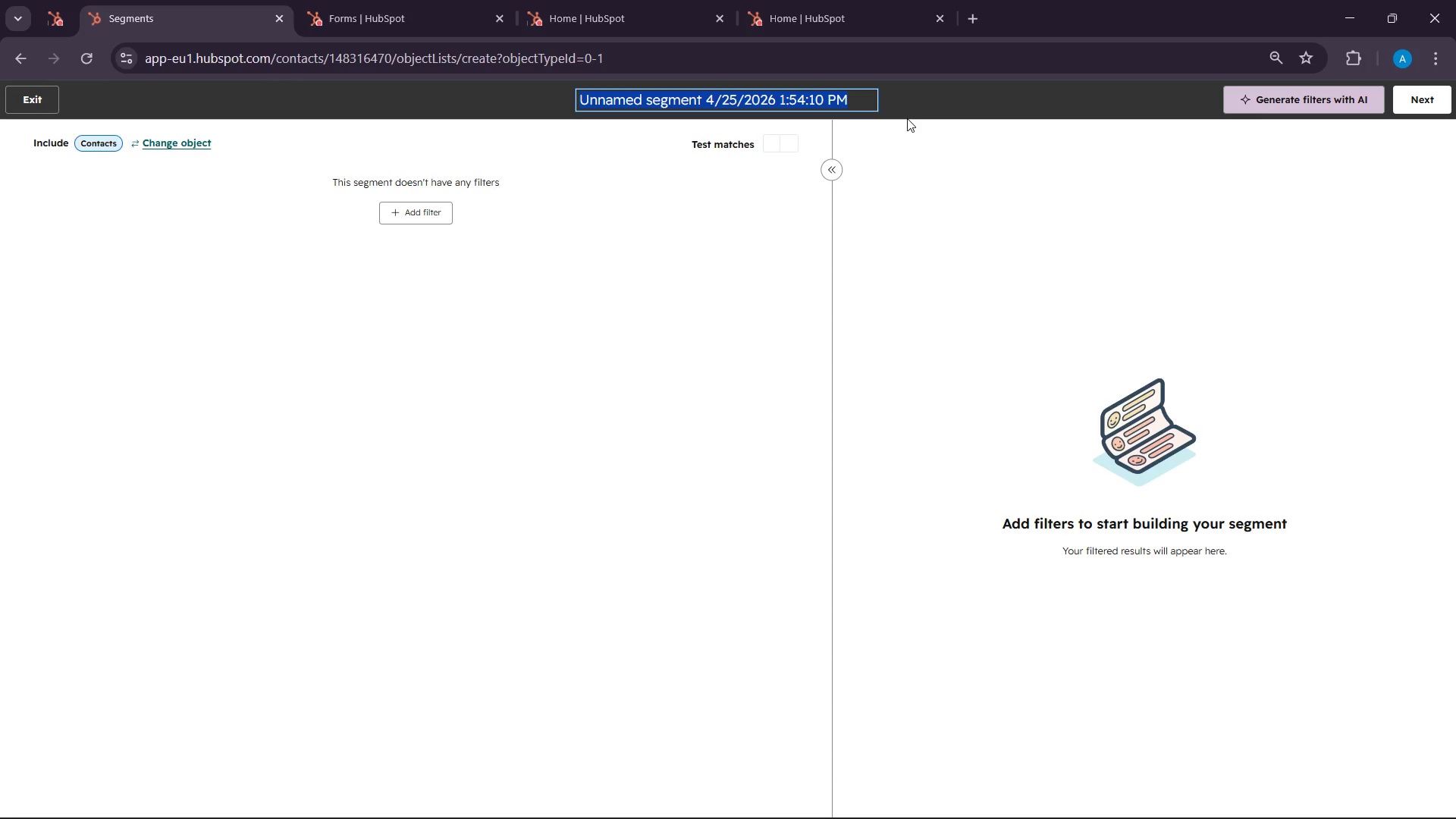 
type(Coo)
key(Backspace)
type(rporat)
 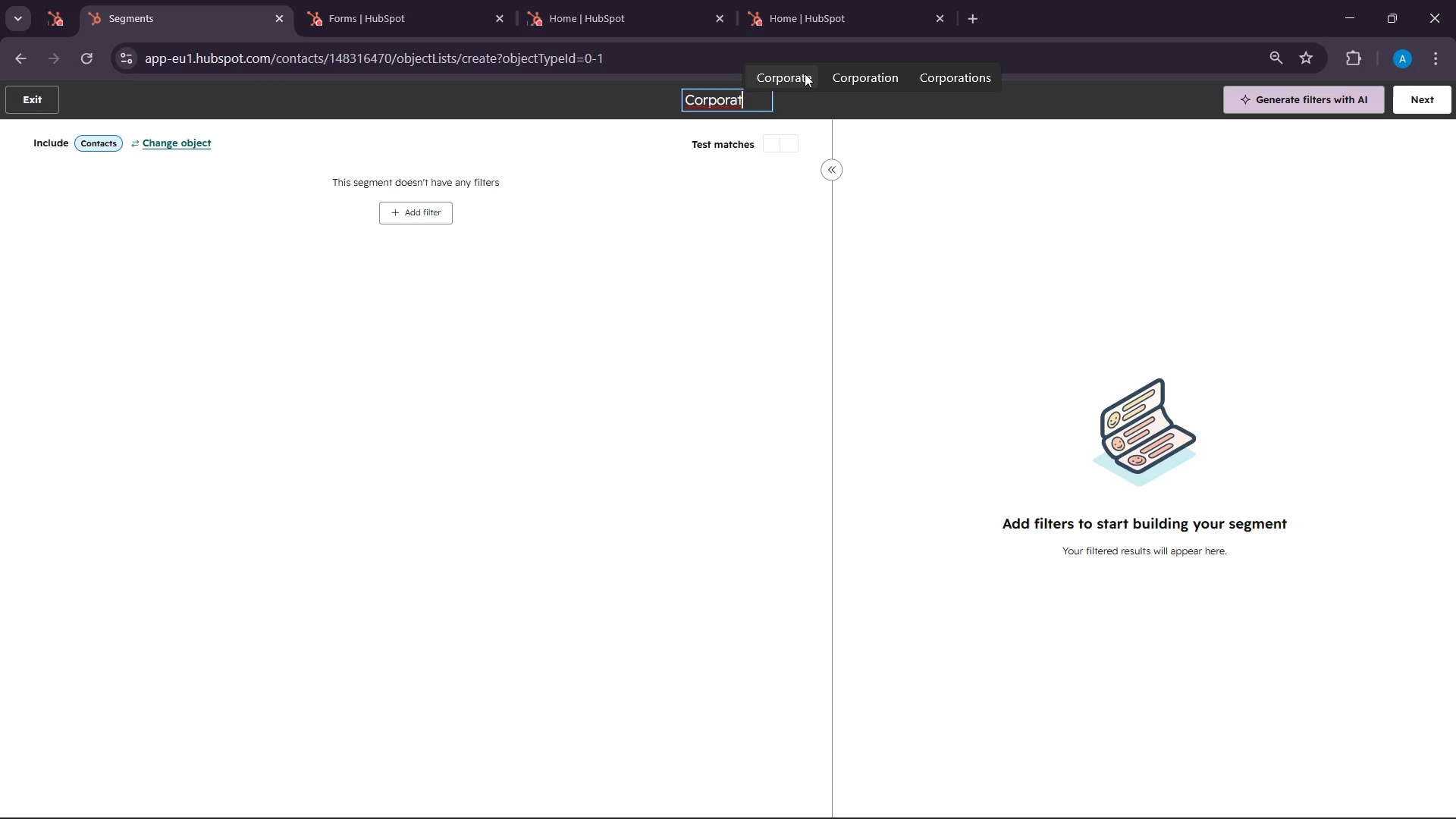 
left_click([801, 80])
 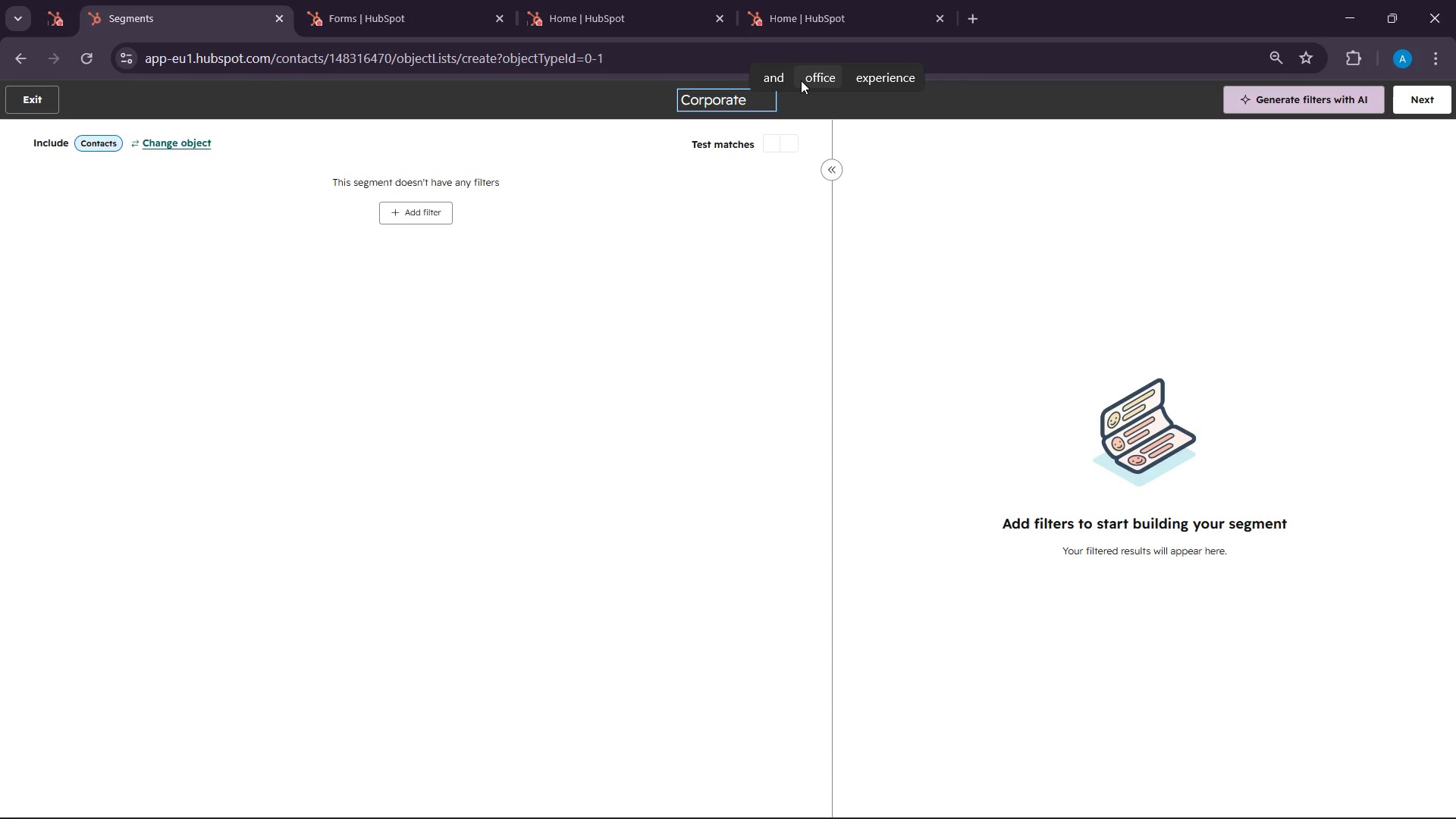 
type(leads, )
key(Backspace)
key(Backspace)
type( )
 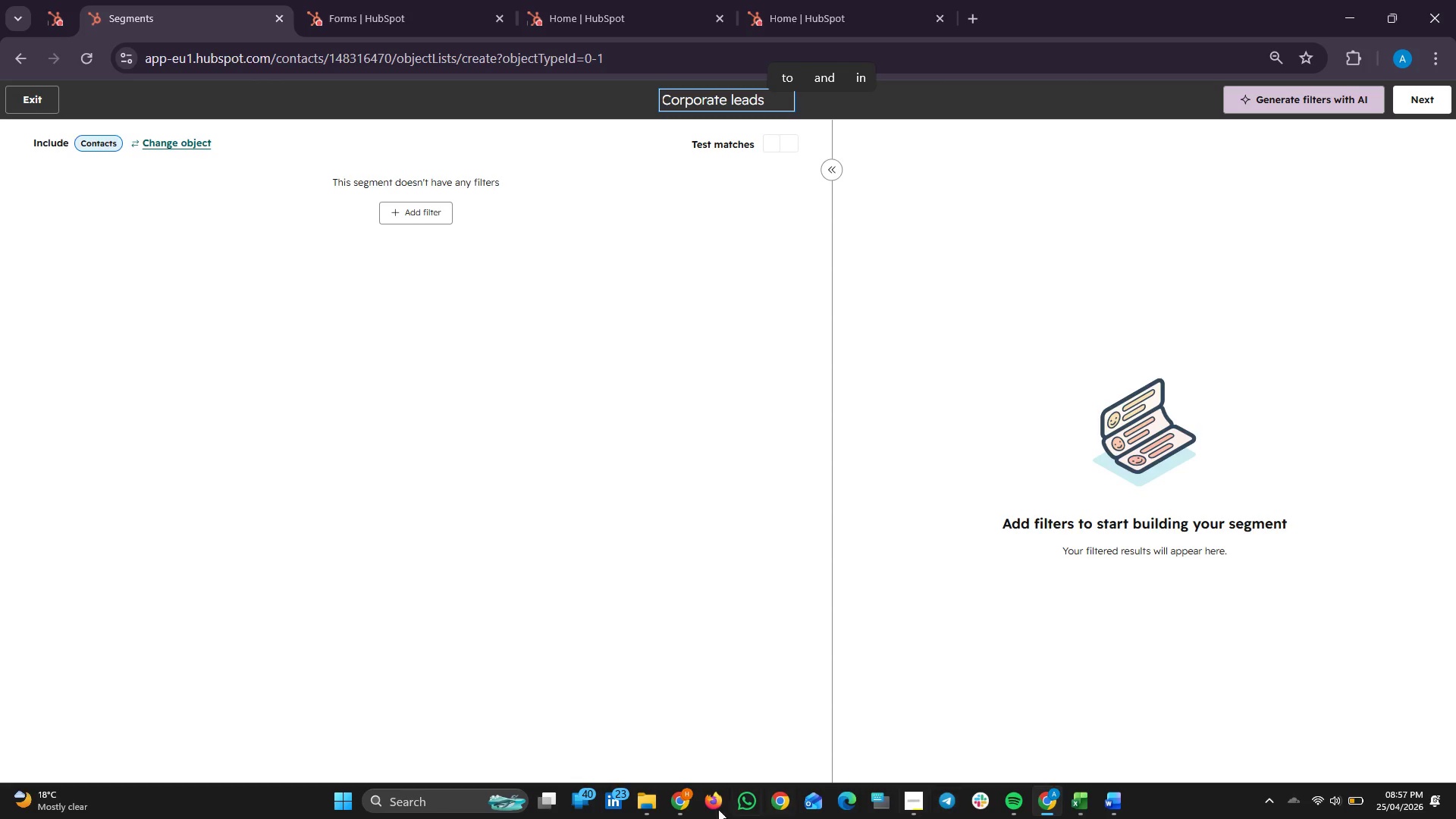 
left_click([891, 803])
 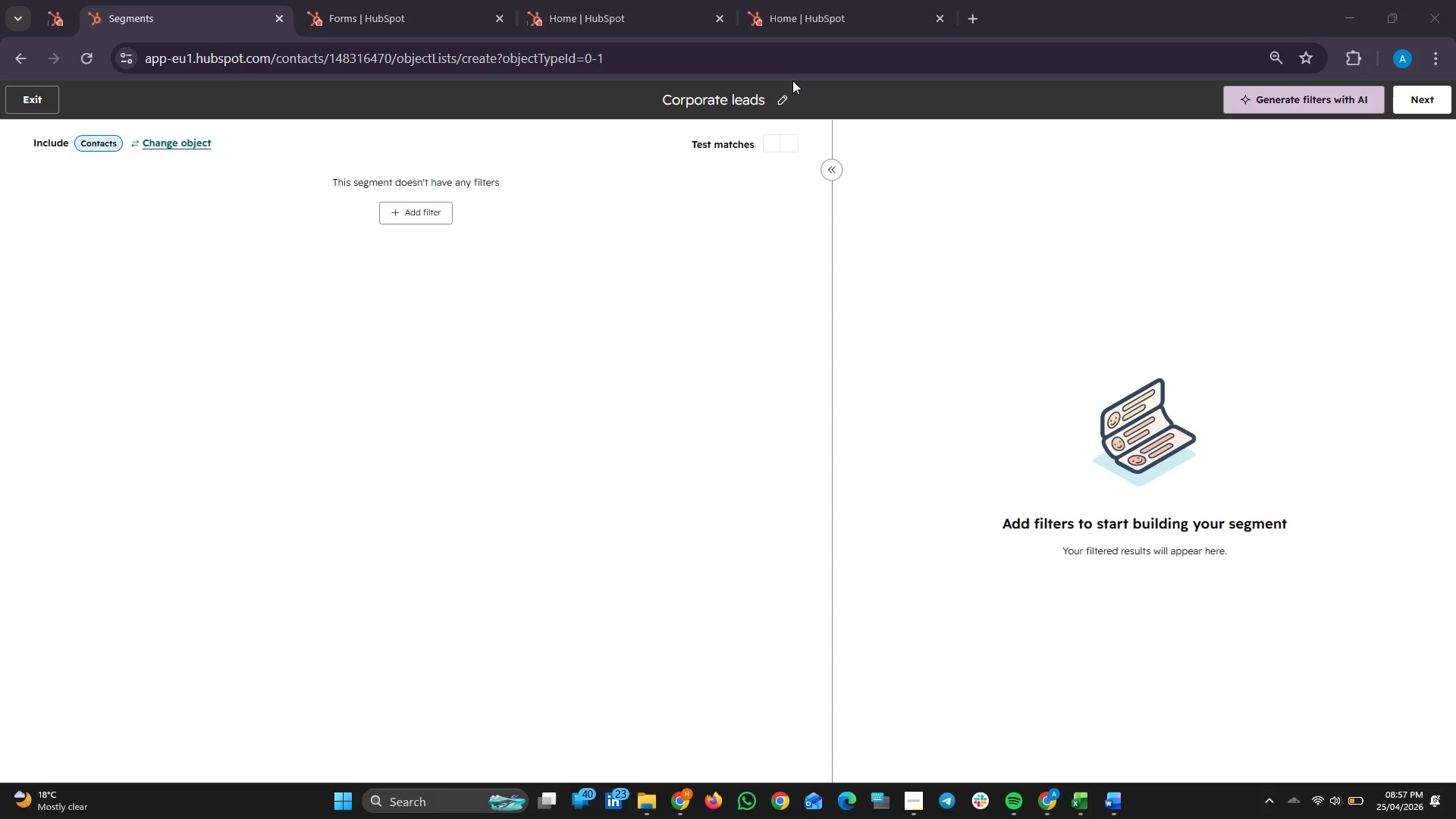 
left_click([779, 100])
 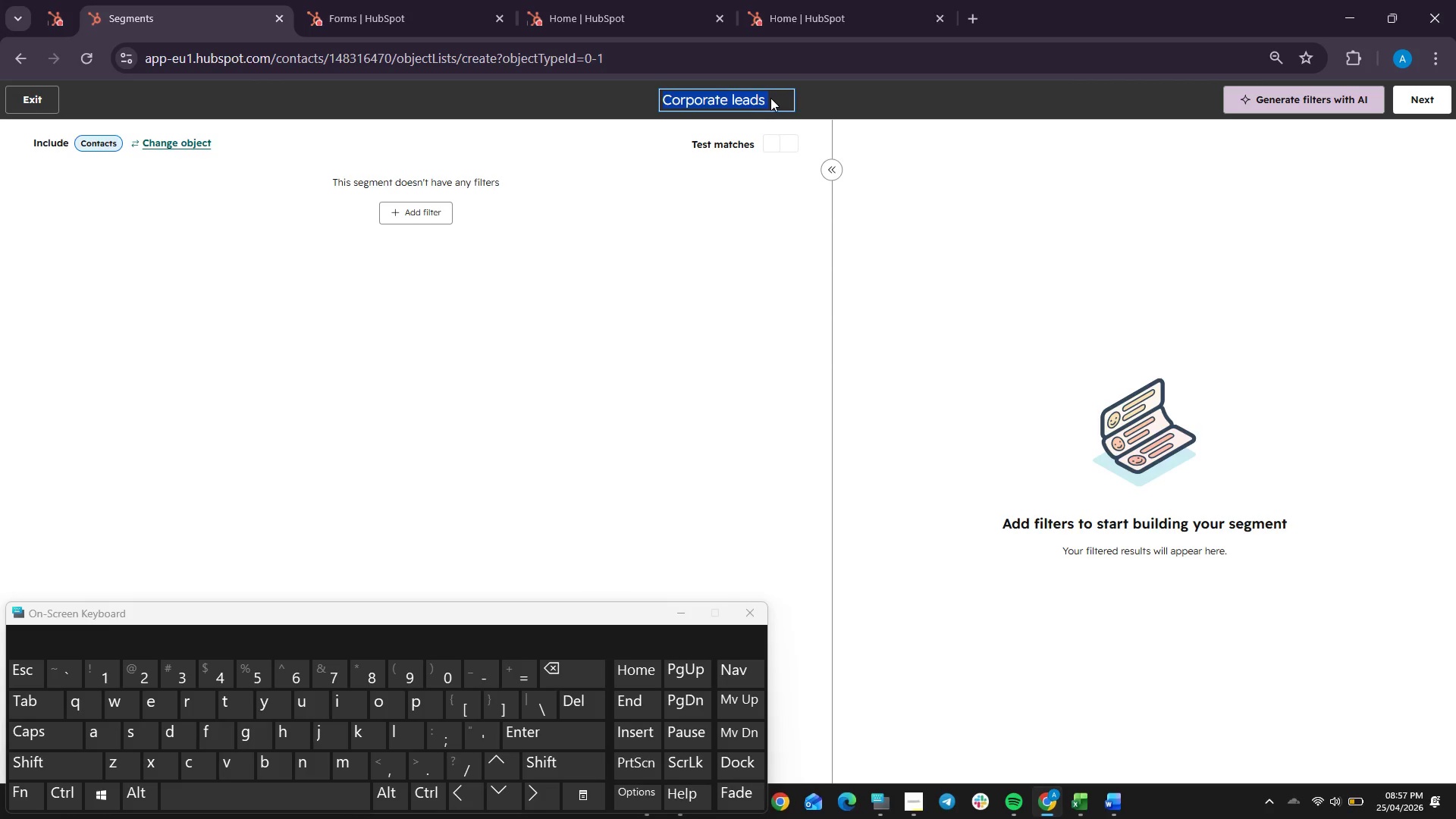 
left_click([770, 98])
 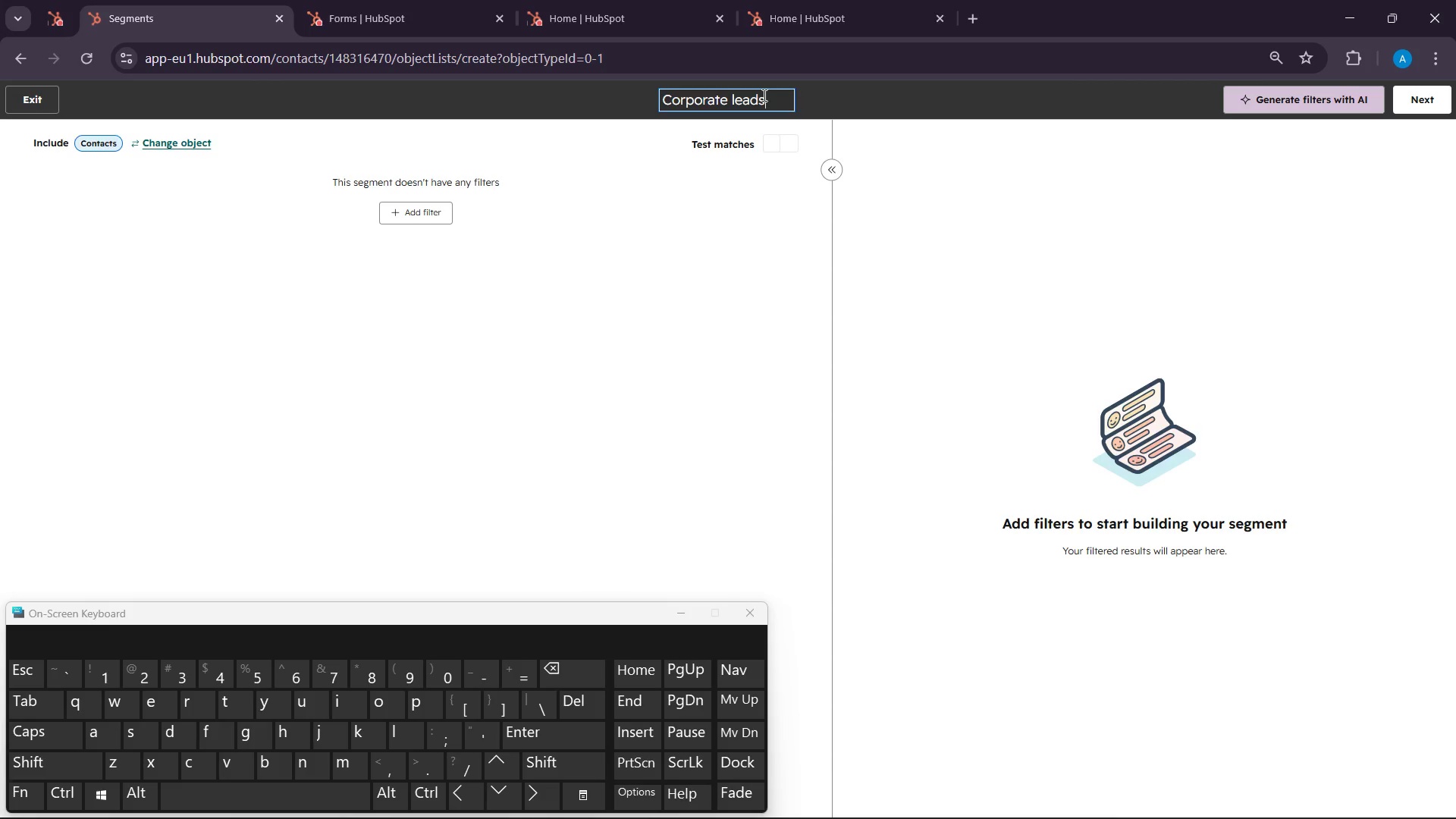 
left_click([763, 95])
 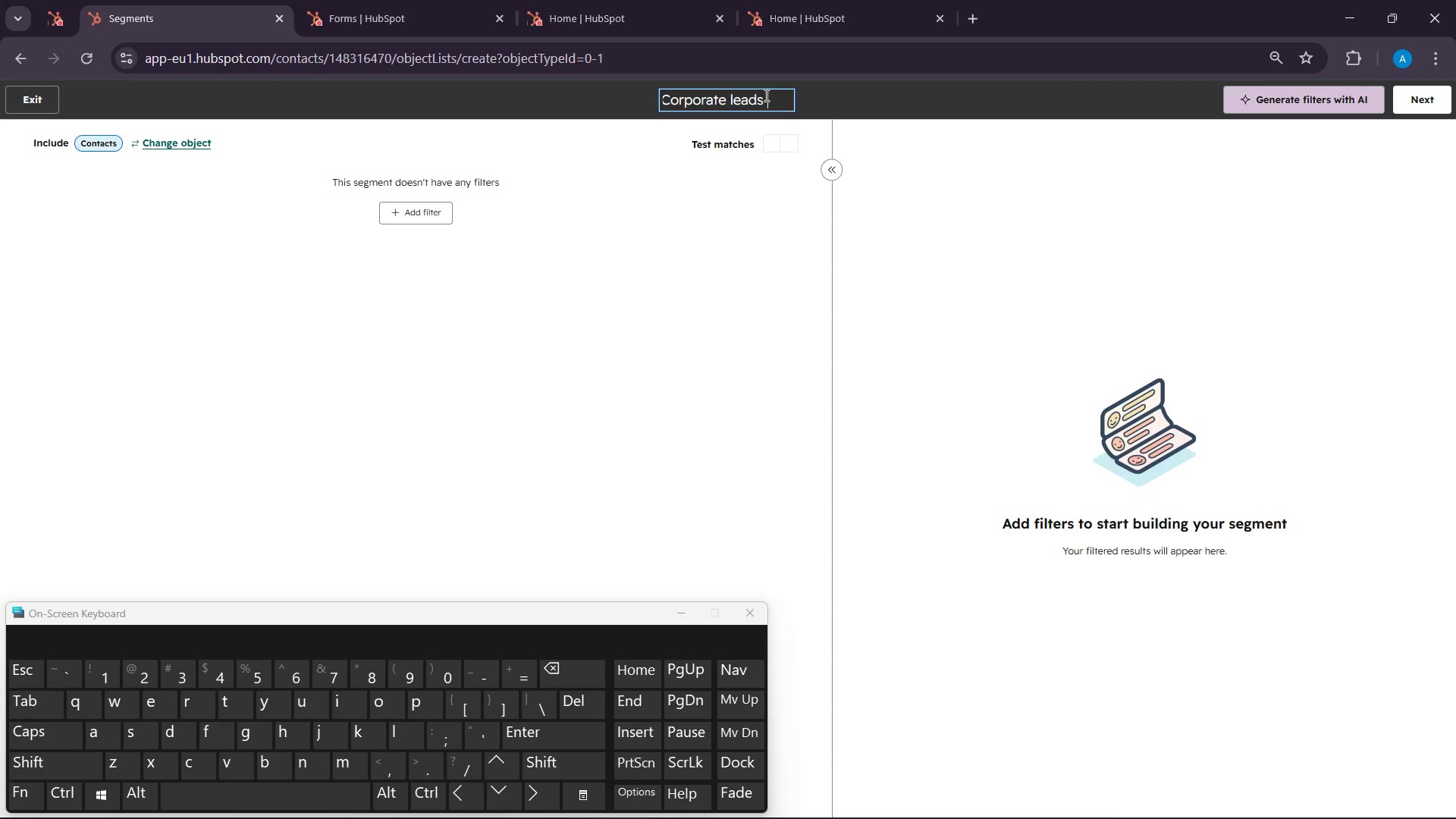 
key(Space)
 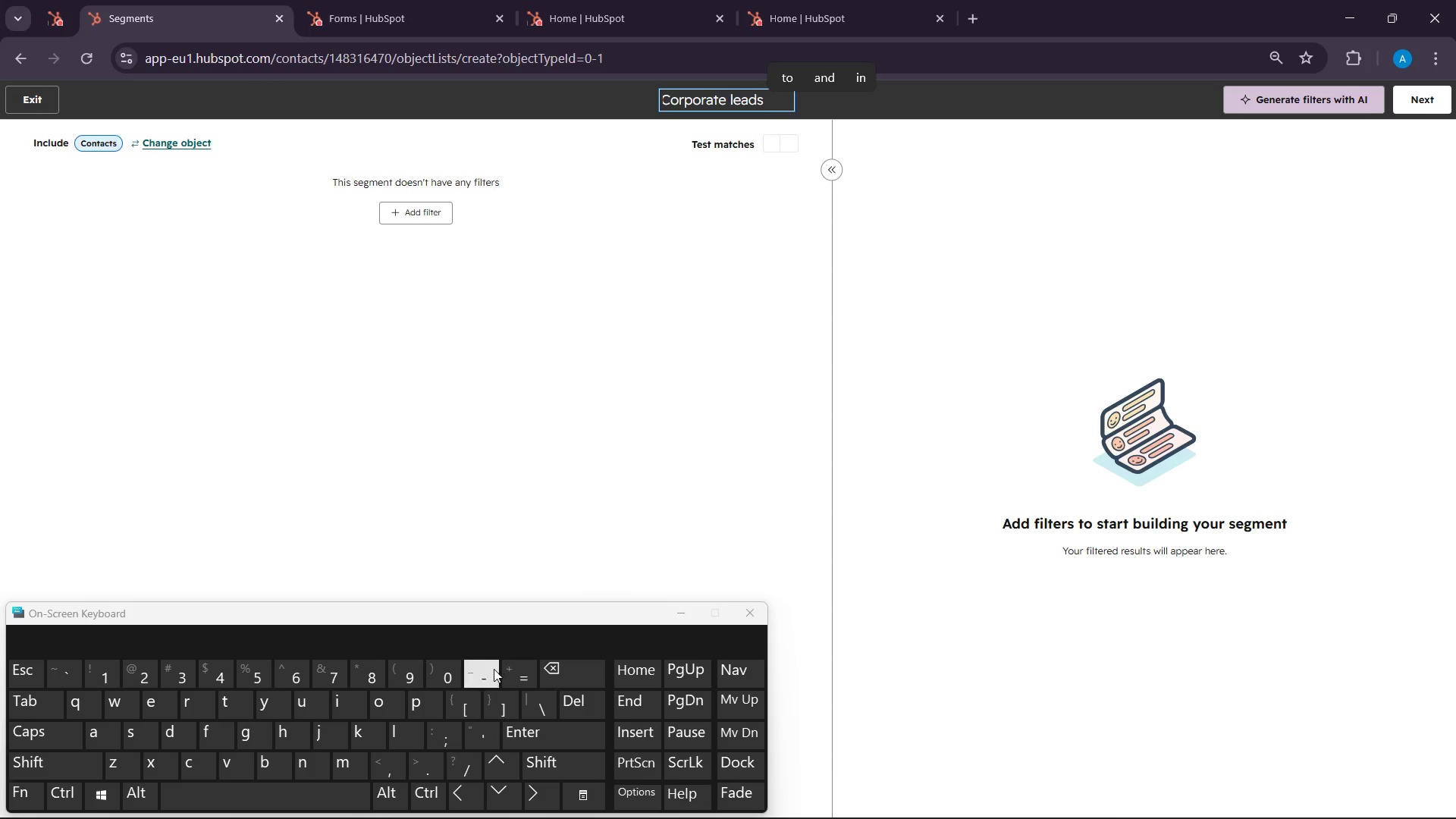 
key(Minus)
 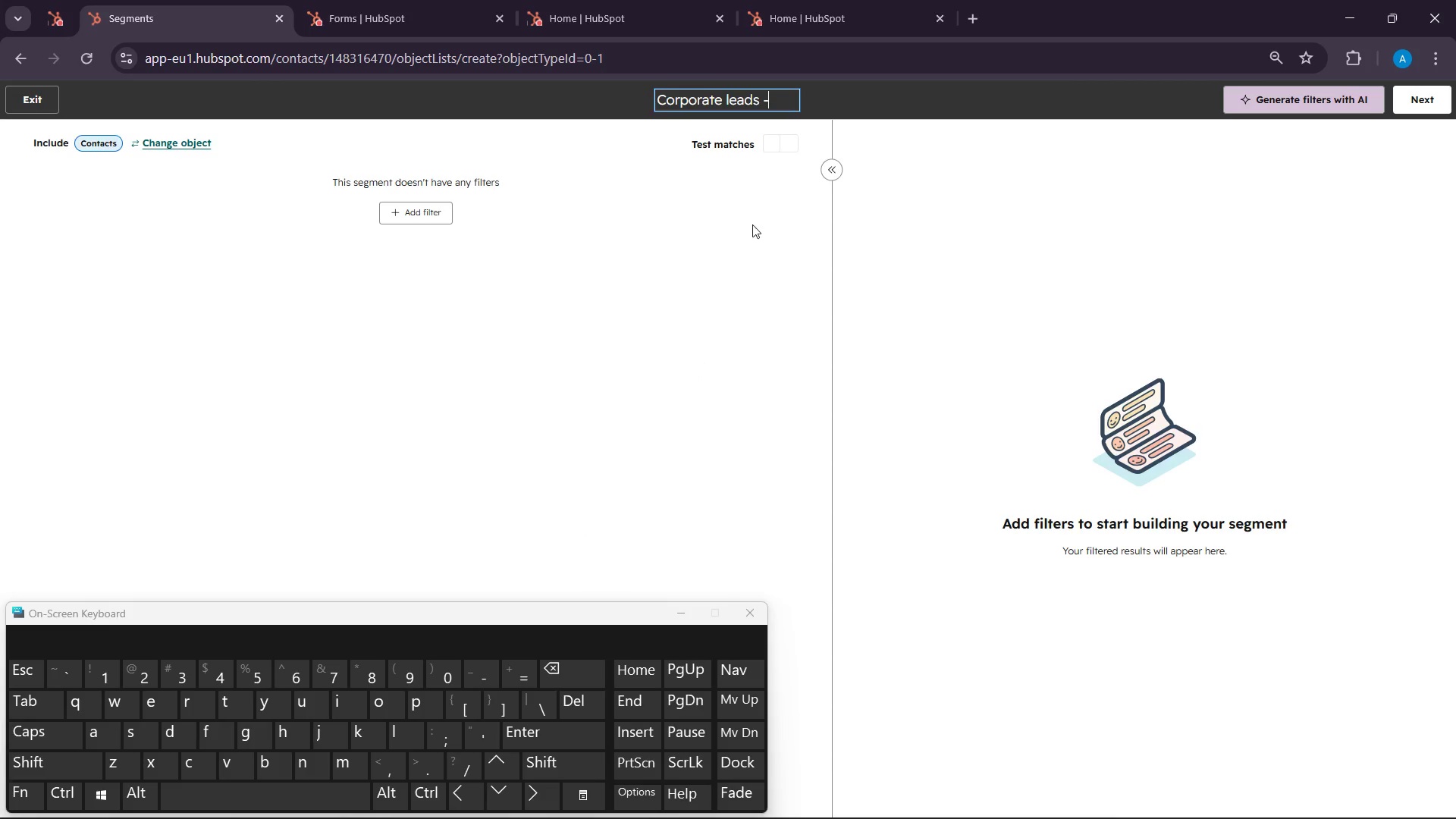 
key(Space)
 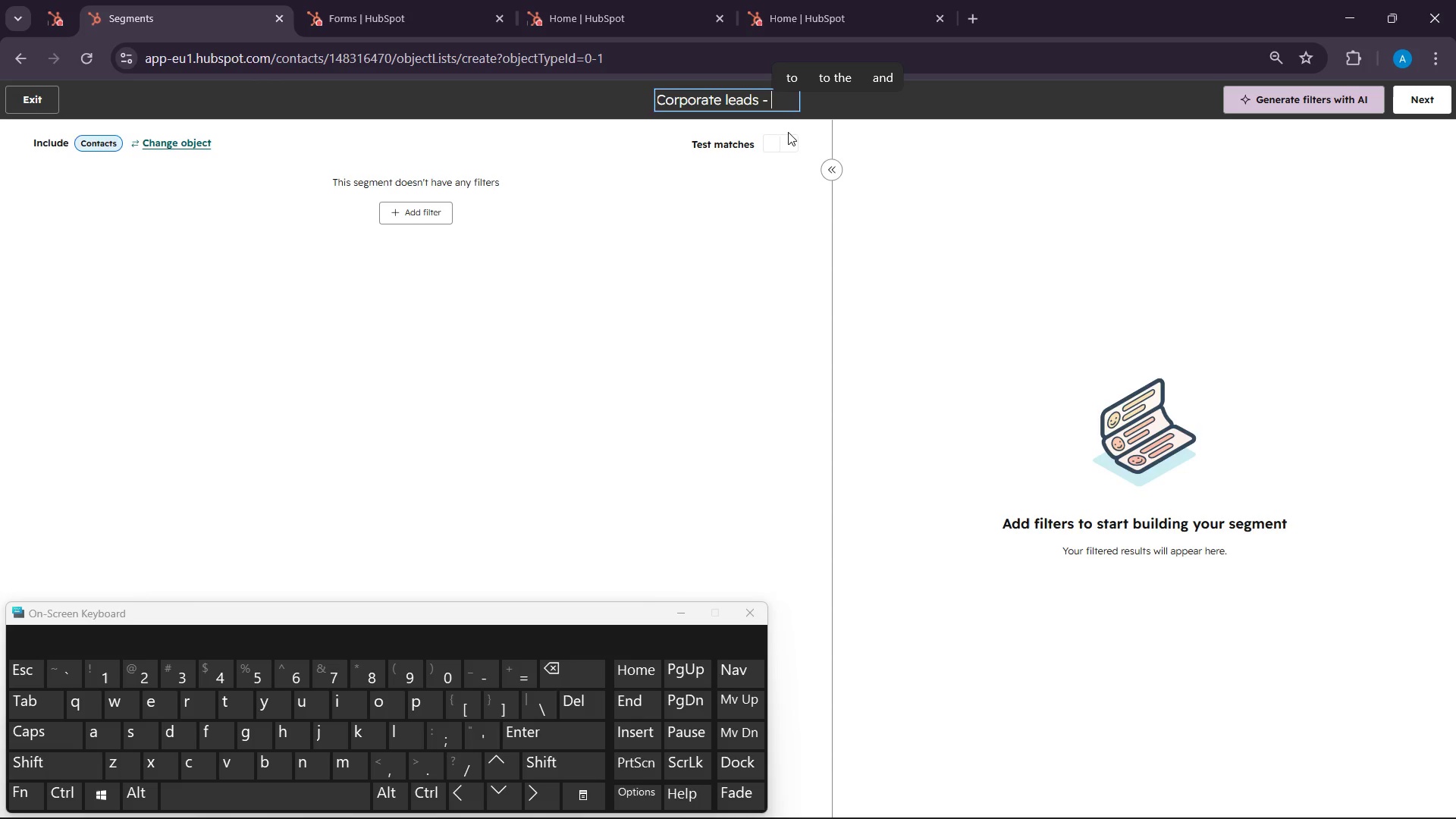 
wait(6.44)
 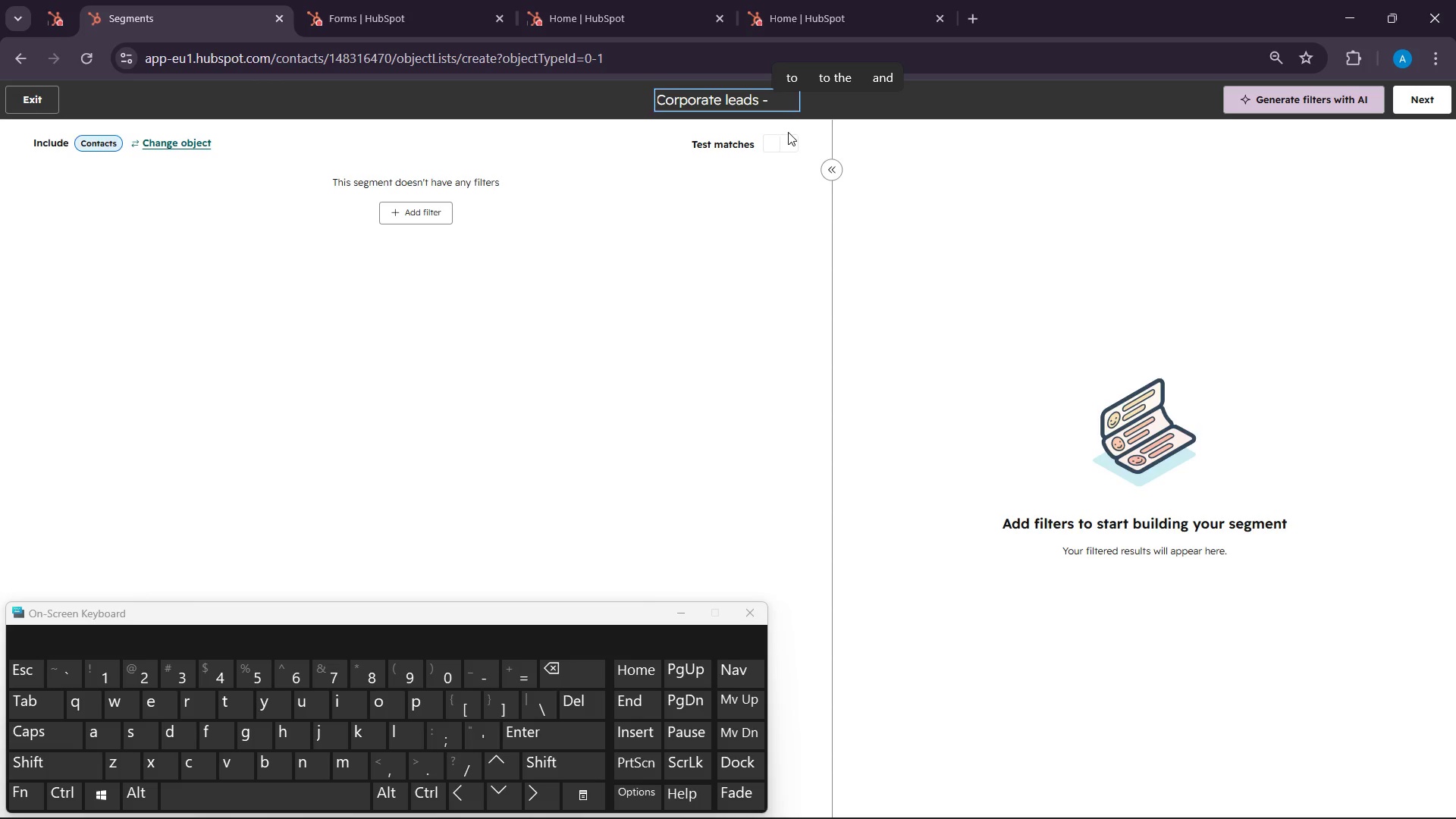 
type(Fairway & )
 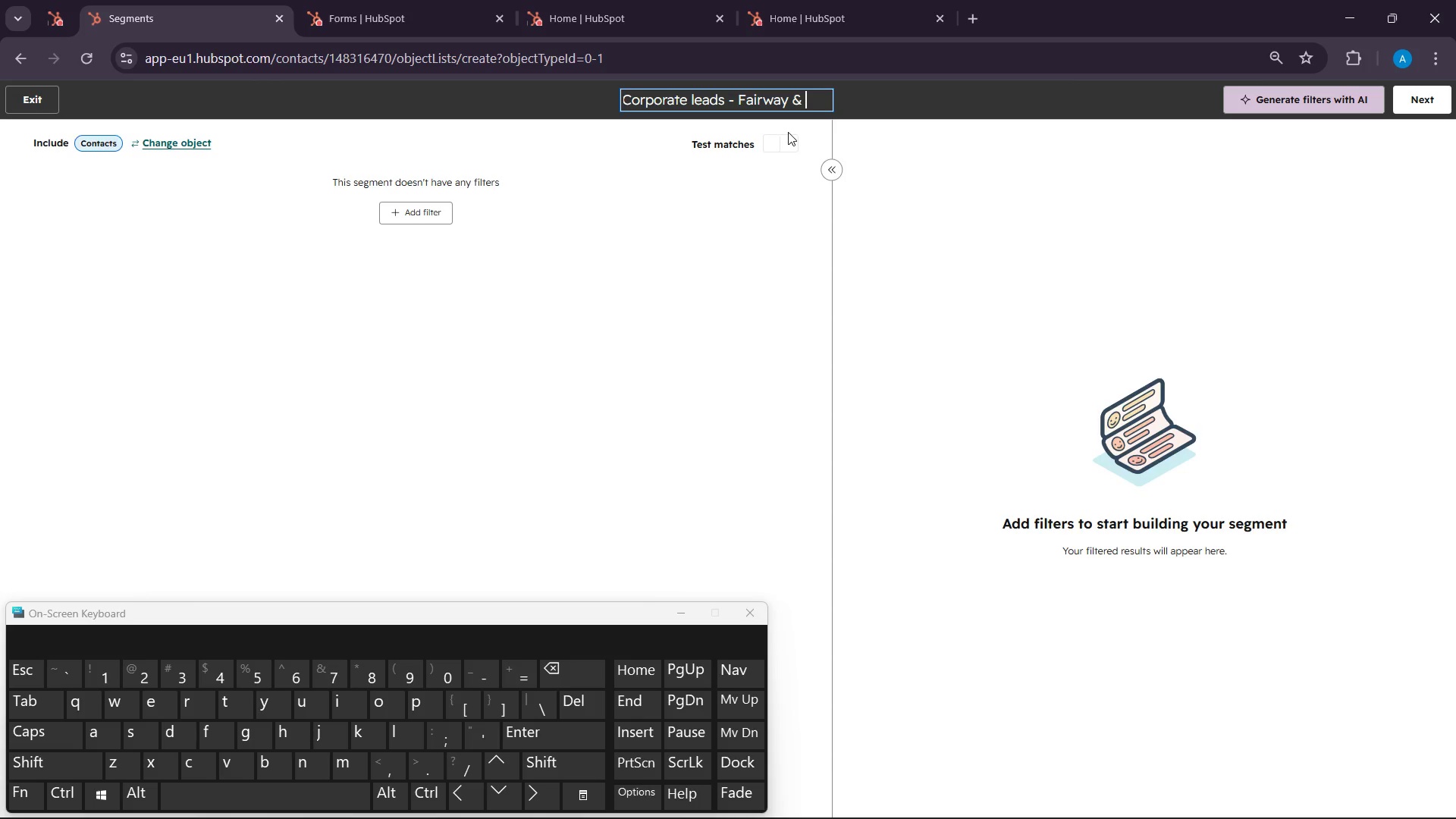 
hold_key(key=ShiftLeft, duration=0.55)
 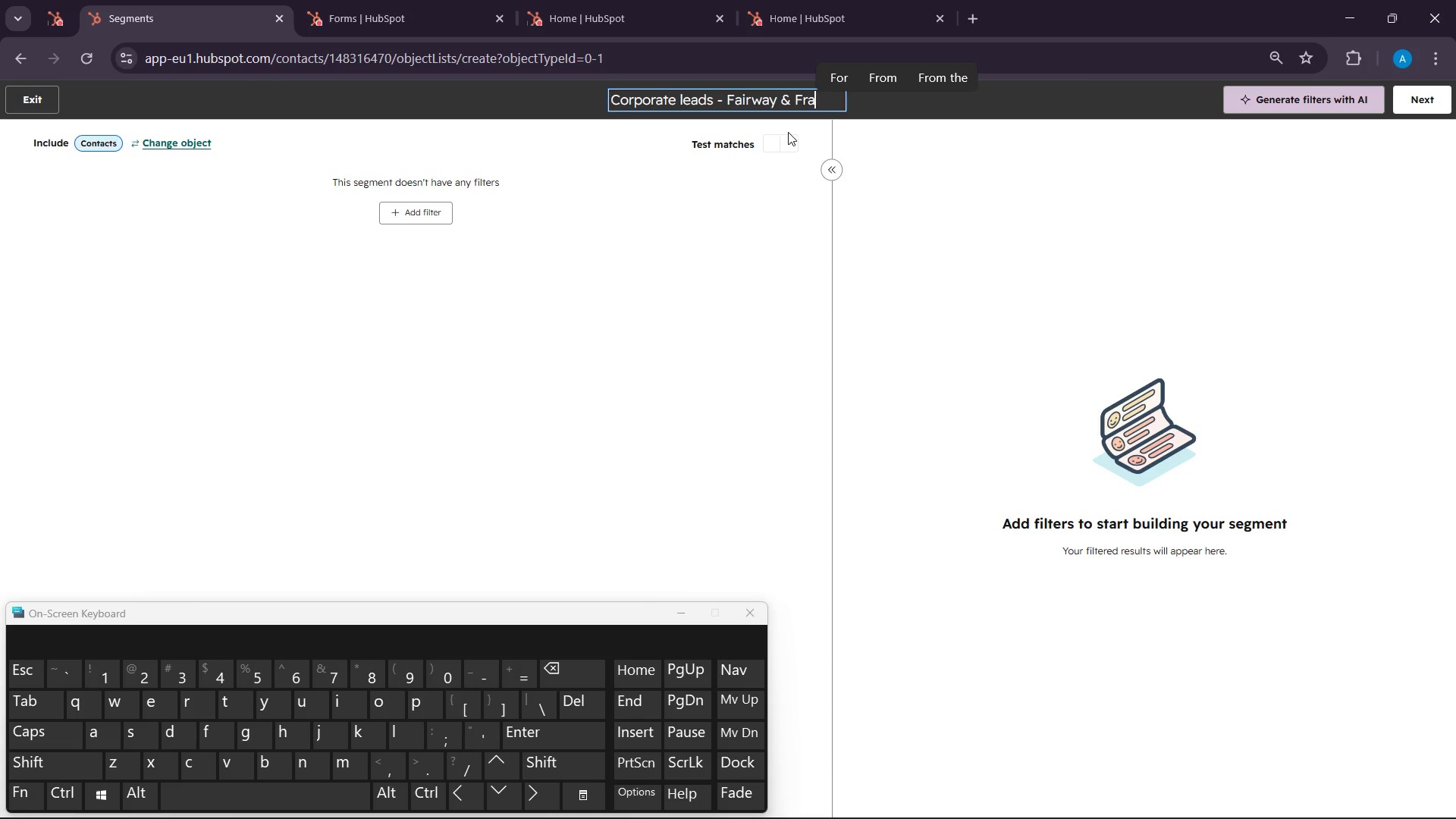 
type(rame)
 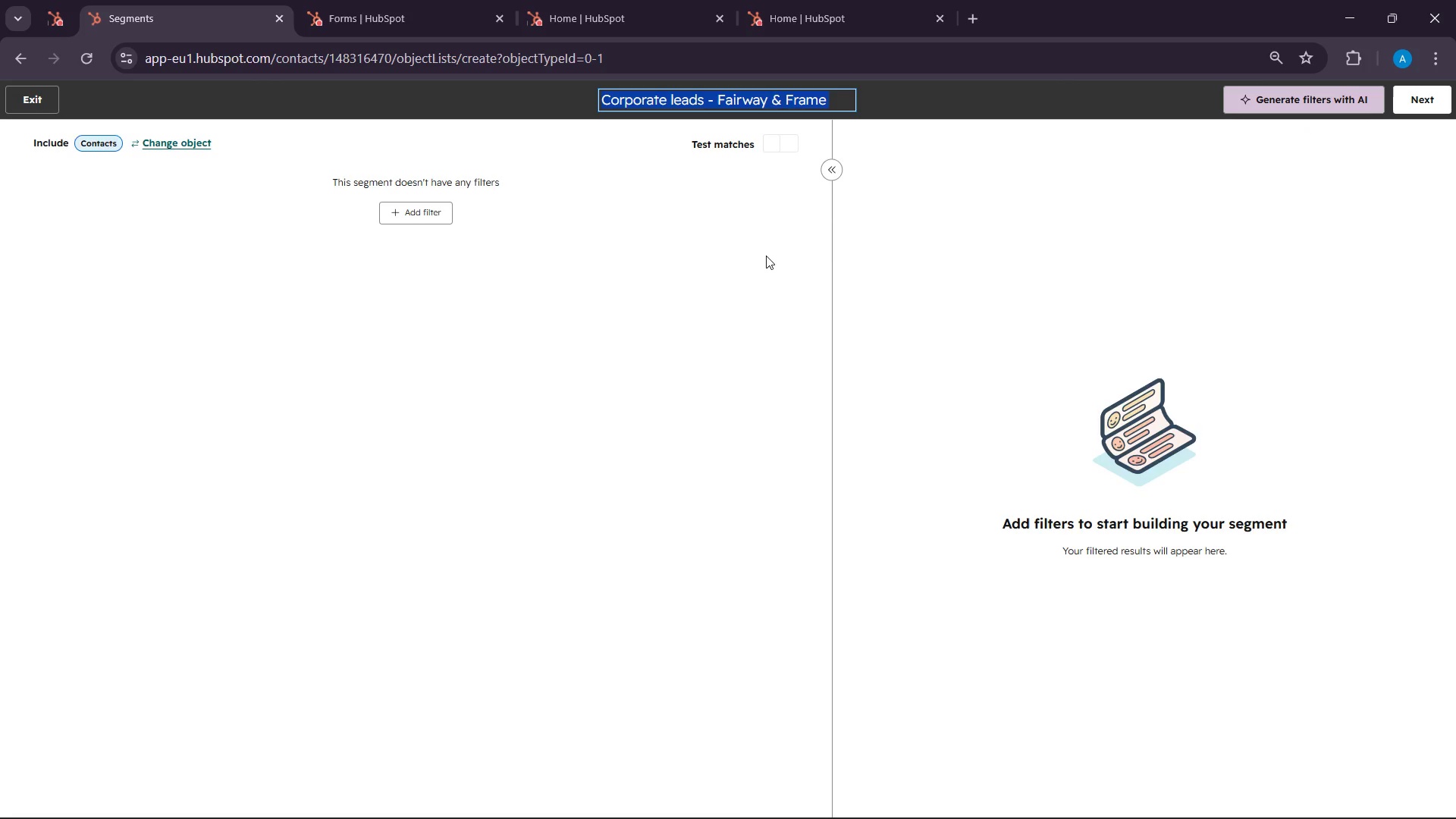 
wait(6.69)
 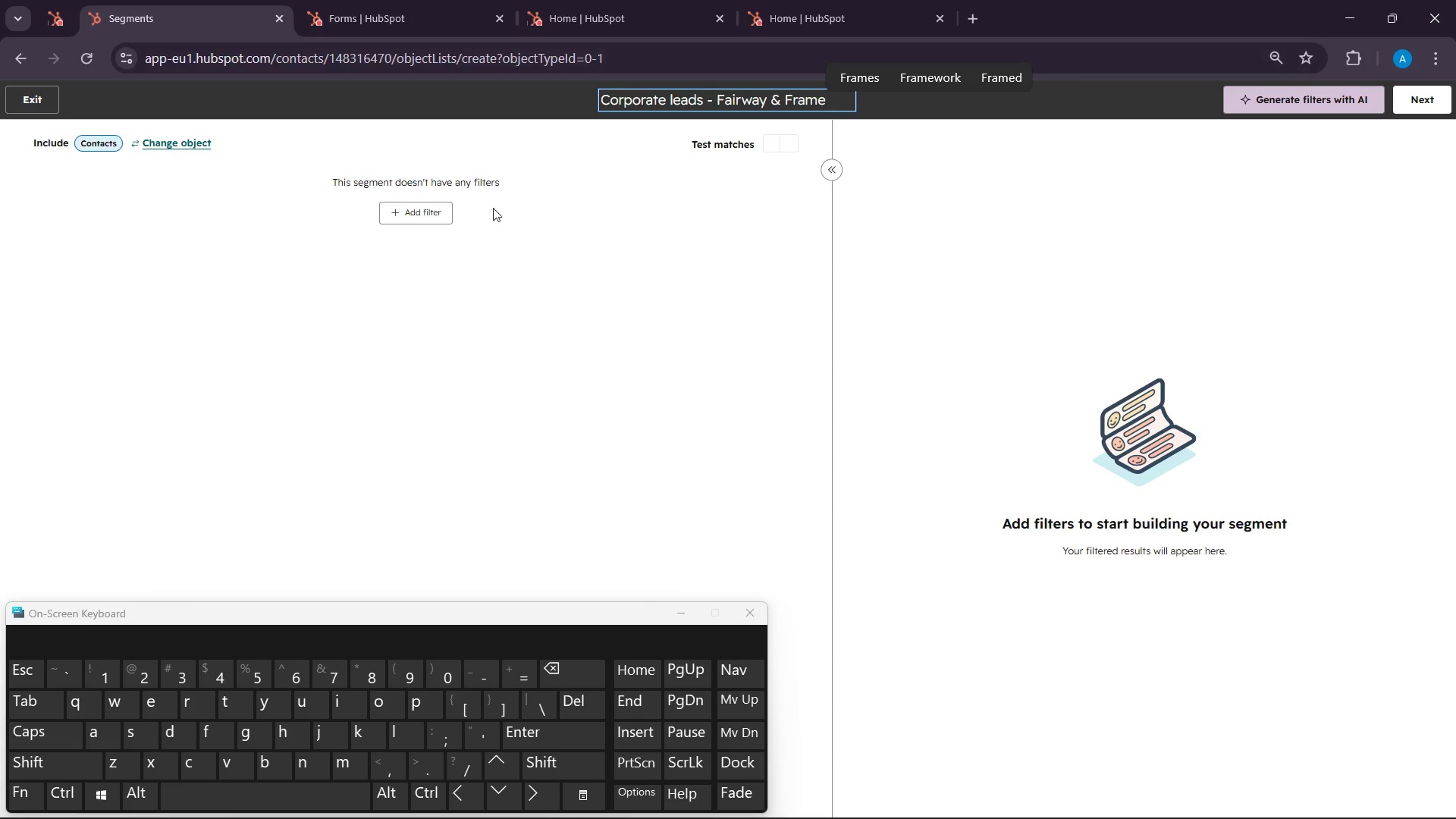 
double_click([1425, 105])
 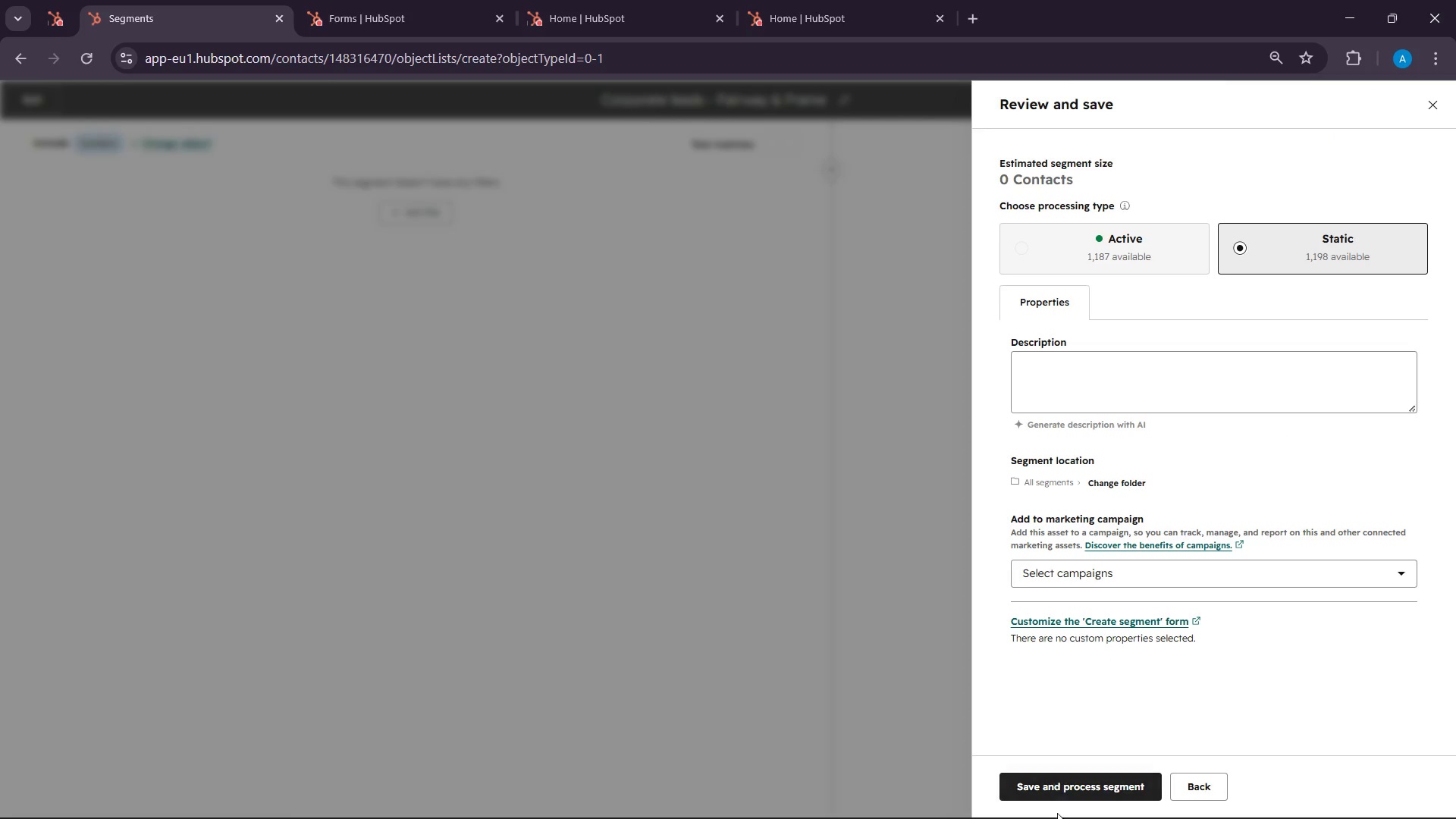 
wait(5.69)
 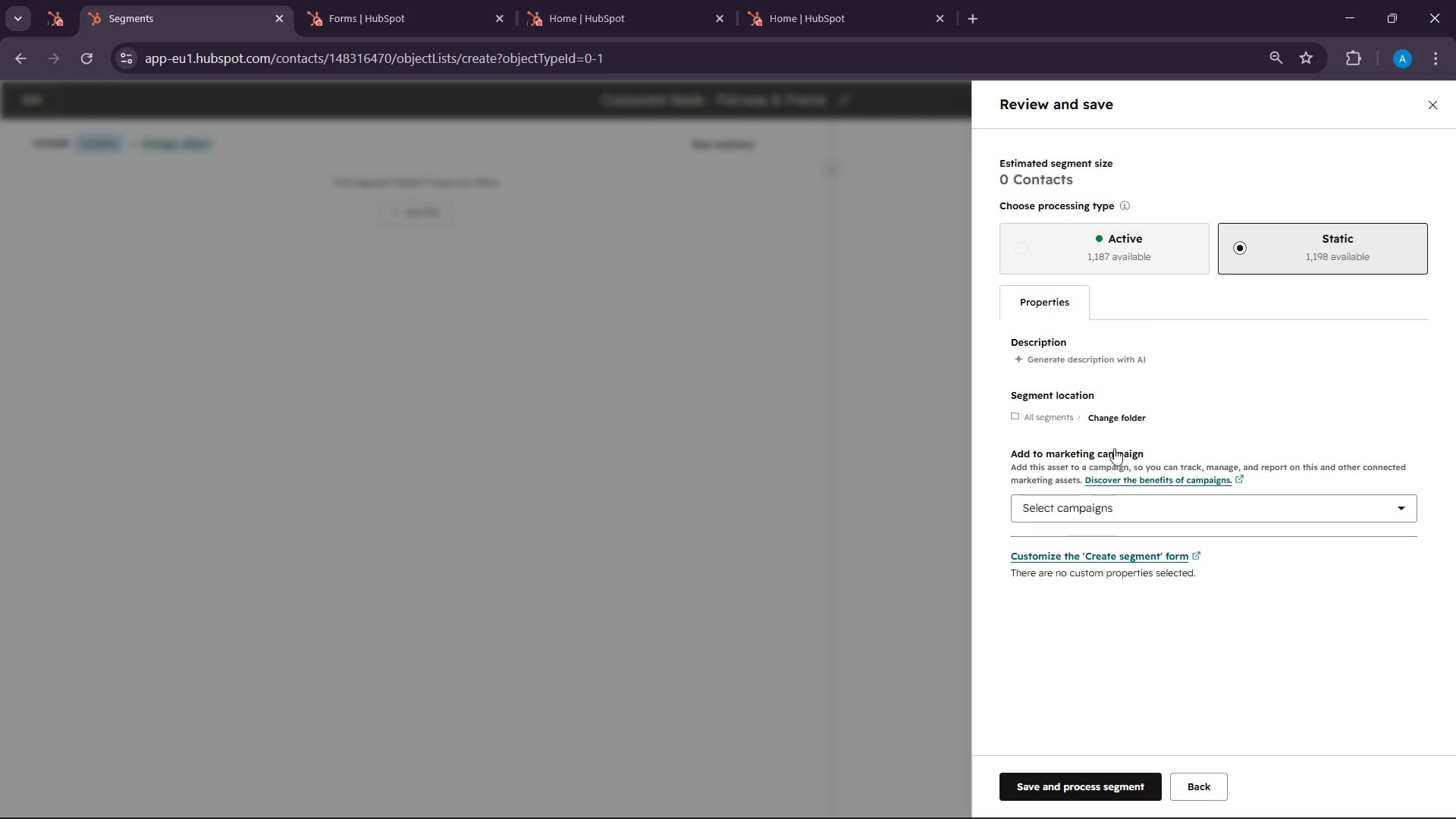 
left_click([1062, 777])
 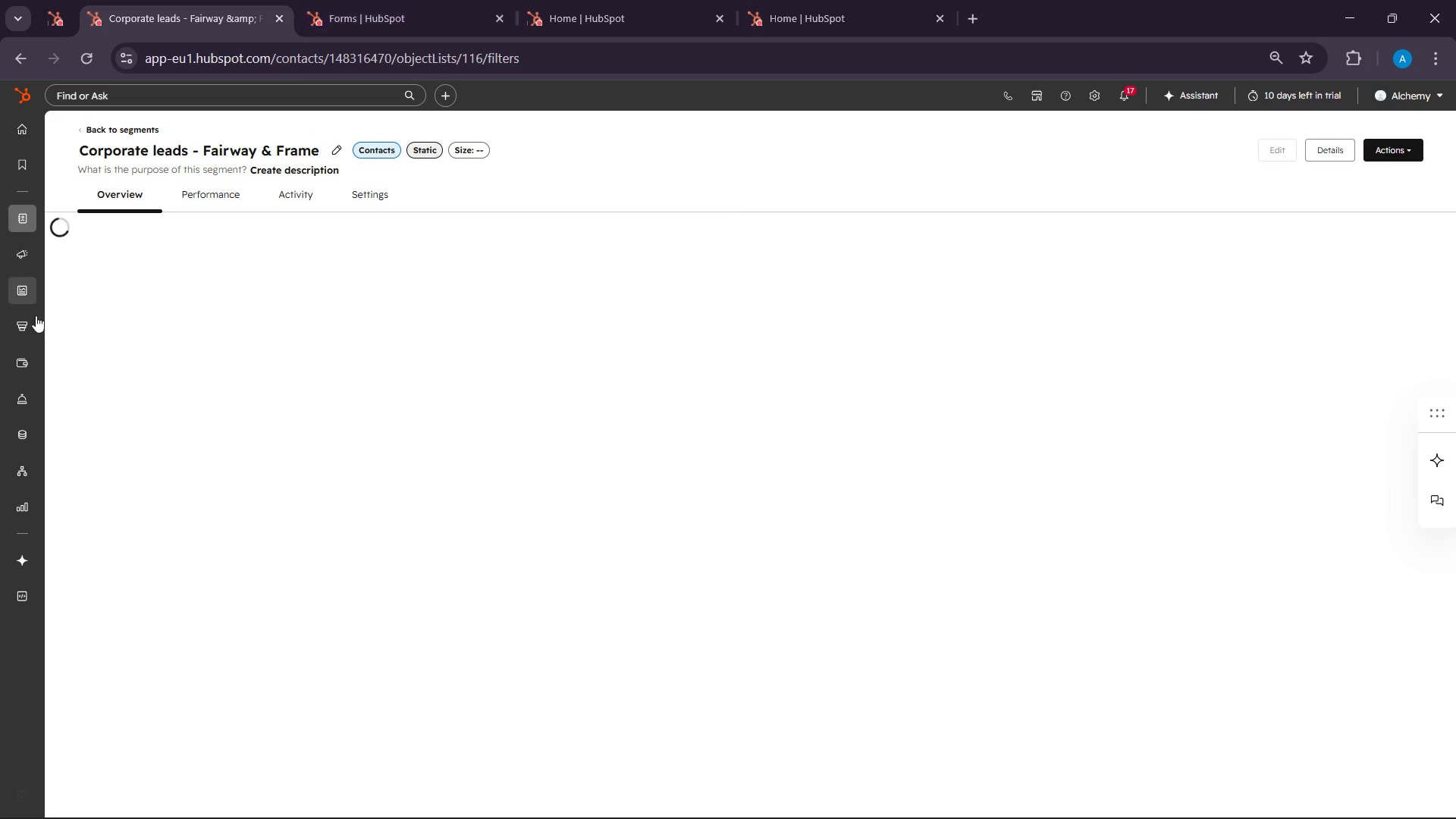 
wait(12.55)
 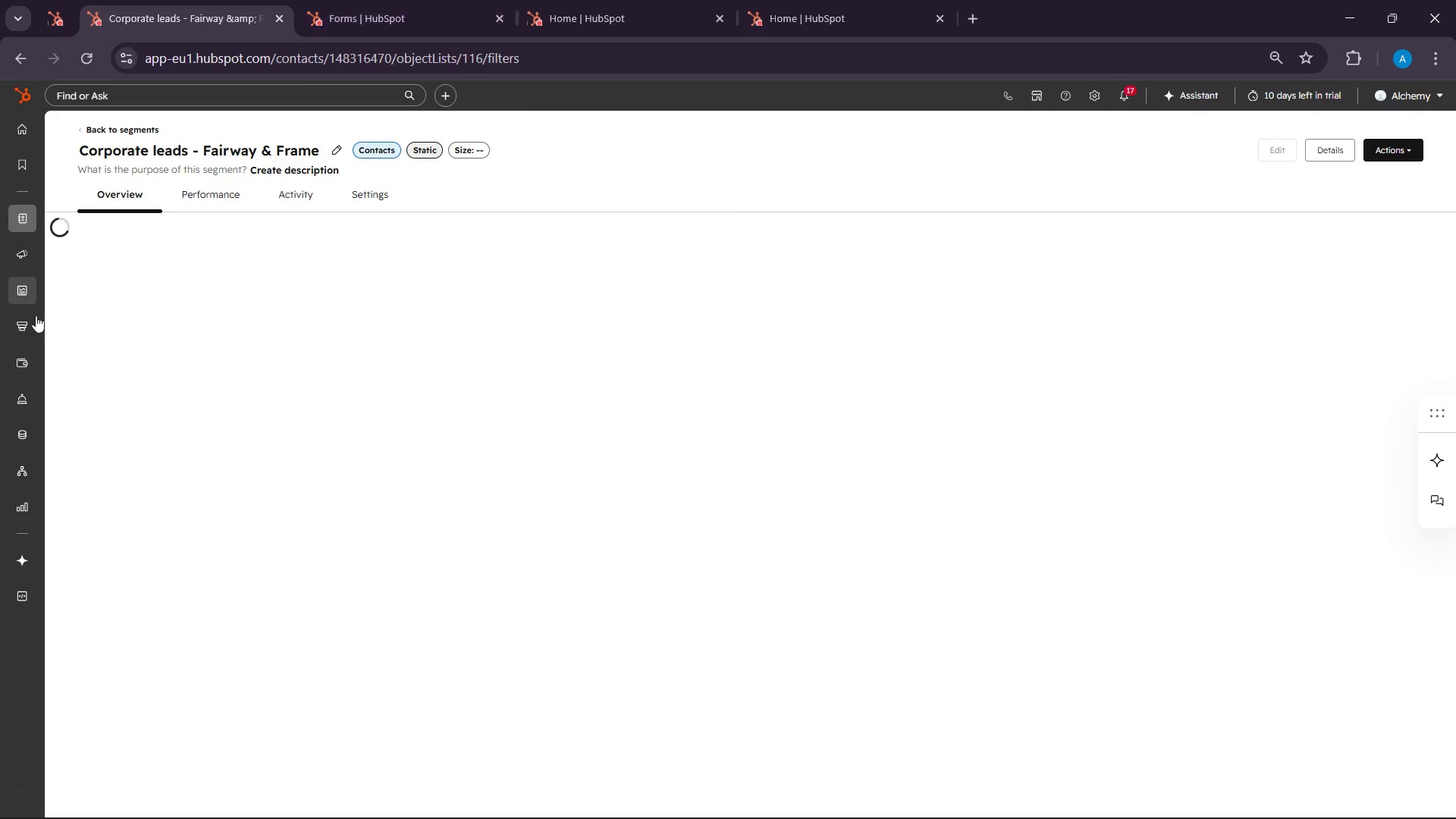 
left_click([67, 0])
 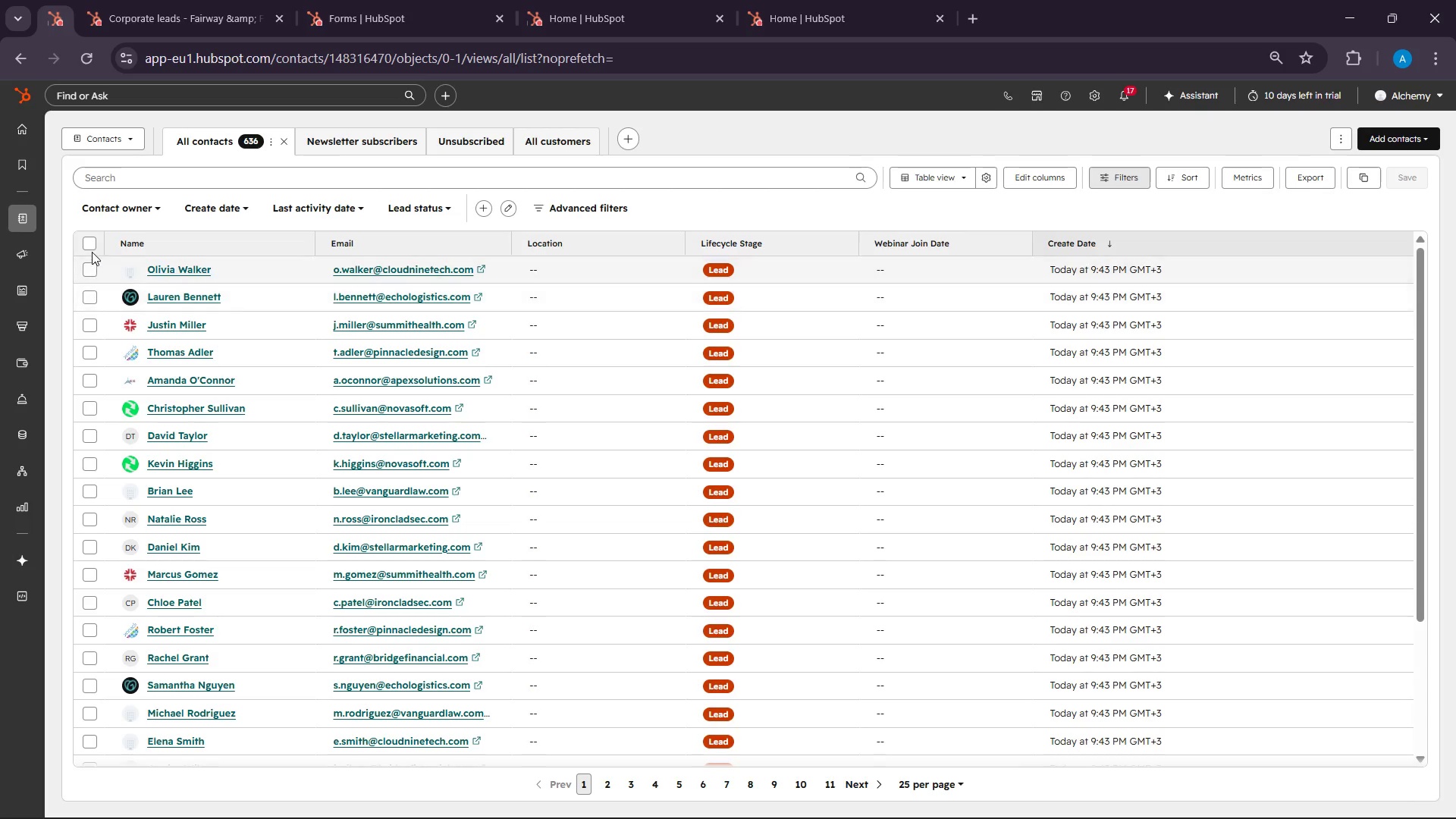 
left_click([89, 245])
 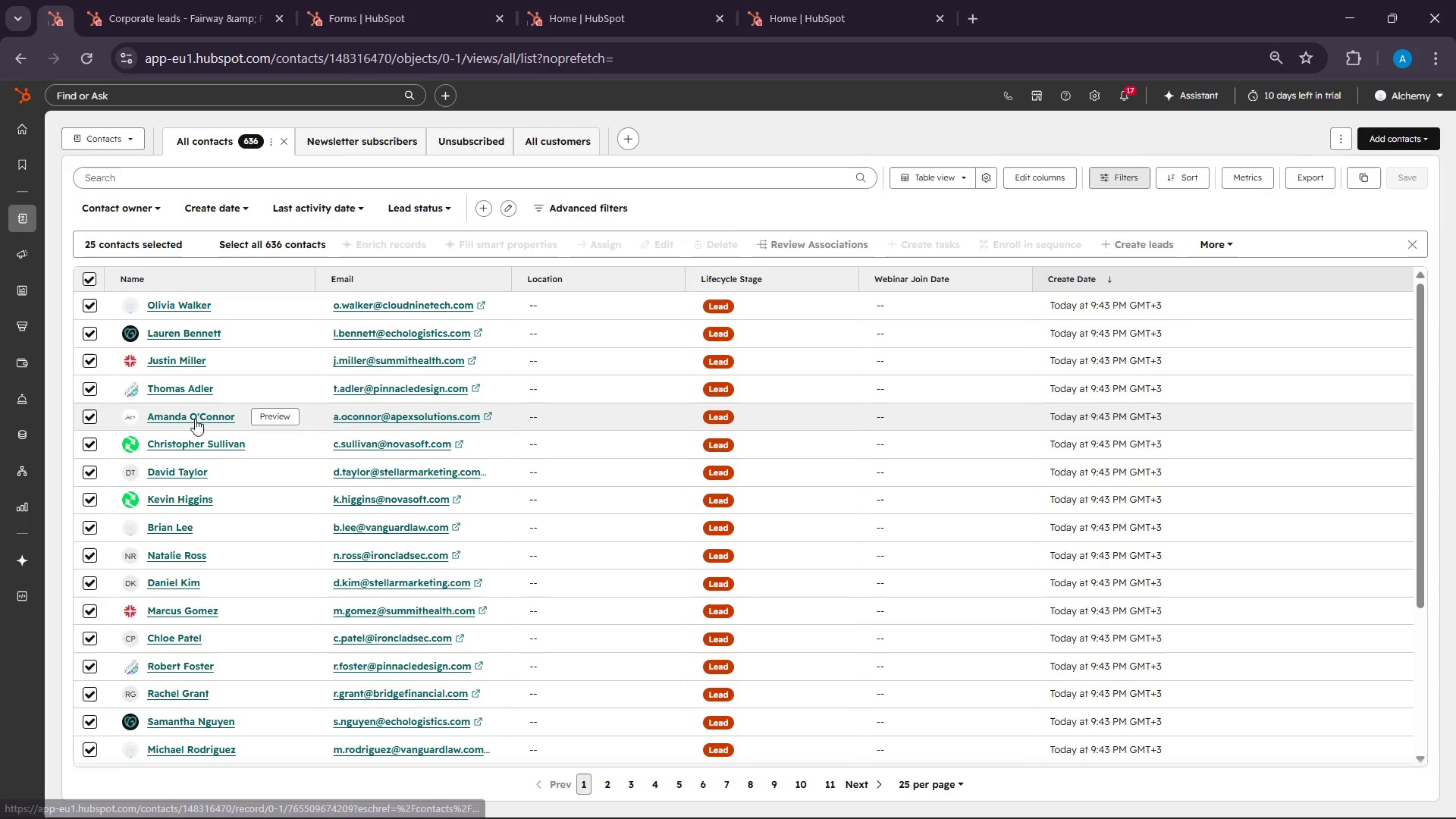 
scroll: coordinate [226, 460], scroll_direction: down, amount: 8.0
 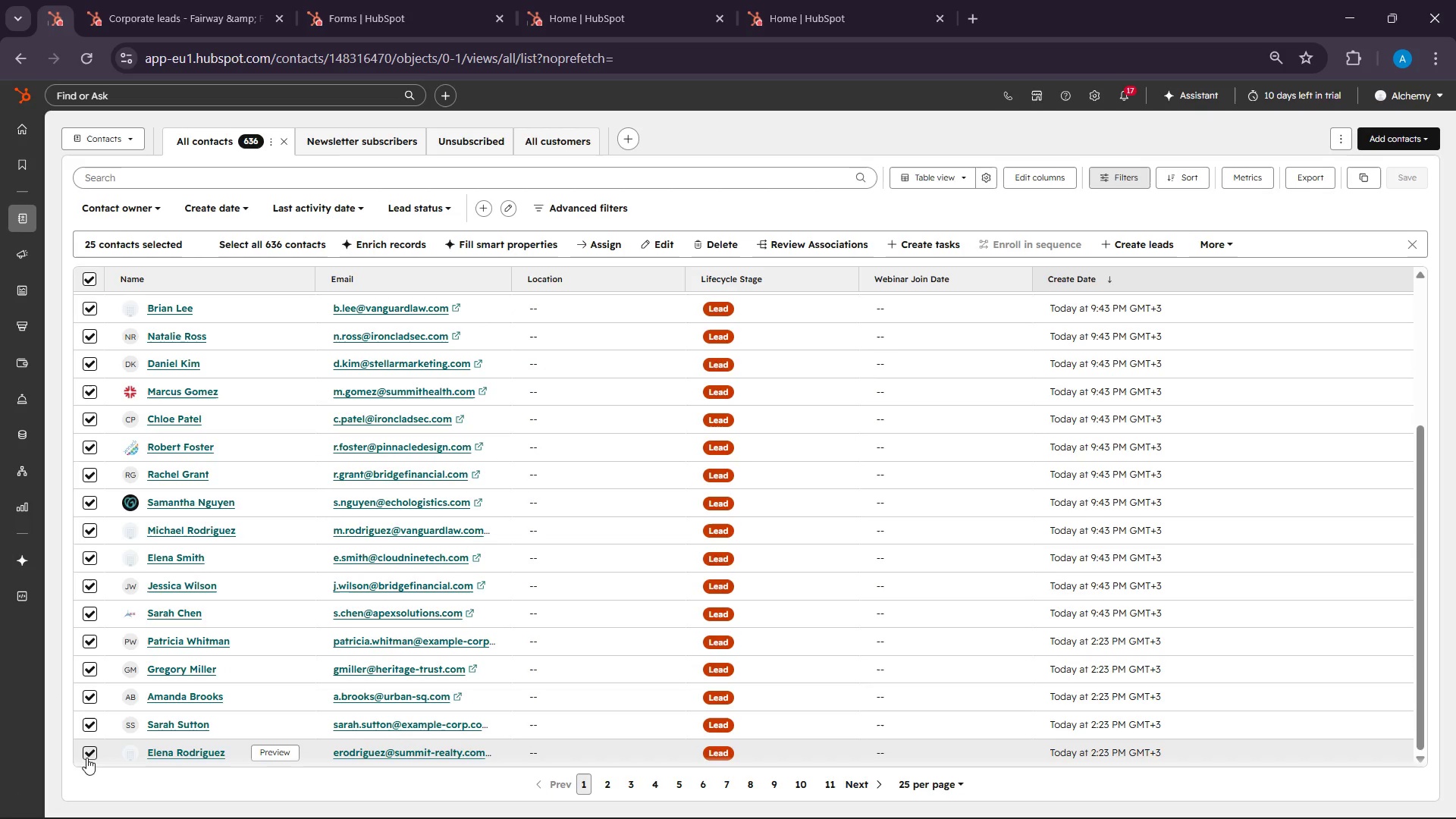 
wait(6.08)
 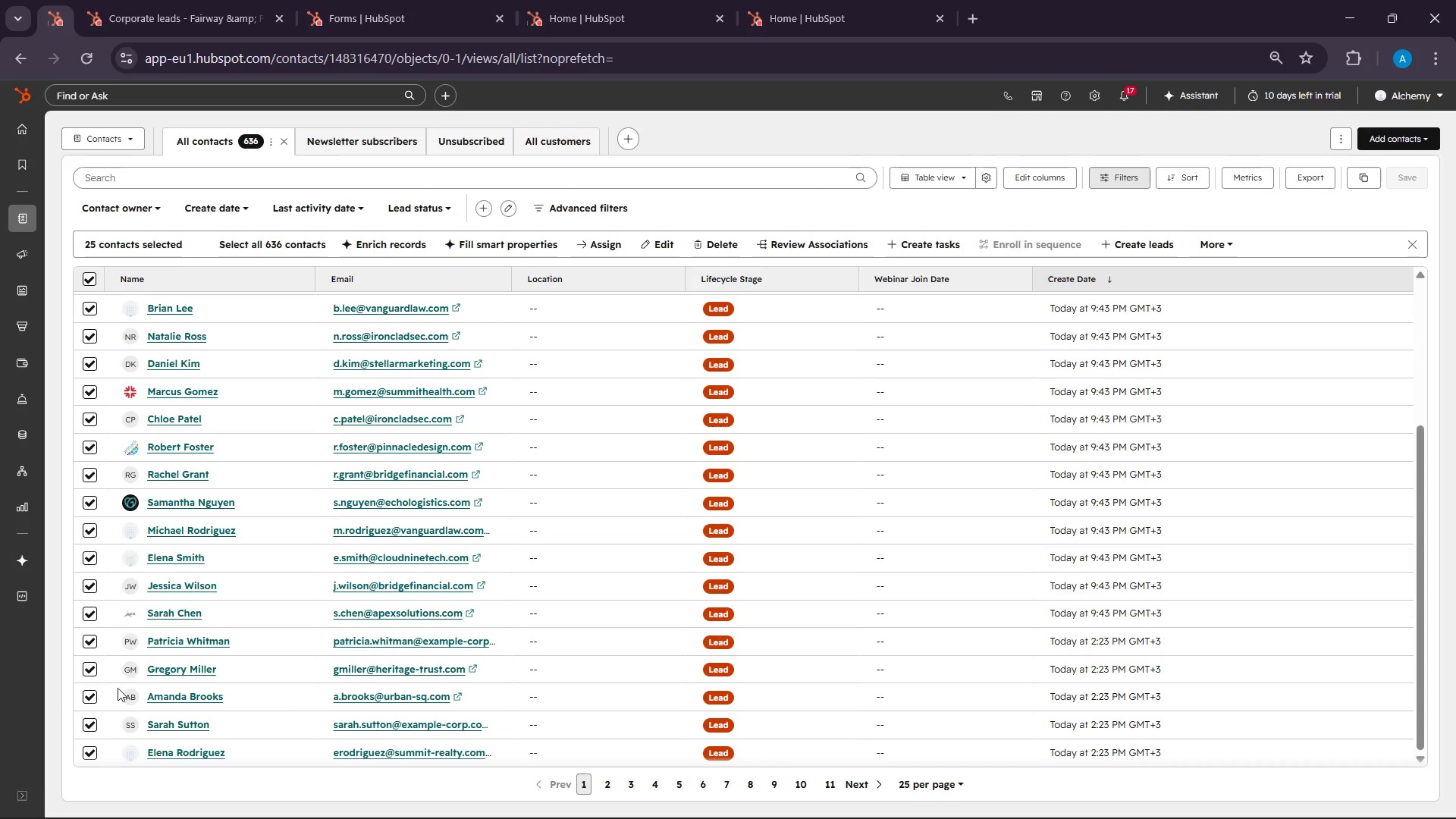 
left_click([86, 758])
 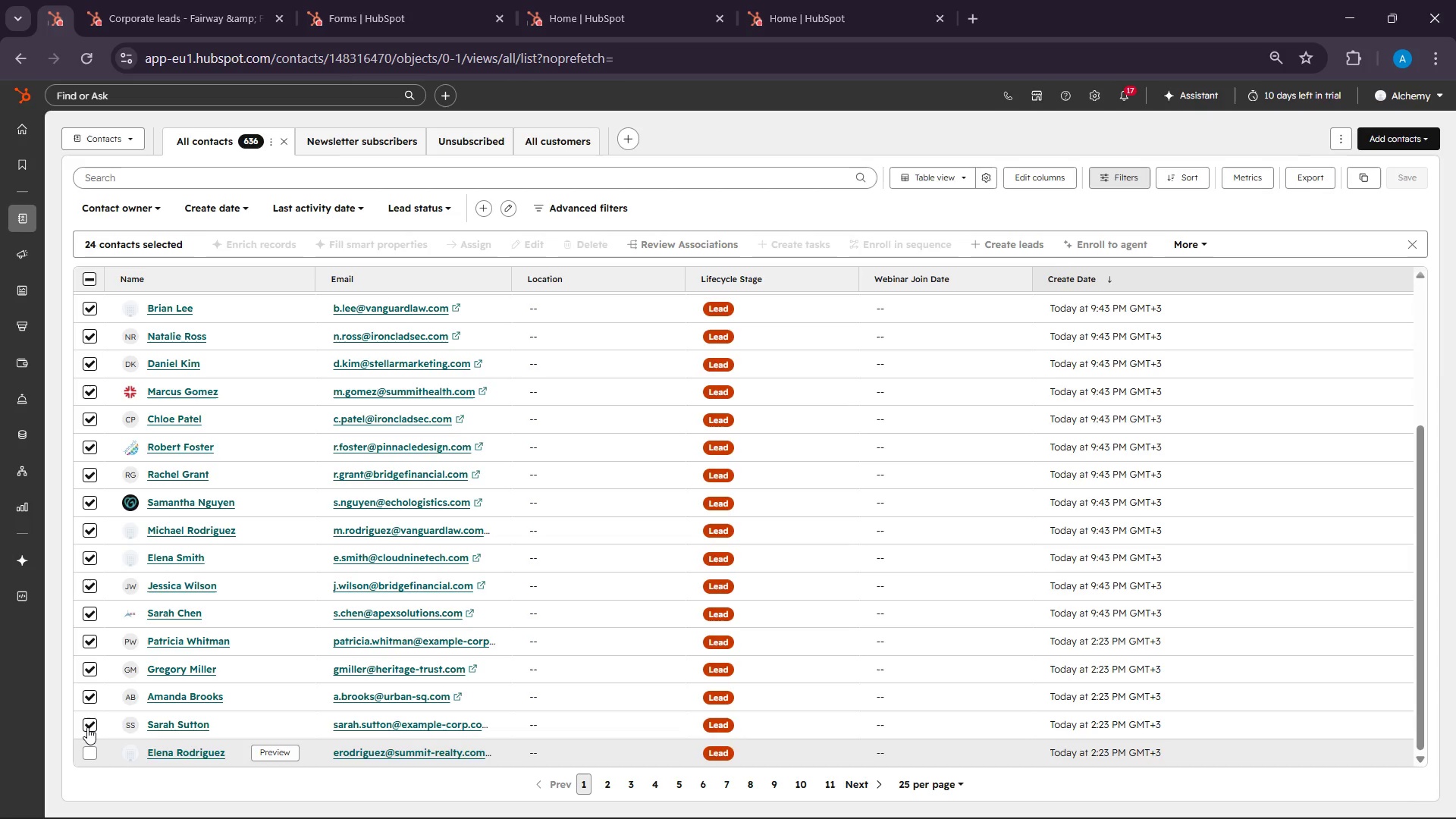 
left_click([87, 727])
 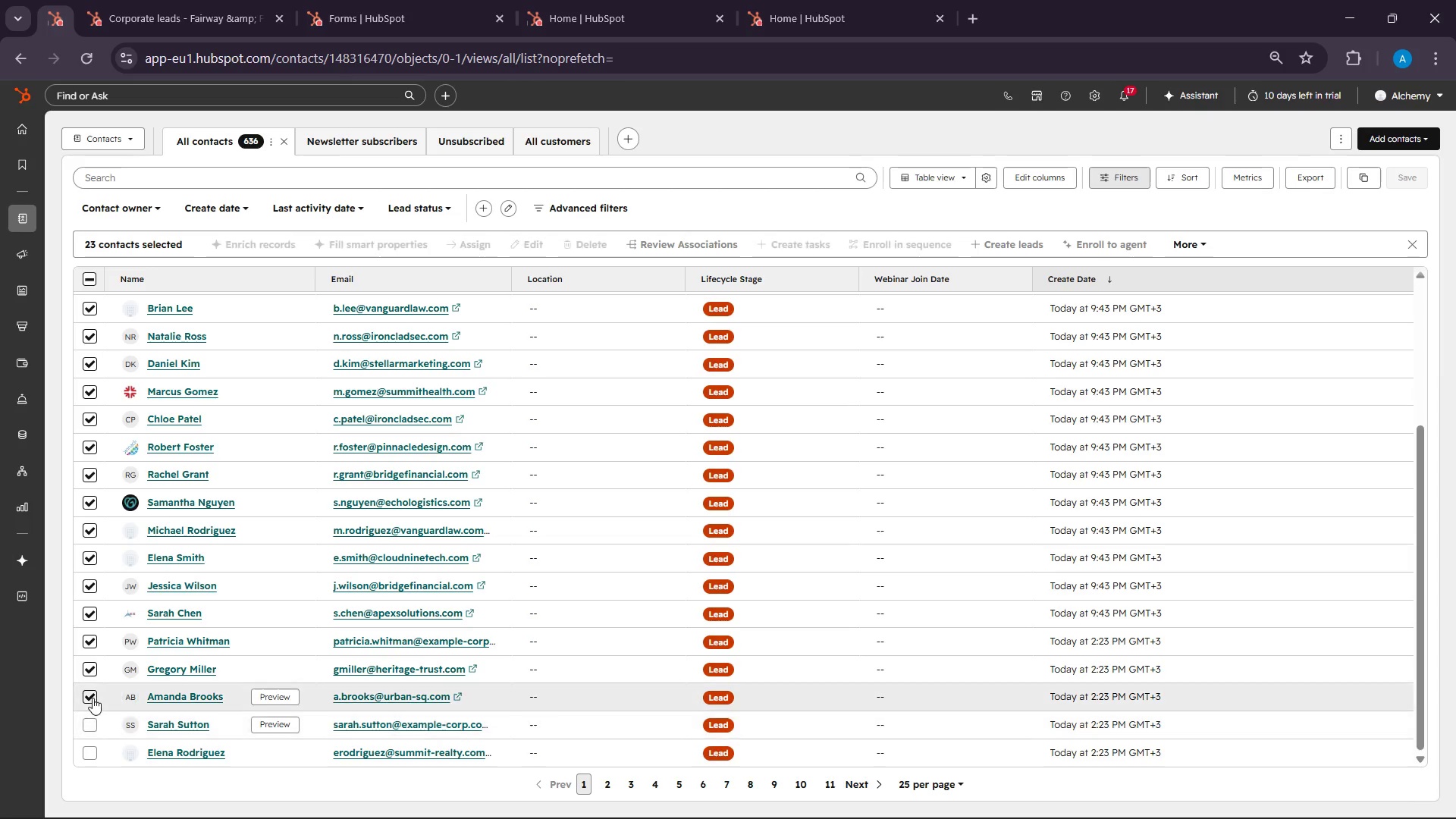 
left_click([93, 698])
 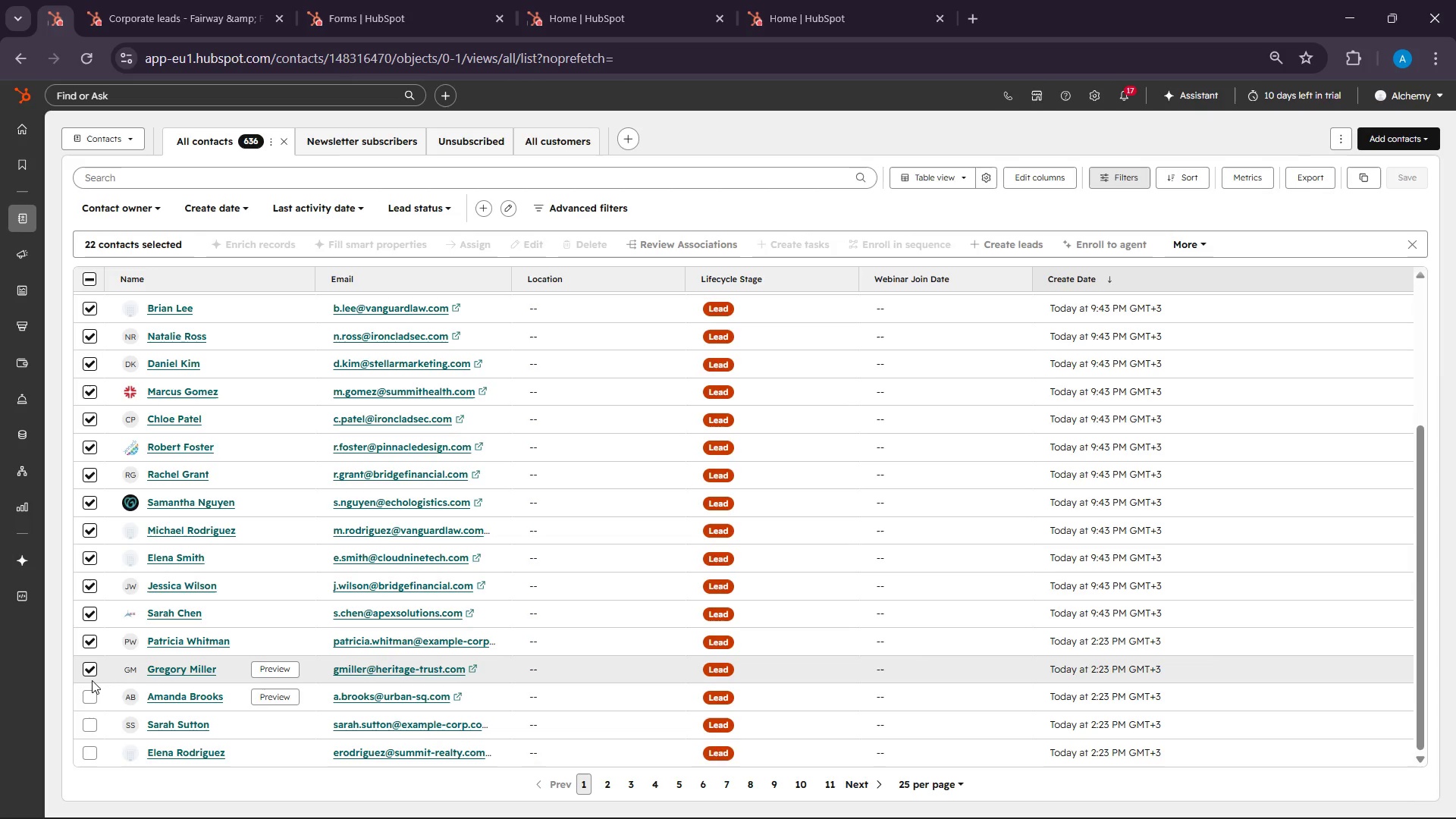 
left_click([91, 678])
 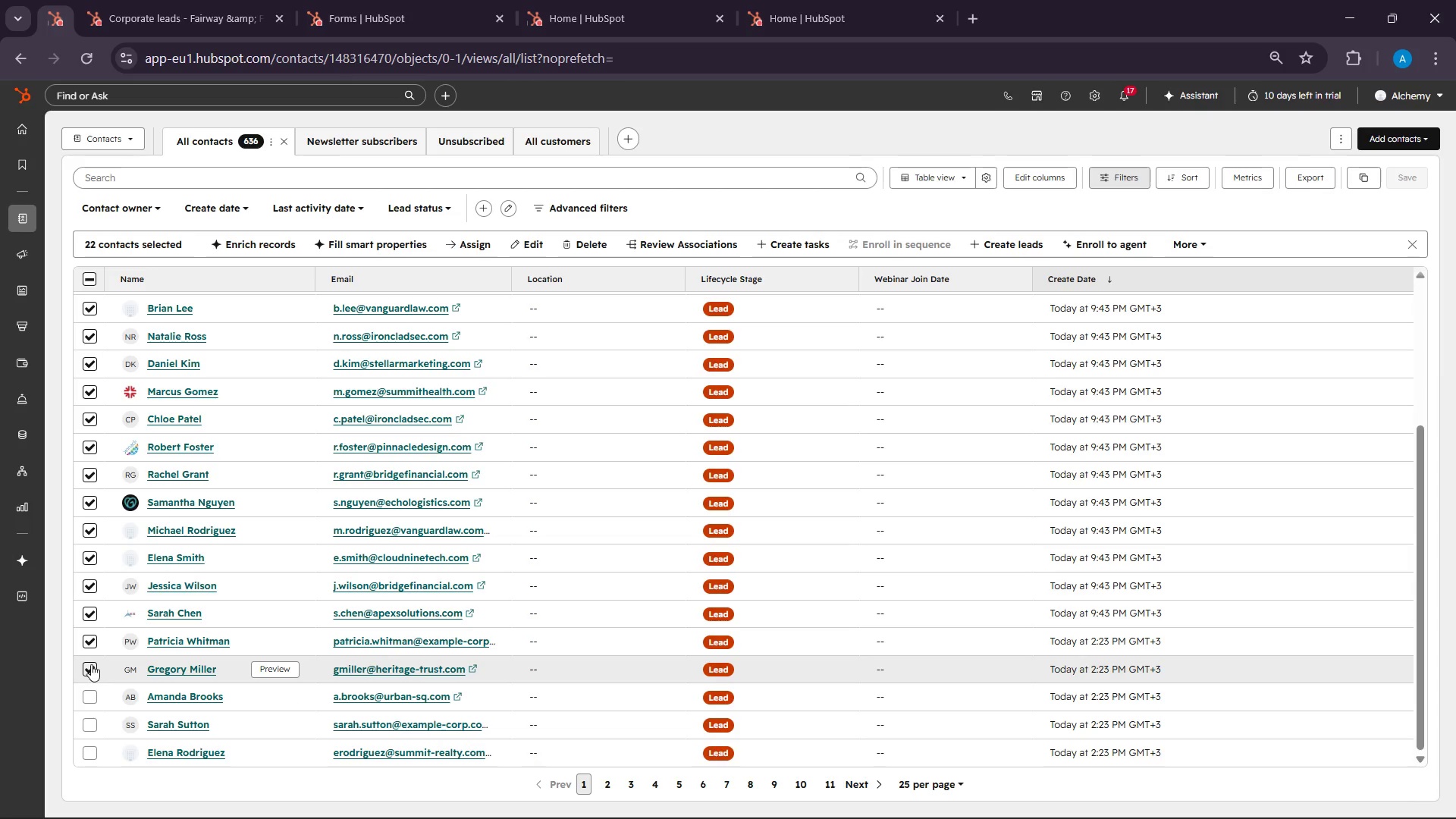 
left_click([91, 664])
 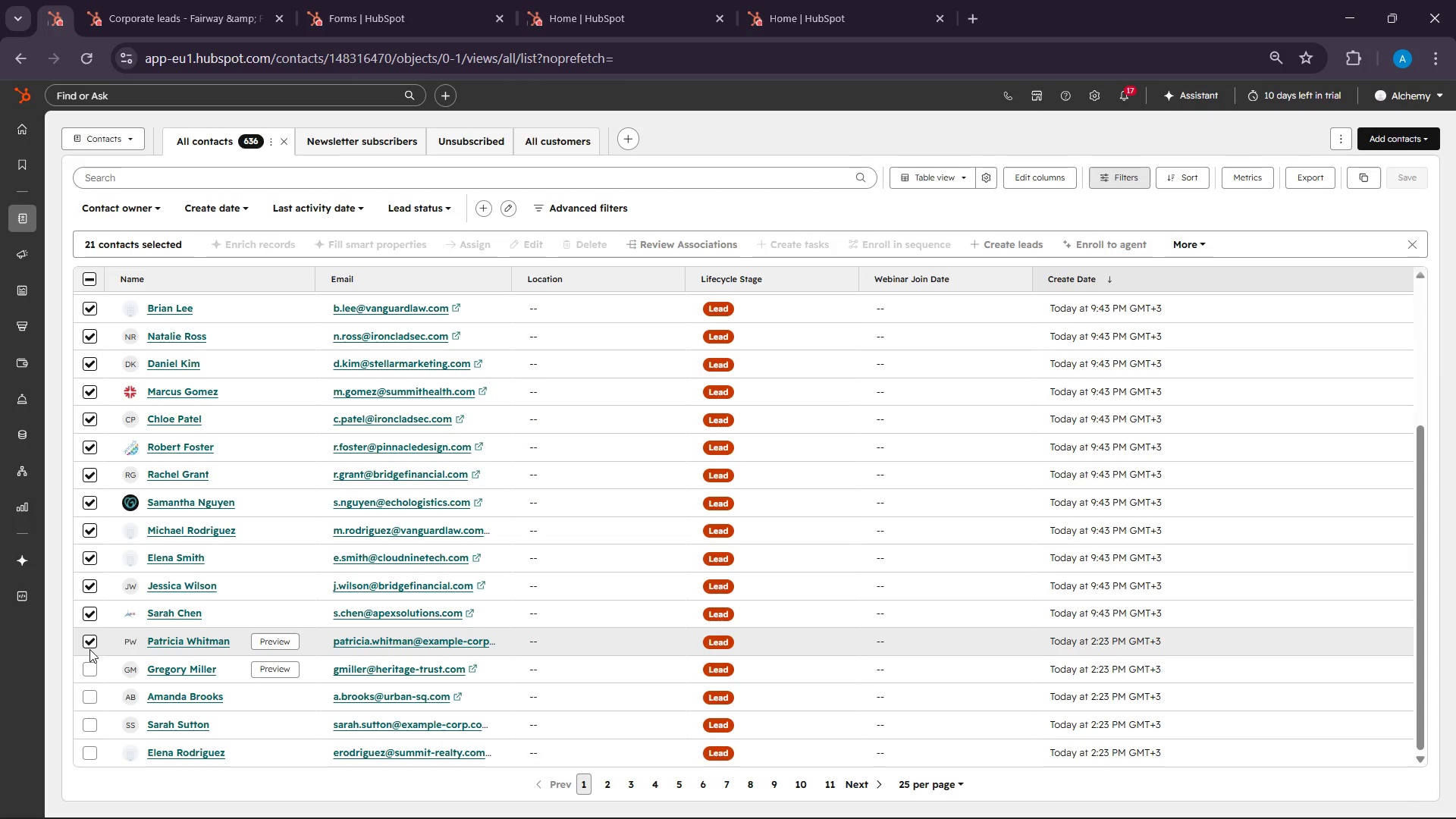 
left_click([89, 649])
 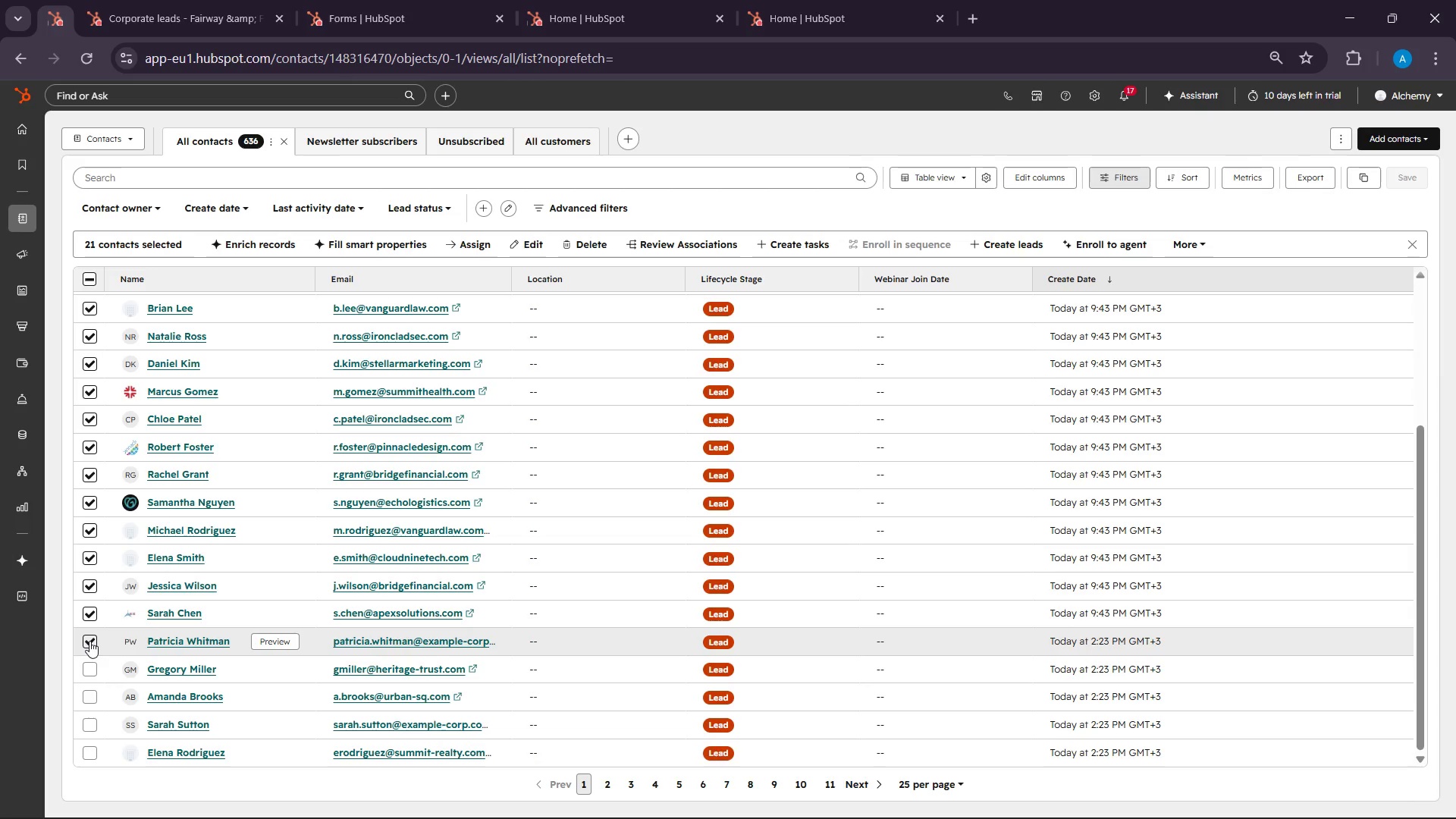 
left_click([89, 641])
 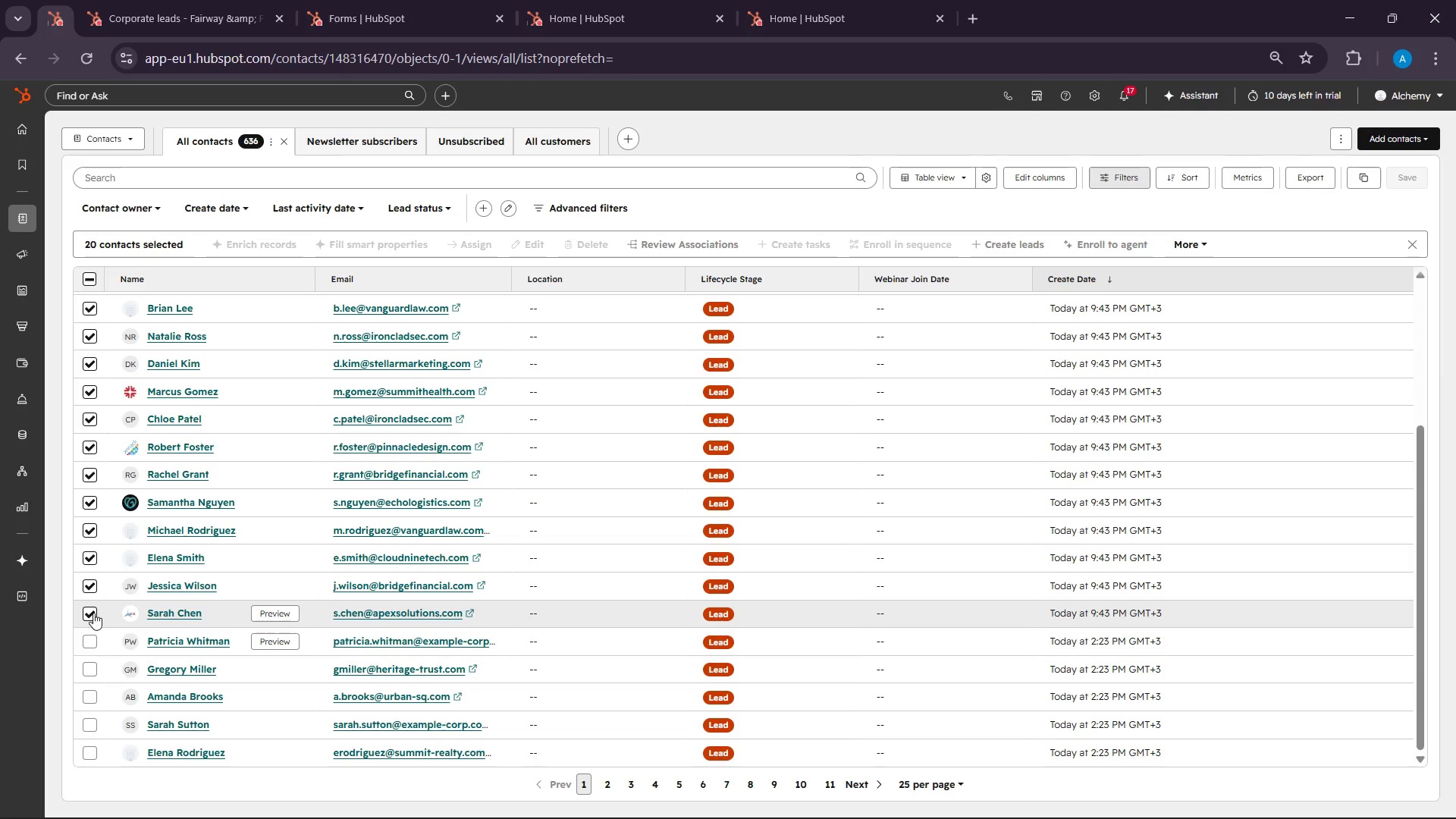 
left_click([93, 613])
 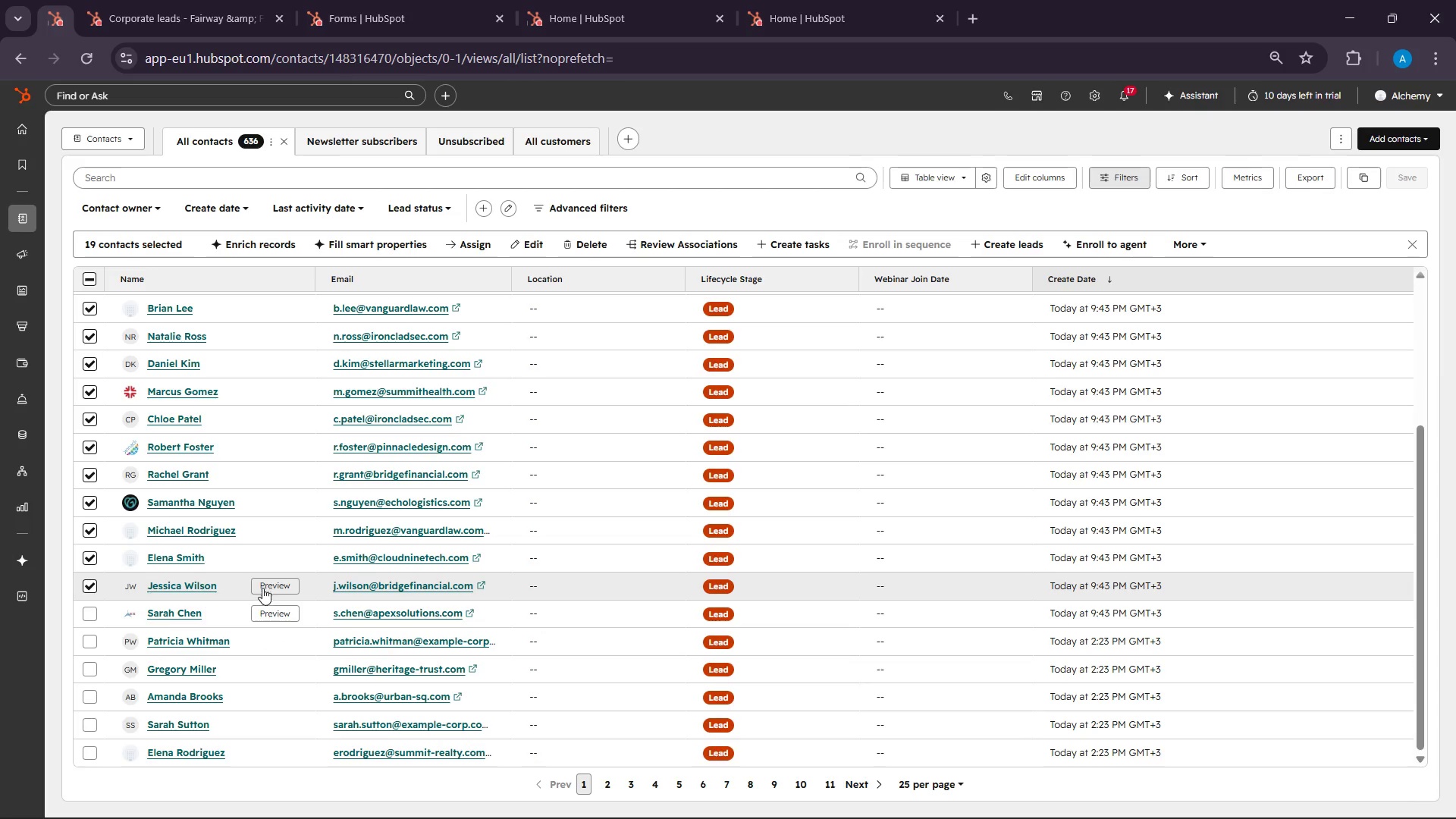 
scroll: coordinate [303, 639], scroll_direction: up, amount: 7.0
 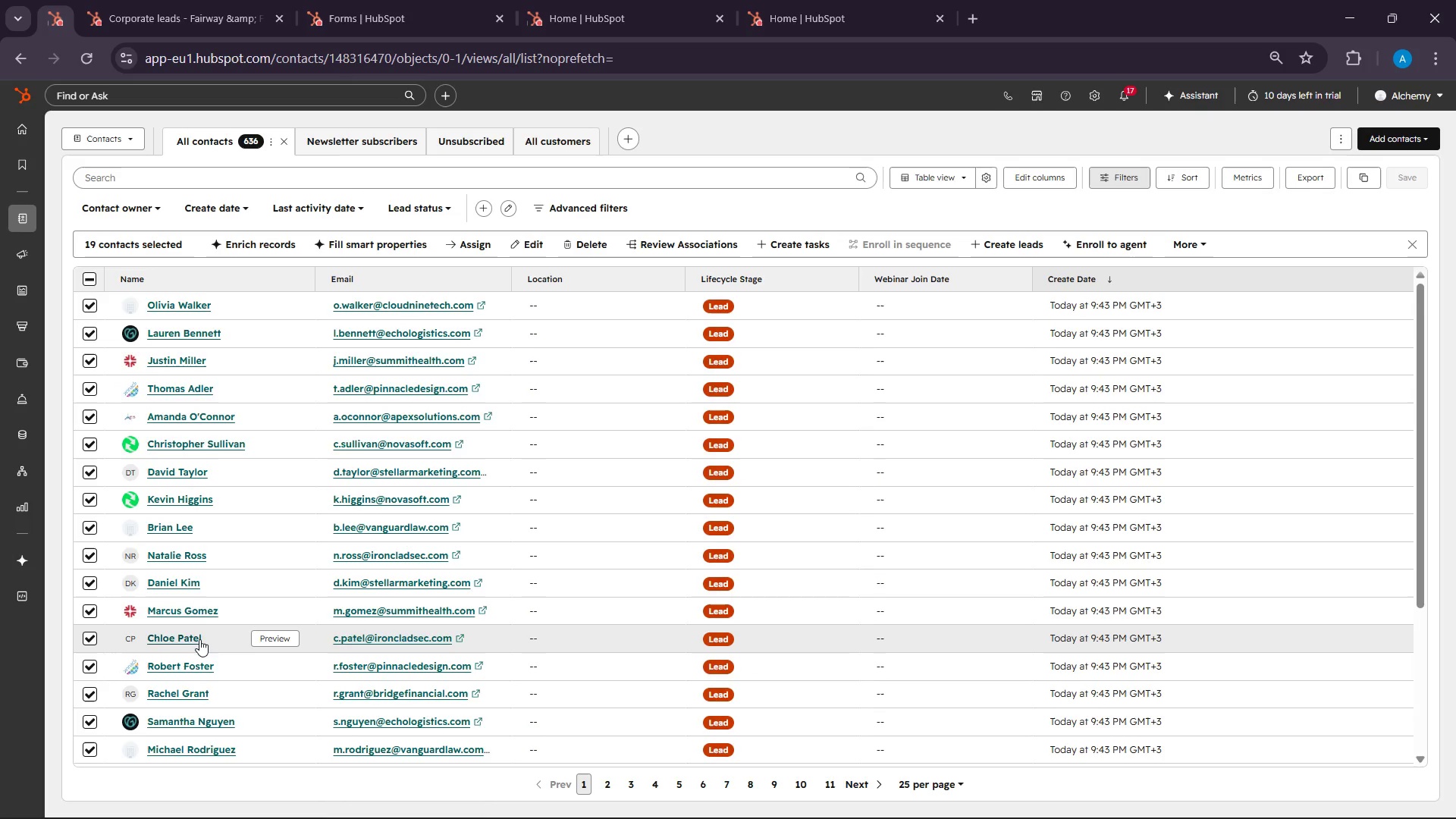 
scroll: coordinate [199, 639], scroll_direction: down, amount: 4.0
 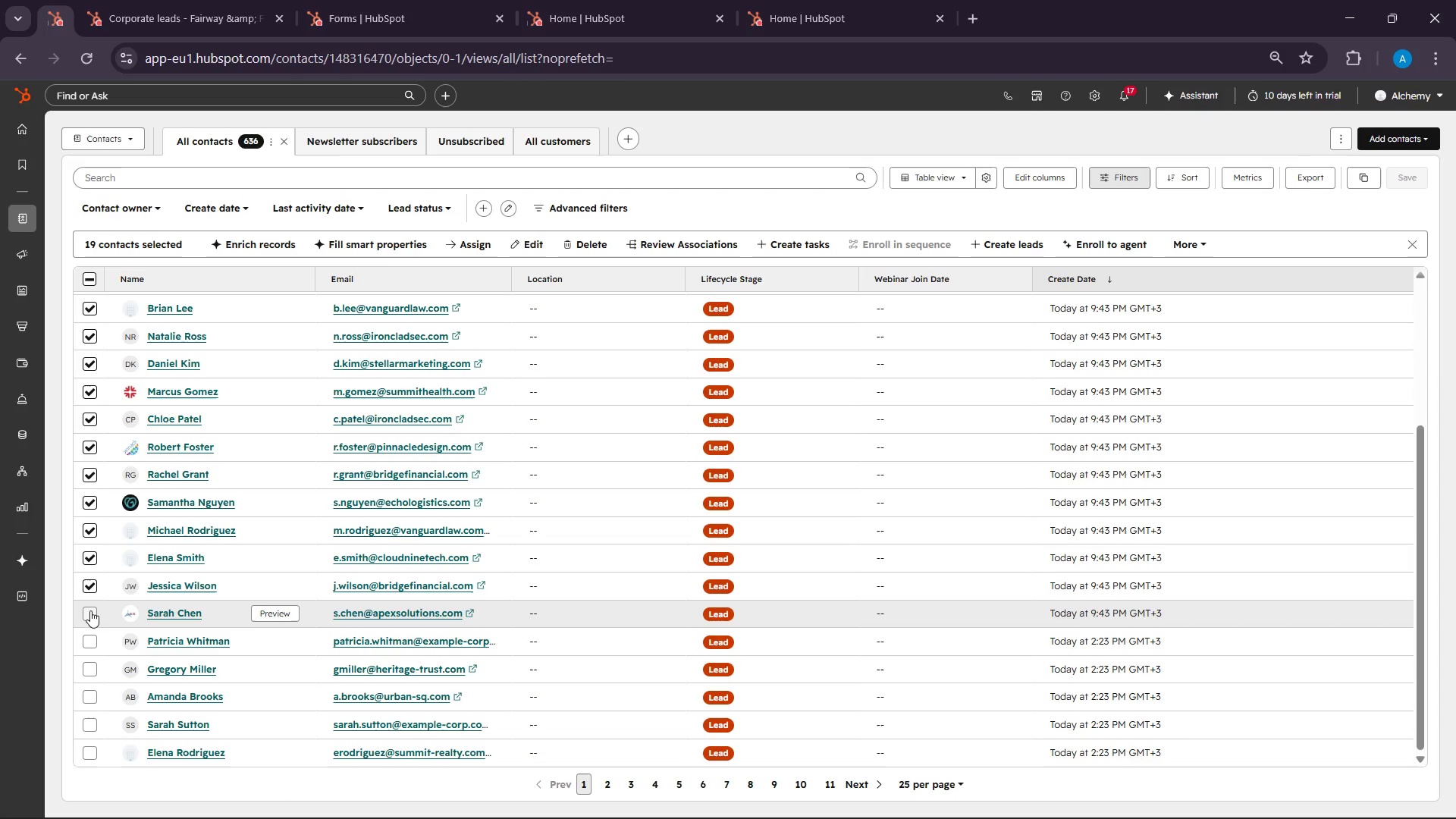 
left_click([89, 610])
 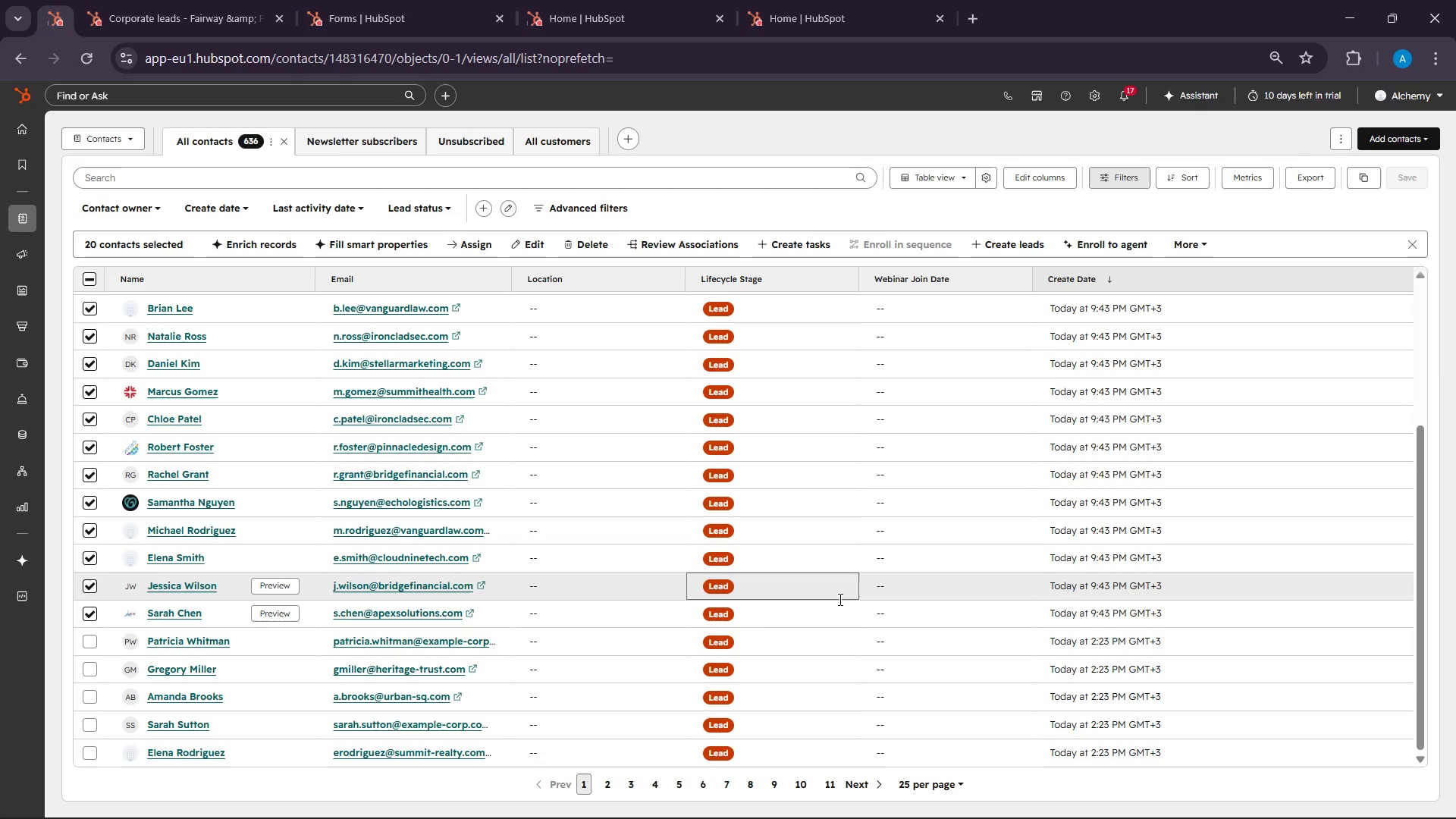 
scroll: coordinate [688, 648], scroll_direction: up, amount: 7.0
 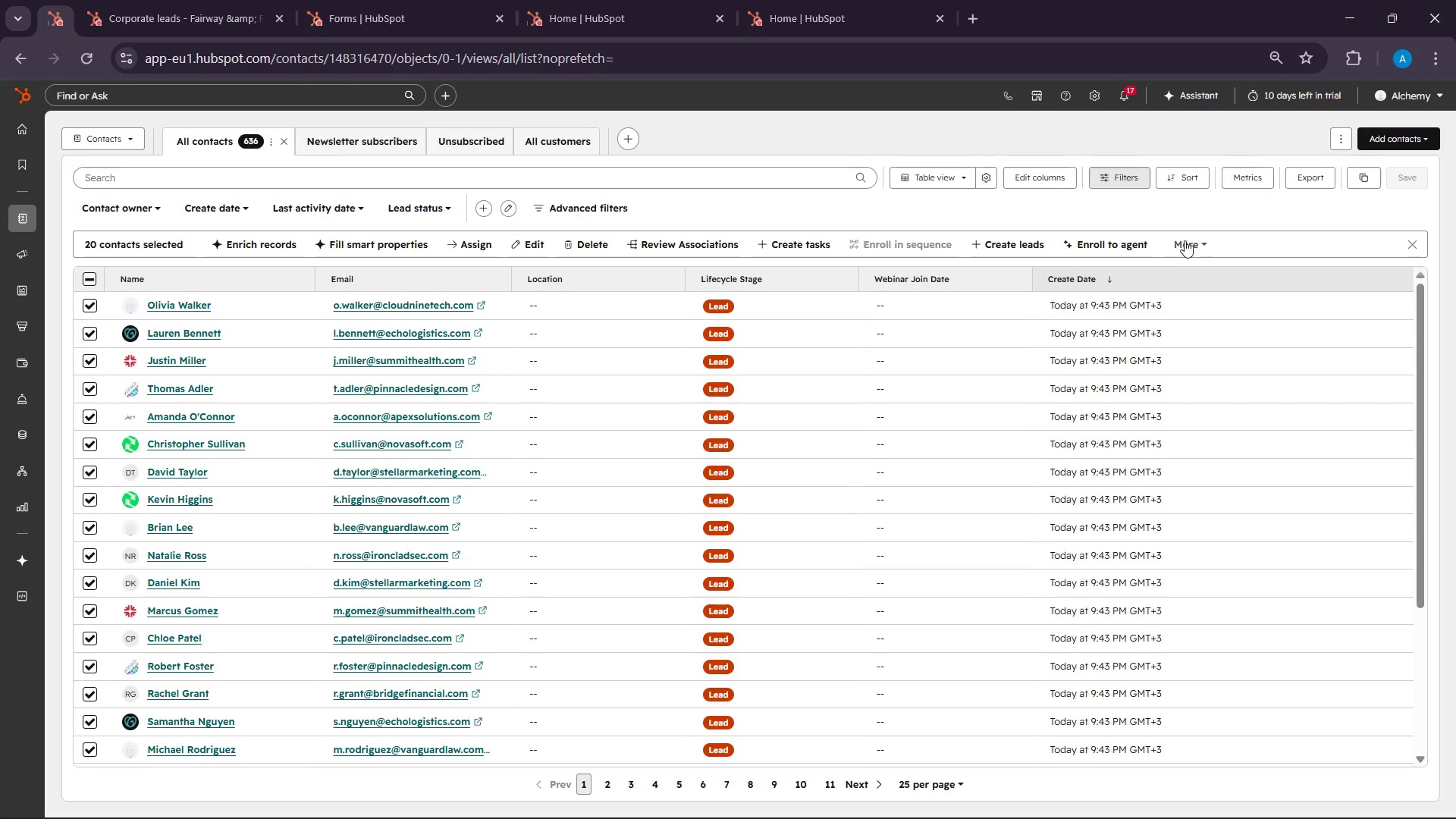 
wait(11.07)
 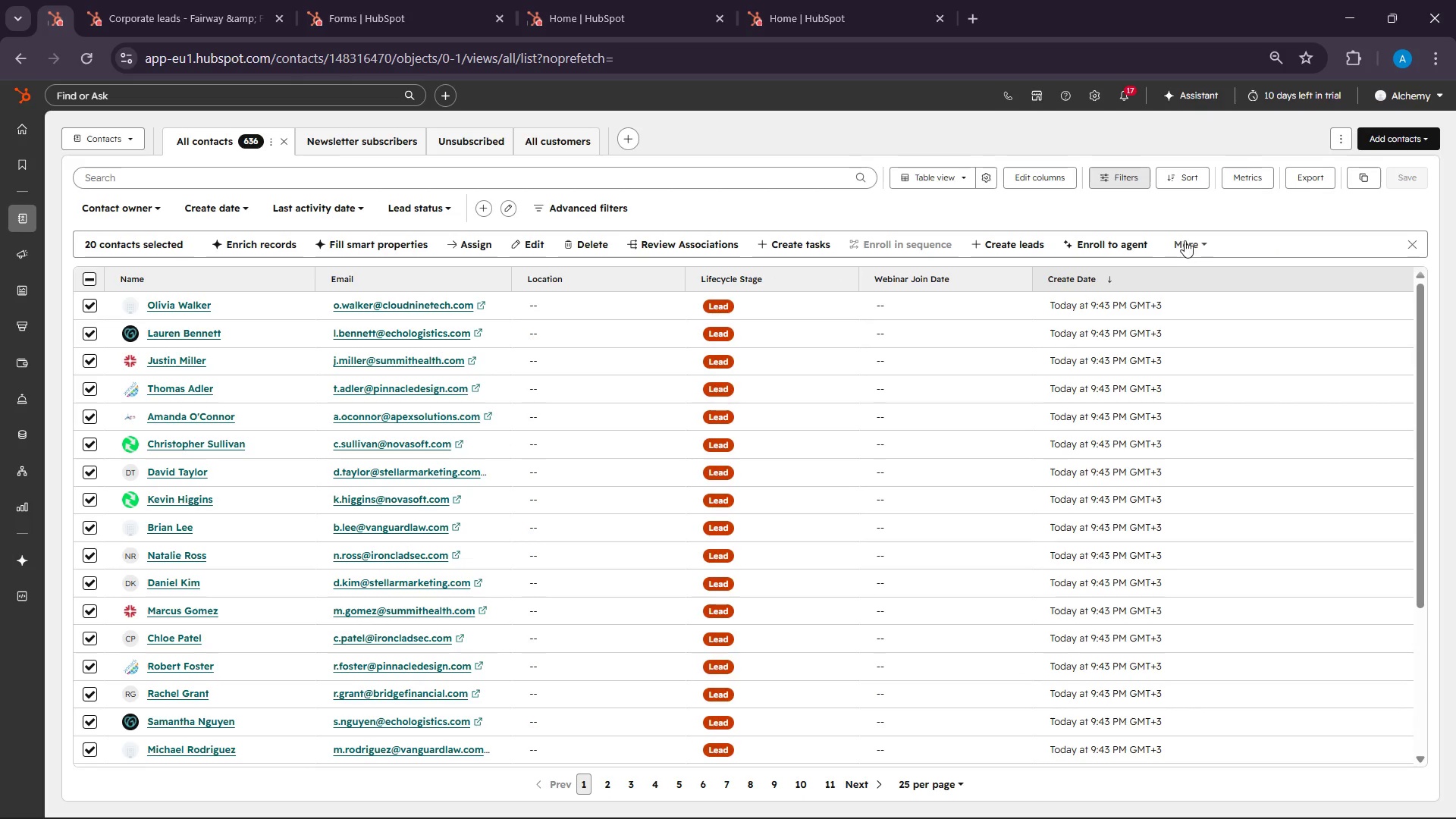 
left_click([1305, 318])
 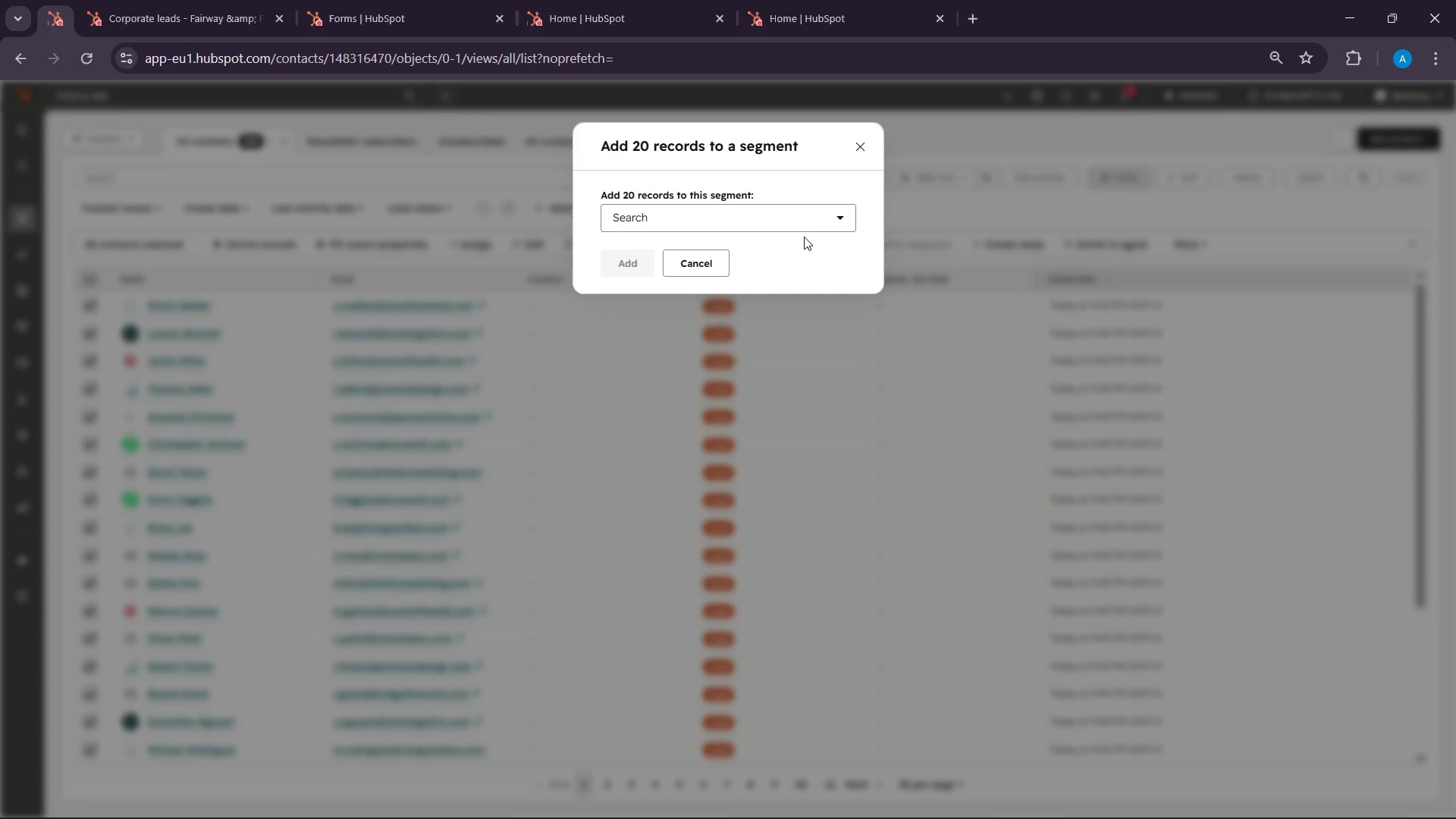 
left_click([804, 225])
 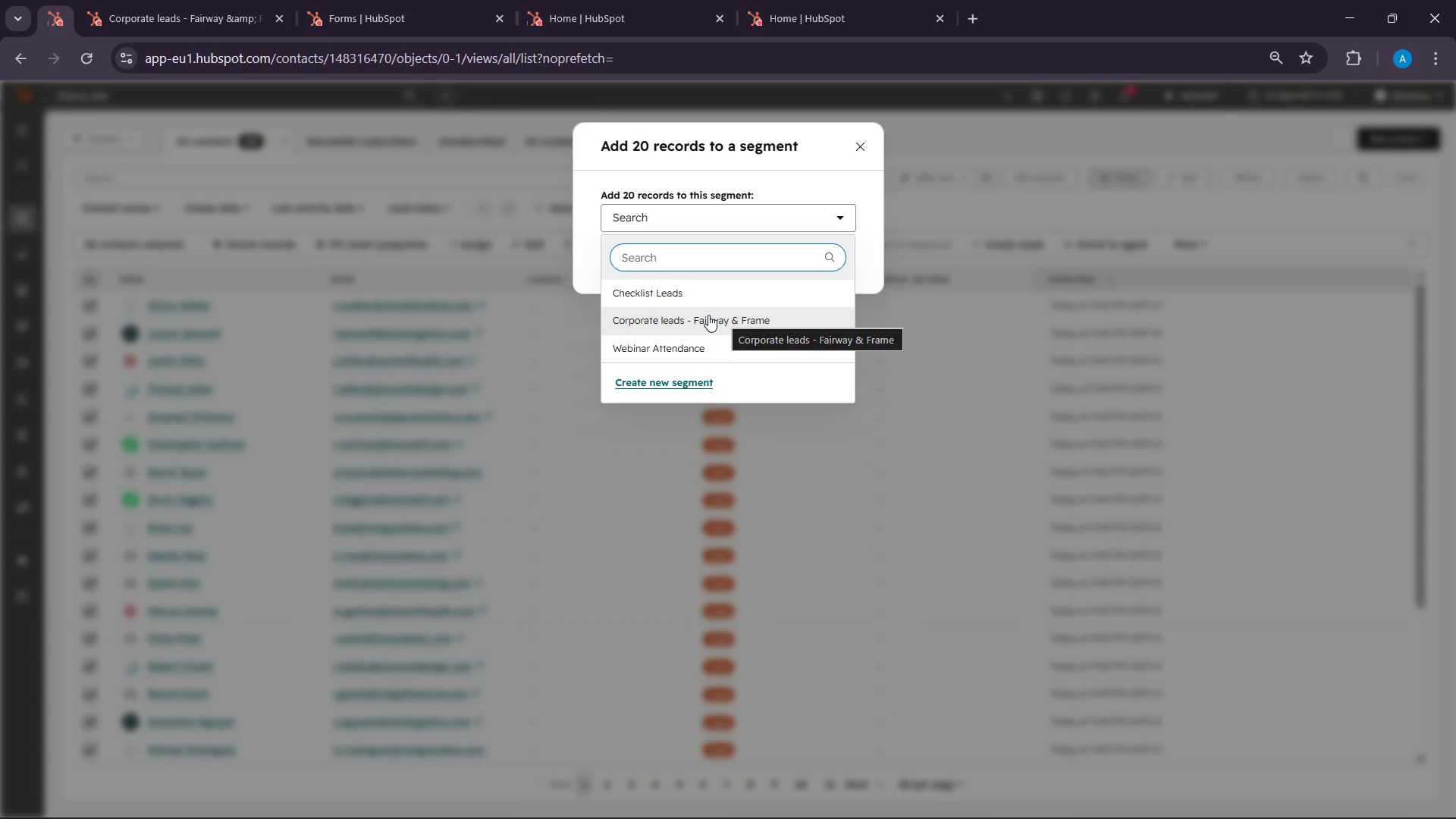 
left_click([708, 315])
 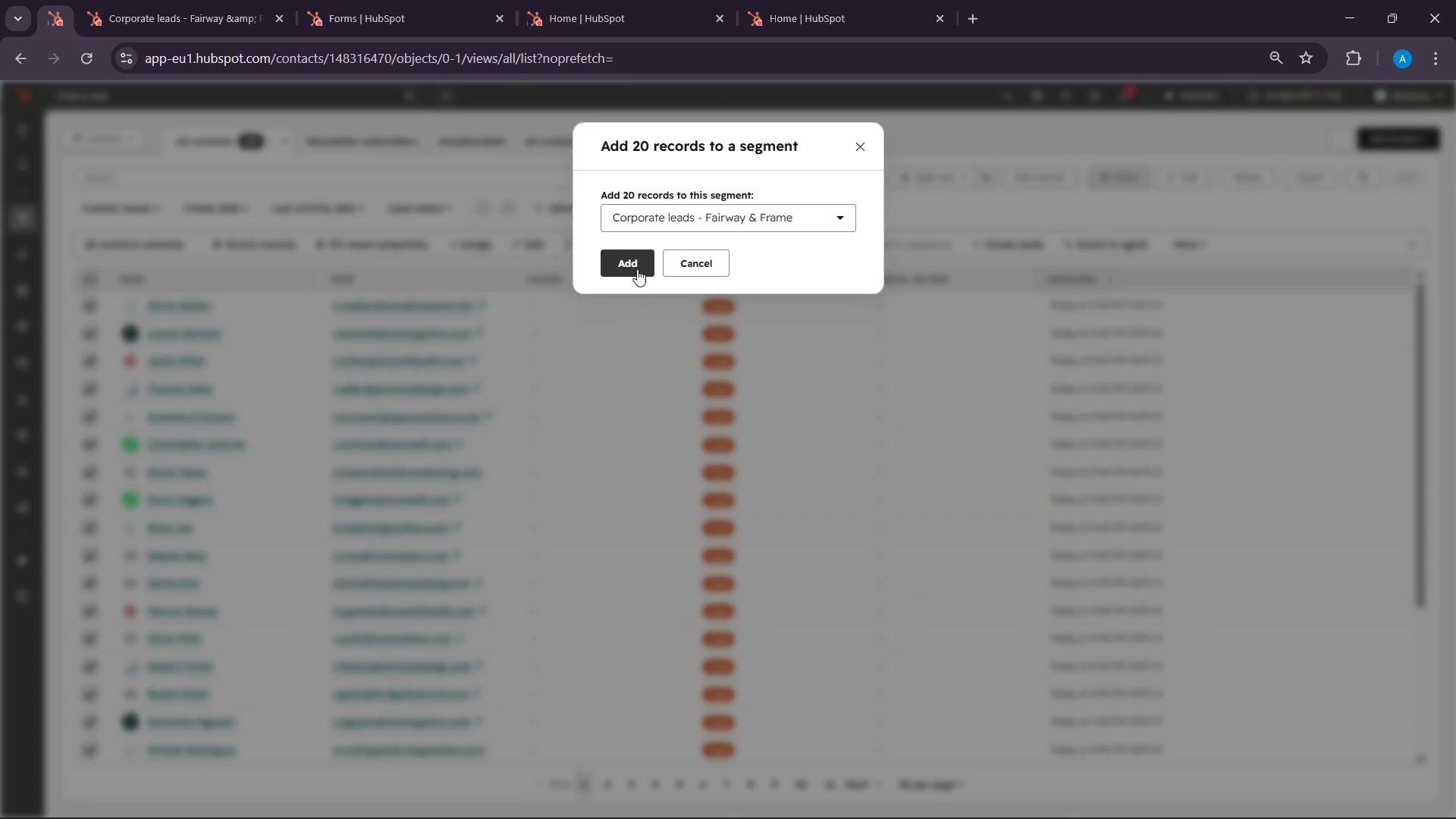 
left_click([637, 269])
 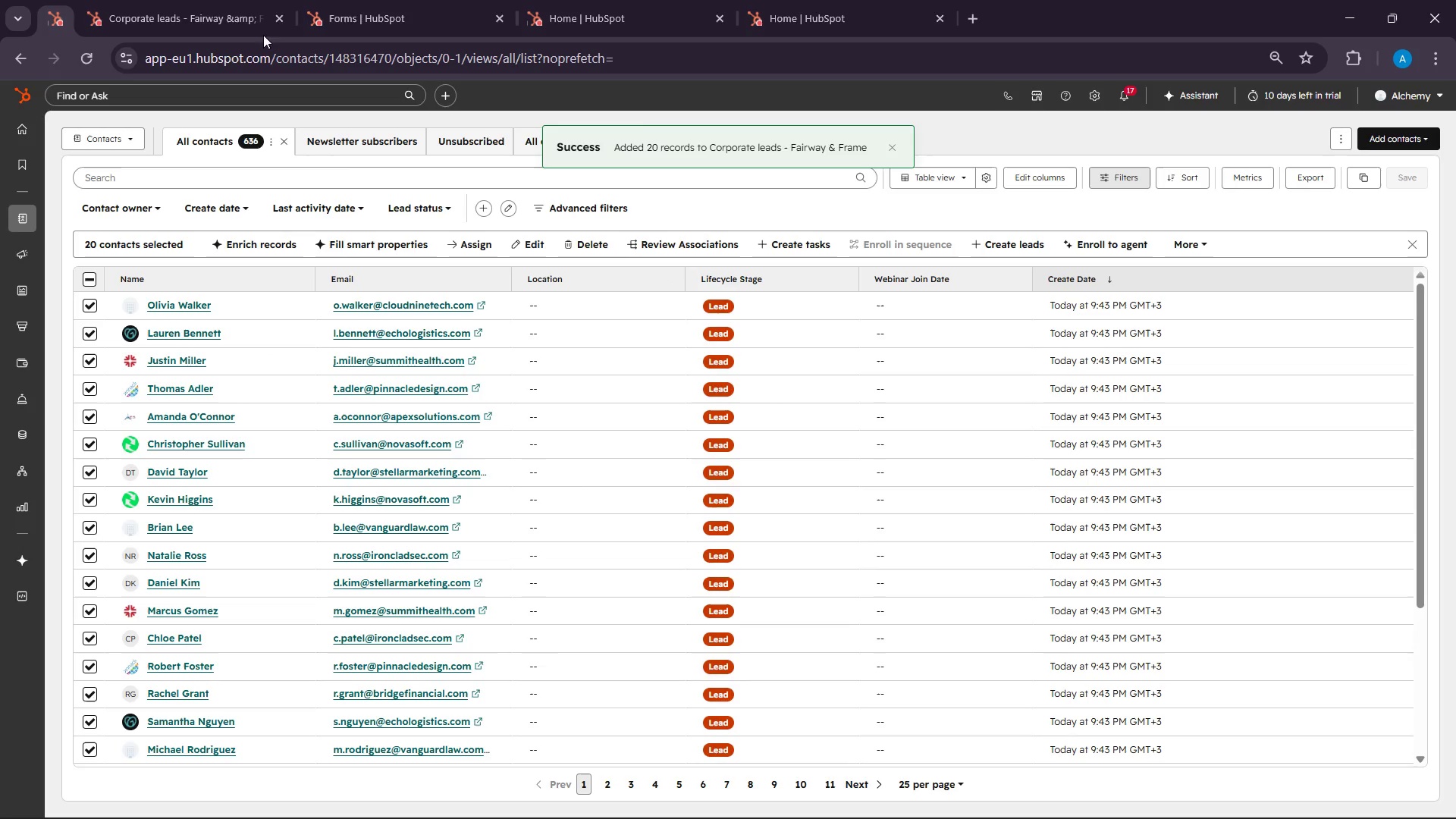 
left_click([175, 0])
 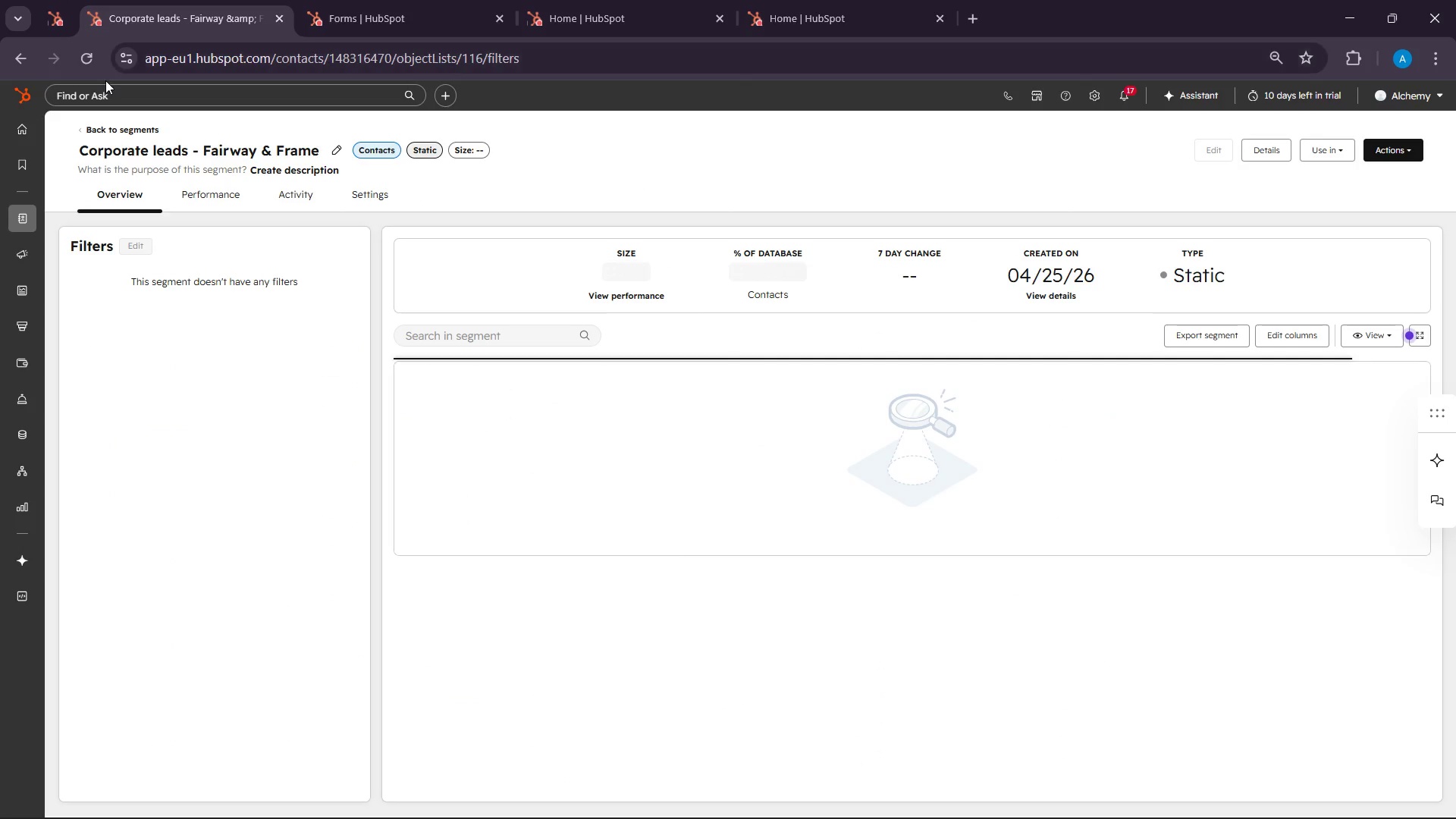 
mouse_move([123, 71])
 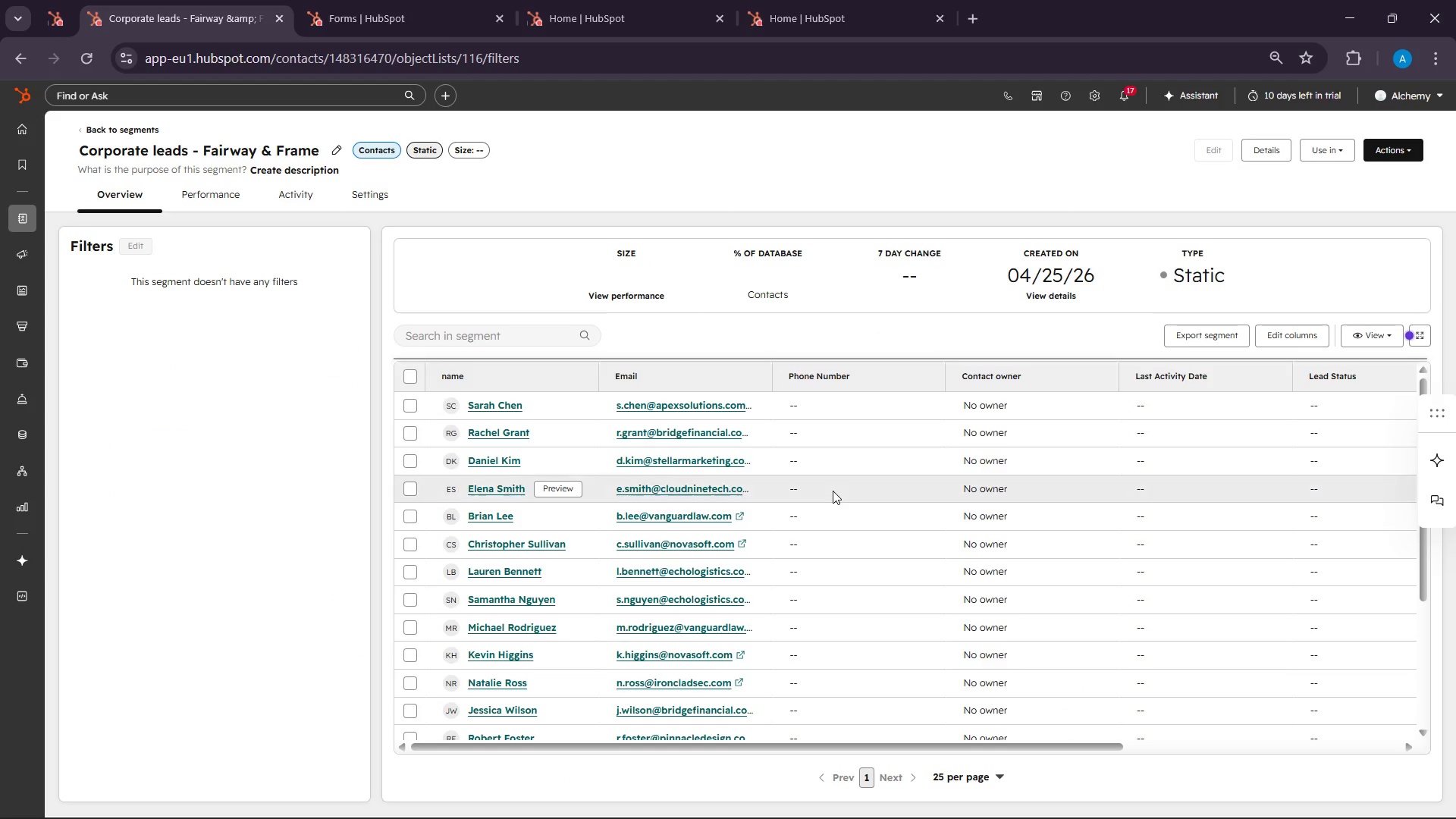 
scroll: coordinate [832, 483], scroll_direction: up, amount: 3.0
 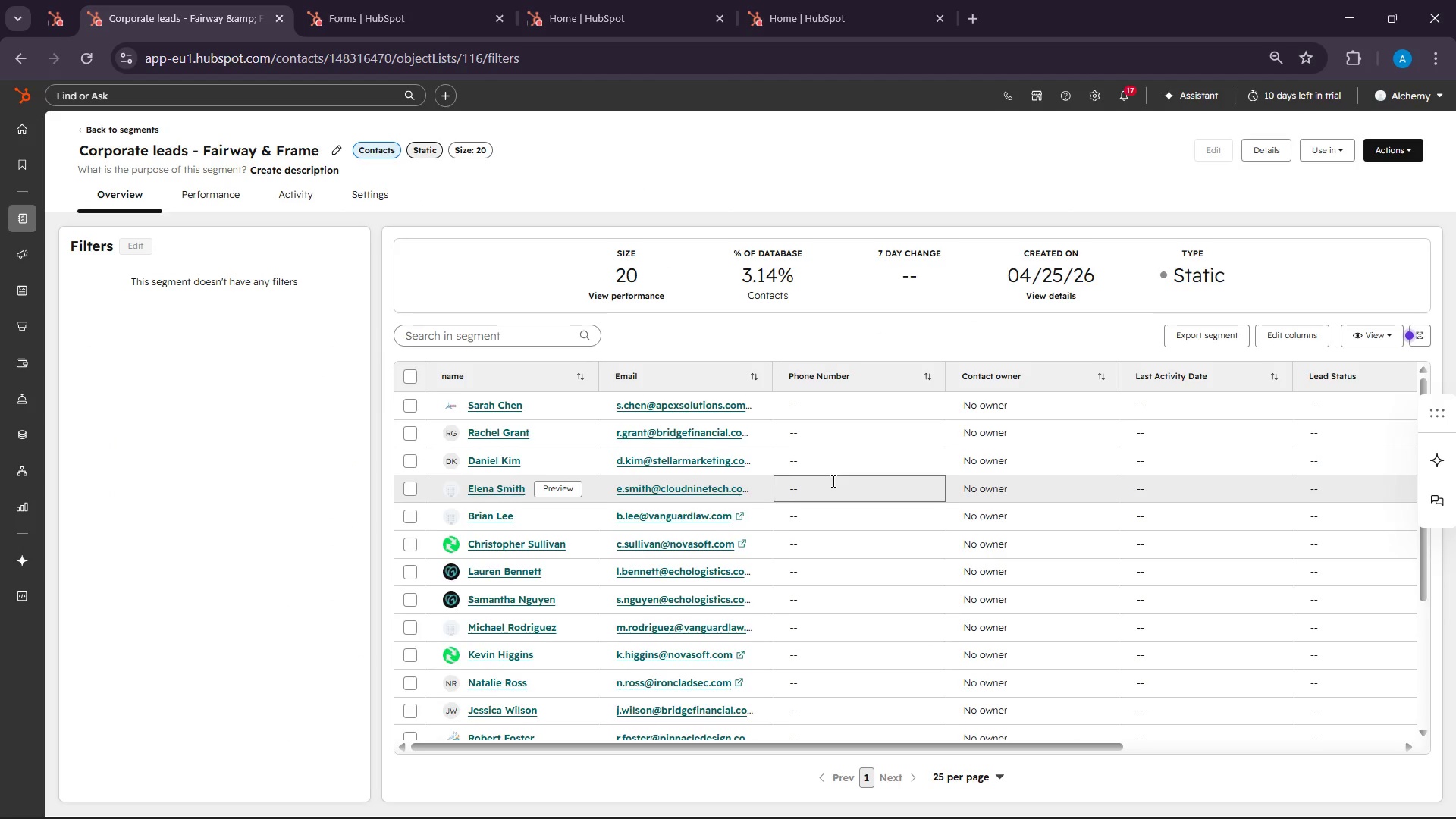 
scroll: coordinate [832, 481], scroll_direction: down, amount: 5.0
 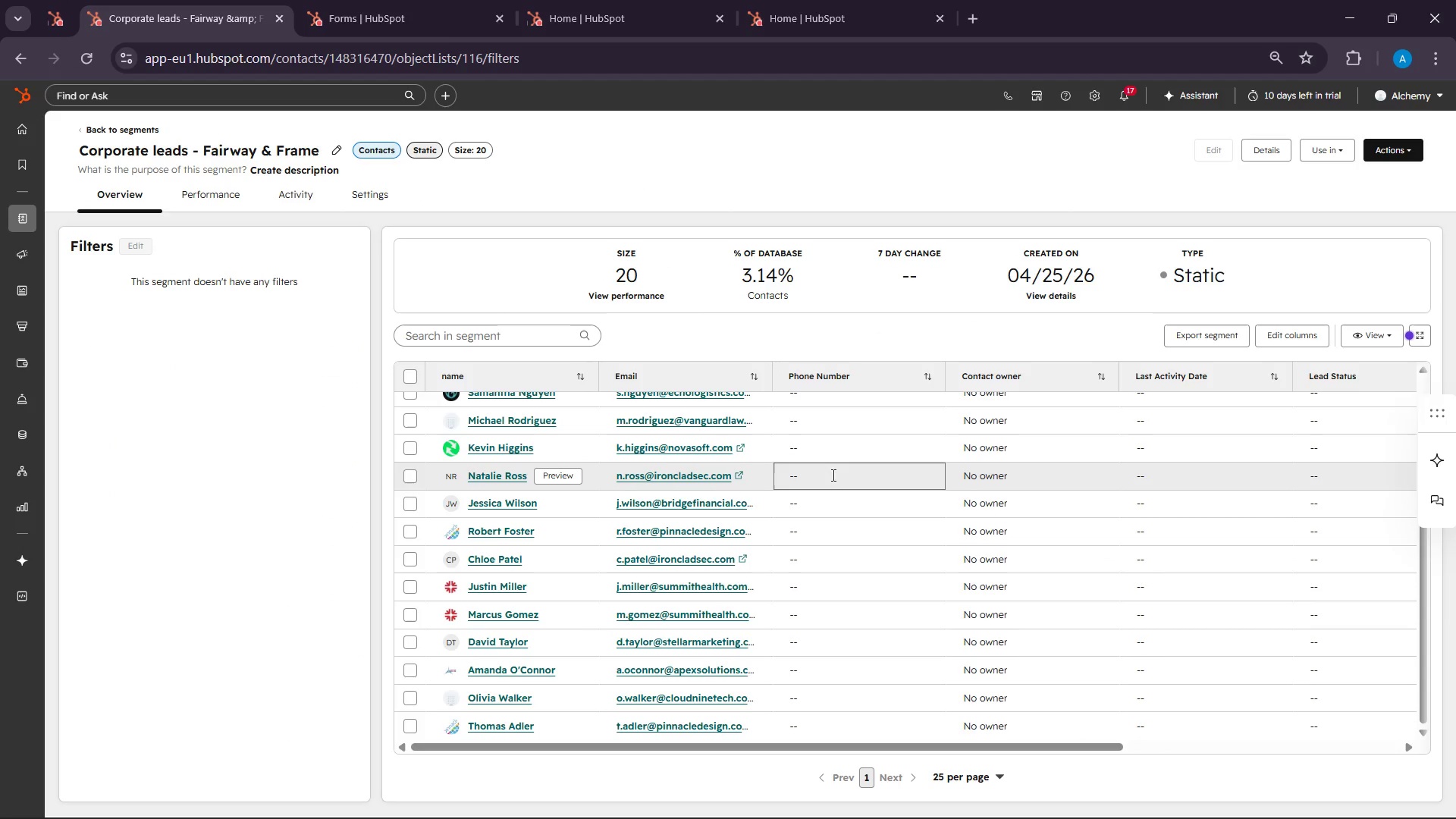 
scroll: coordinate [832, 468], scroll_direction: up, amount: 5.0
 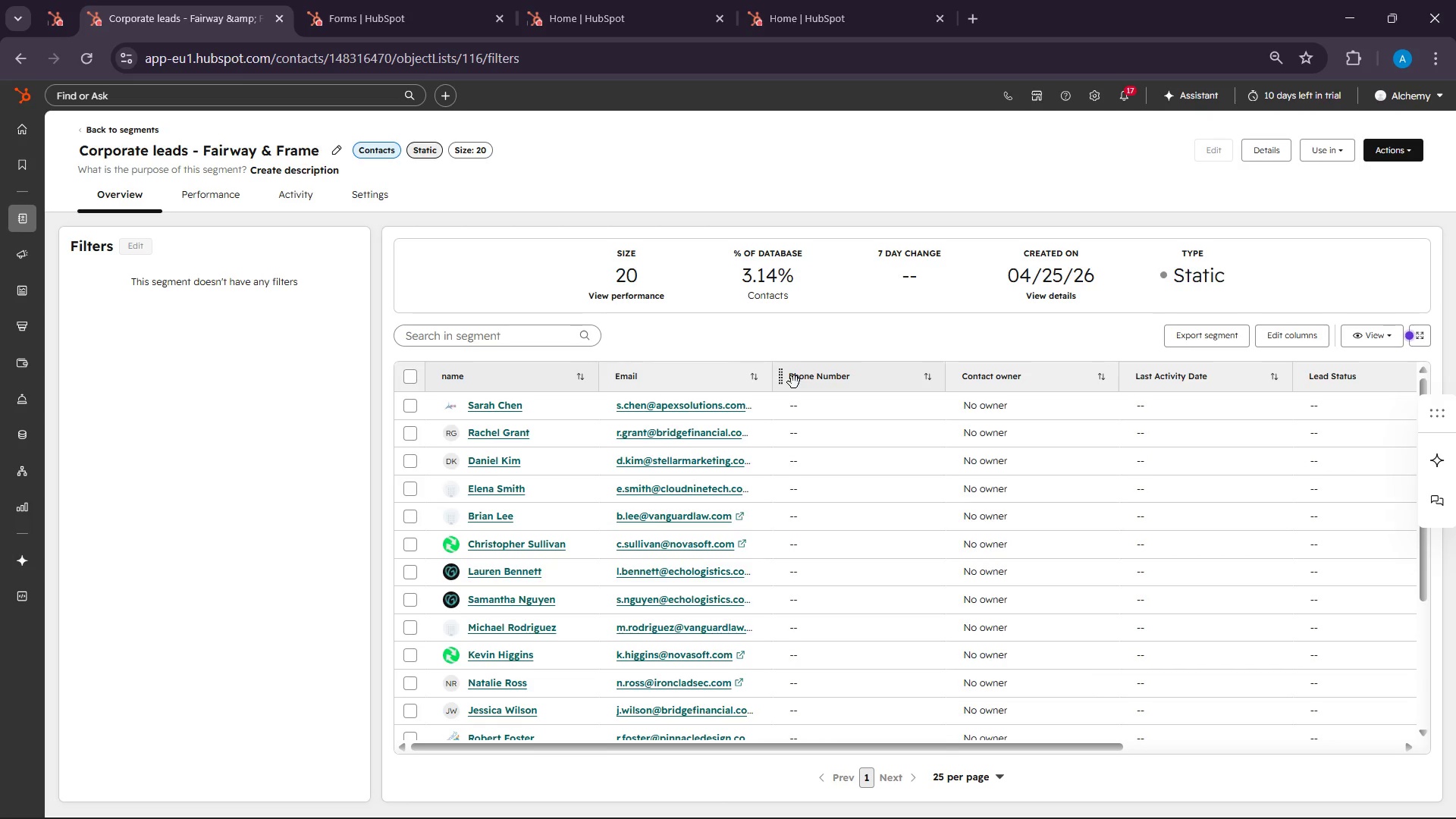 
wait(5.48)
 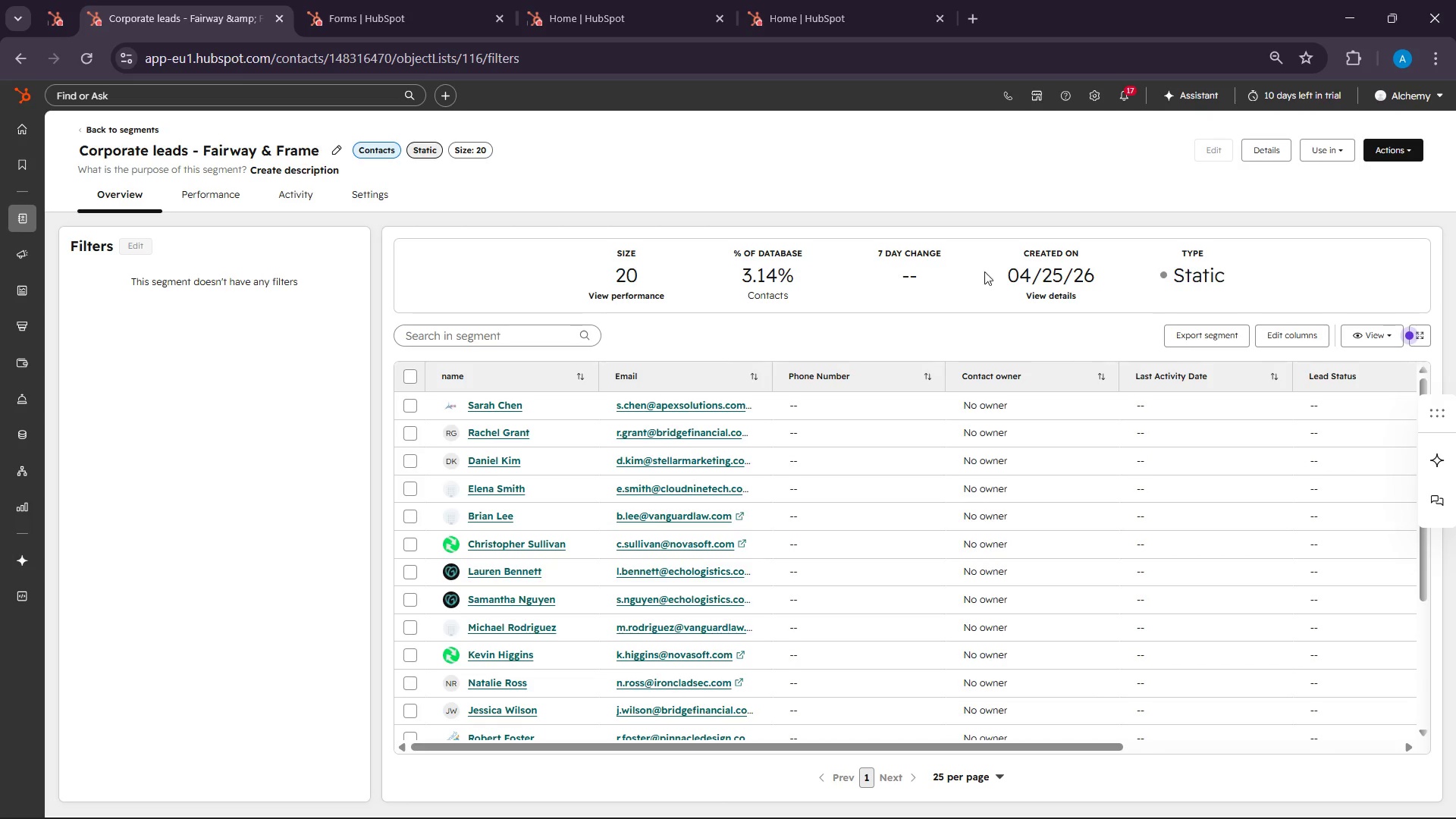 
left_click([1297, 339])
 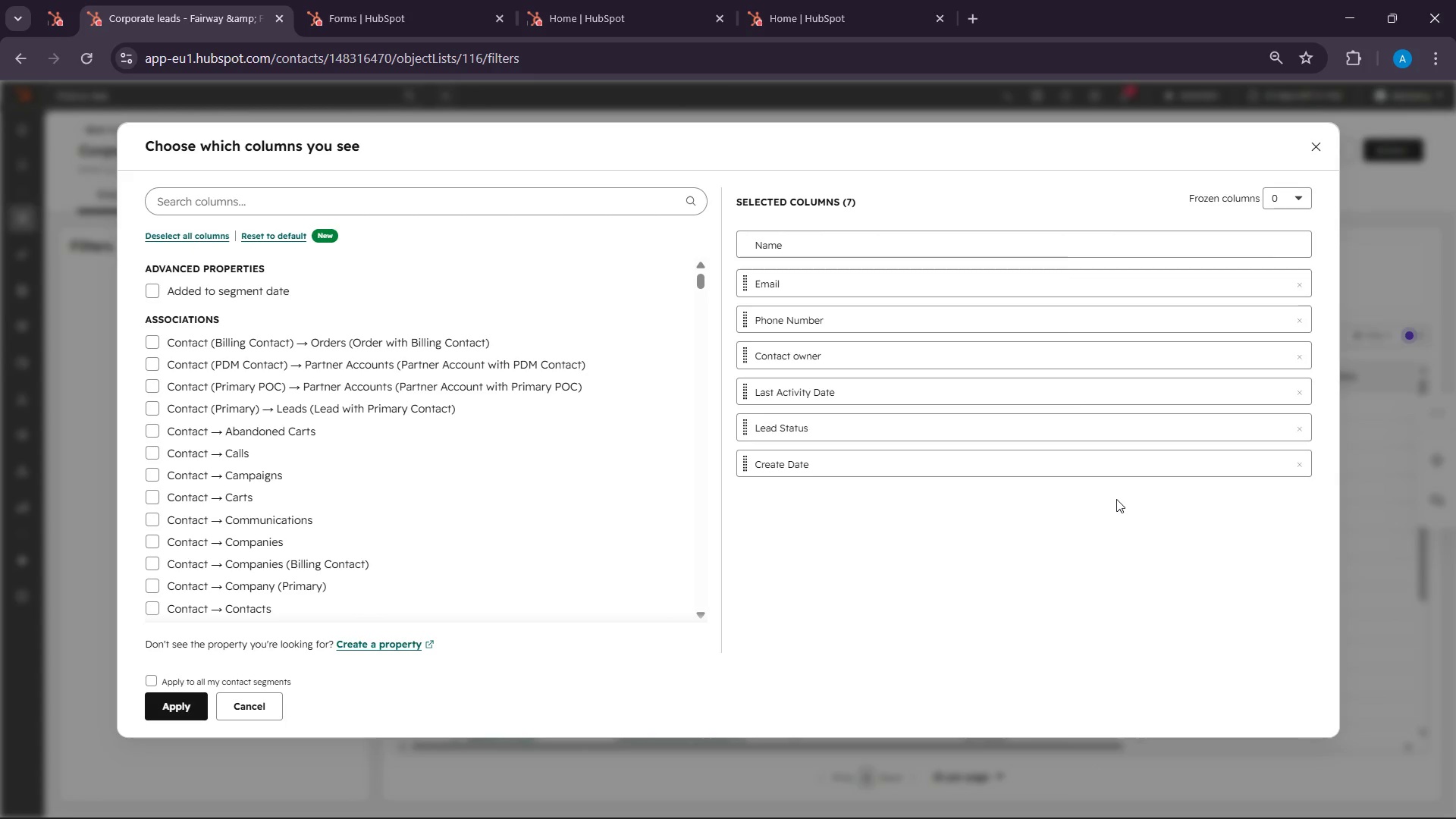 
wait(11.11)
 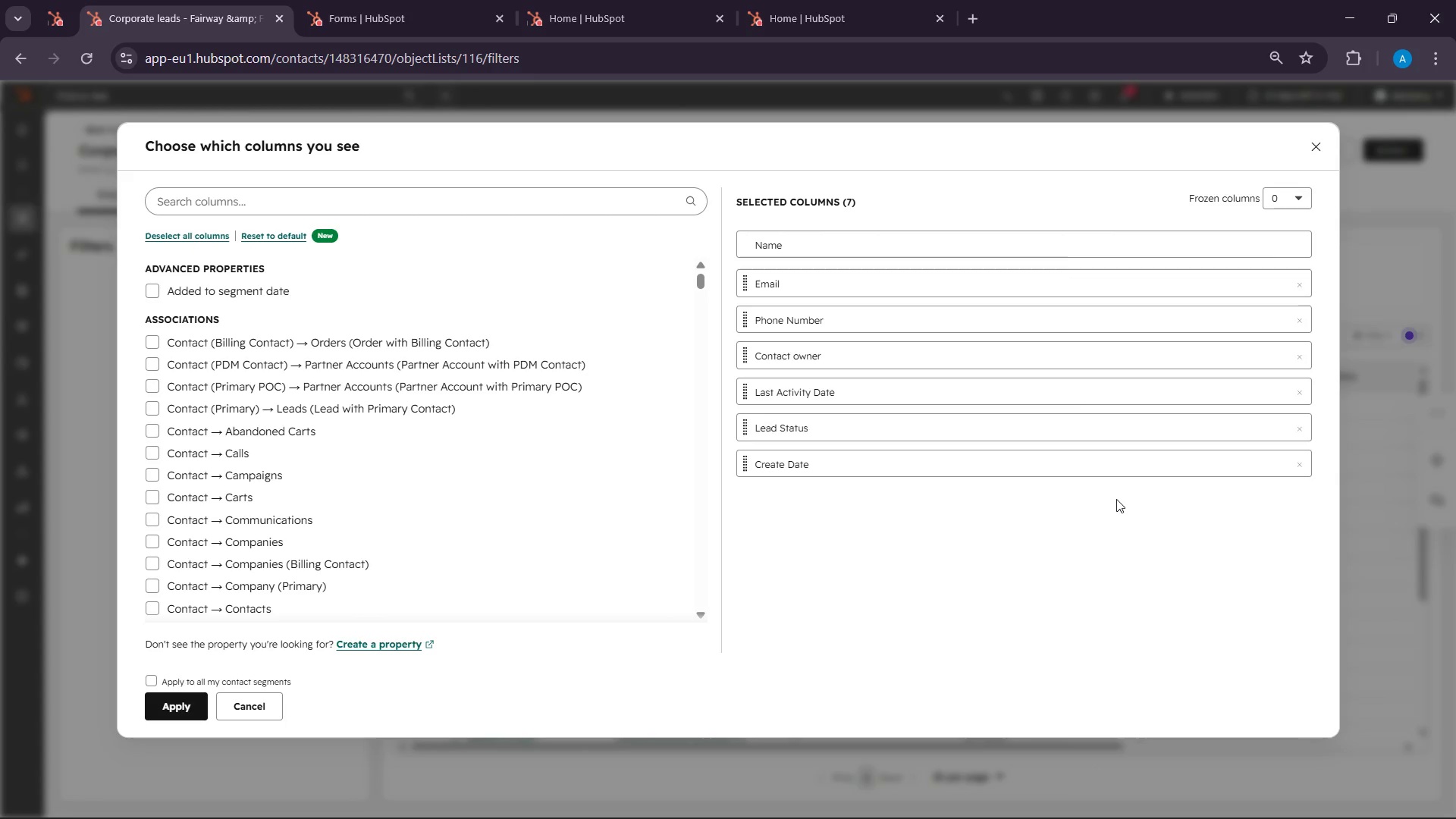 
left_click([1298, 431])
 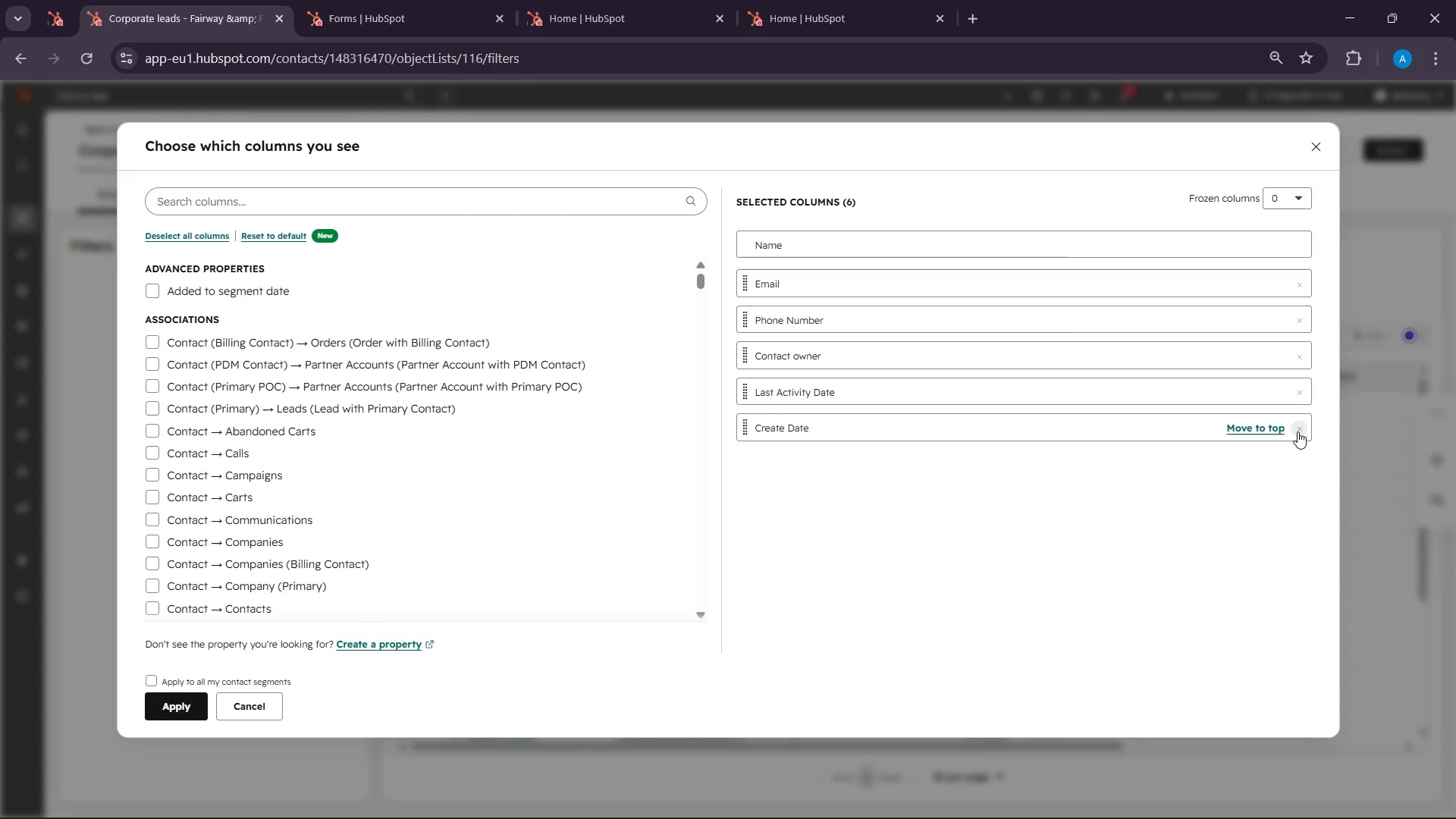 
left_click([1298, 431])
 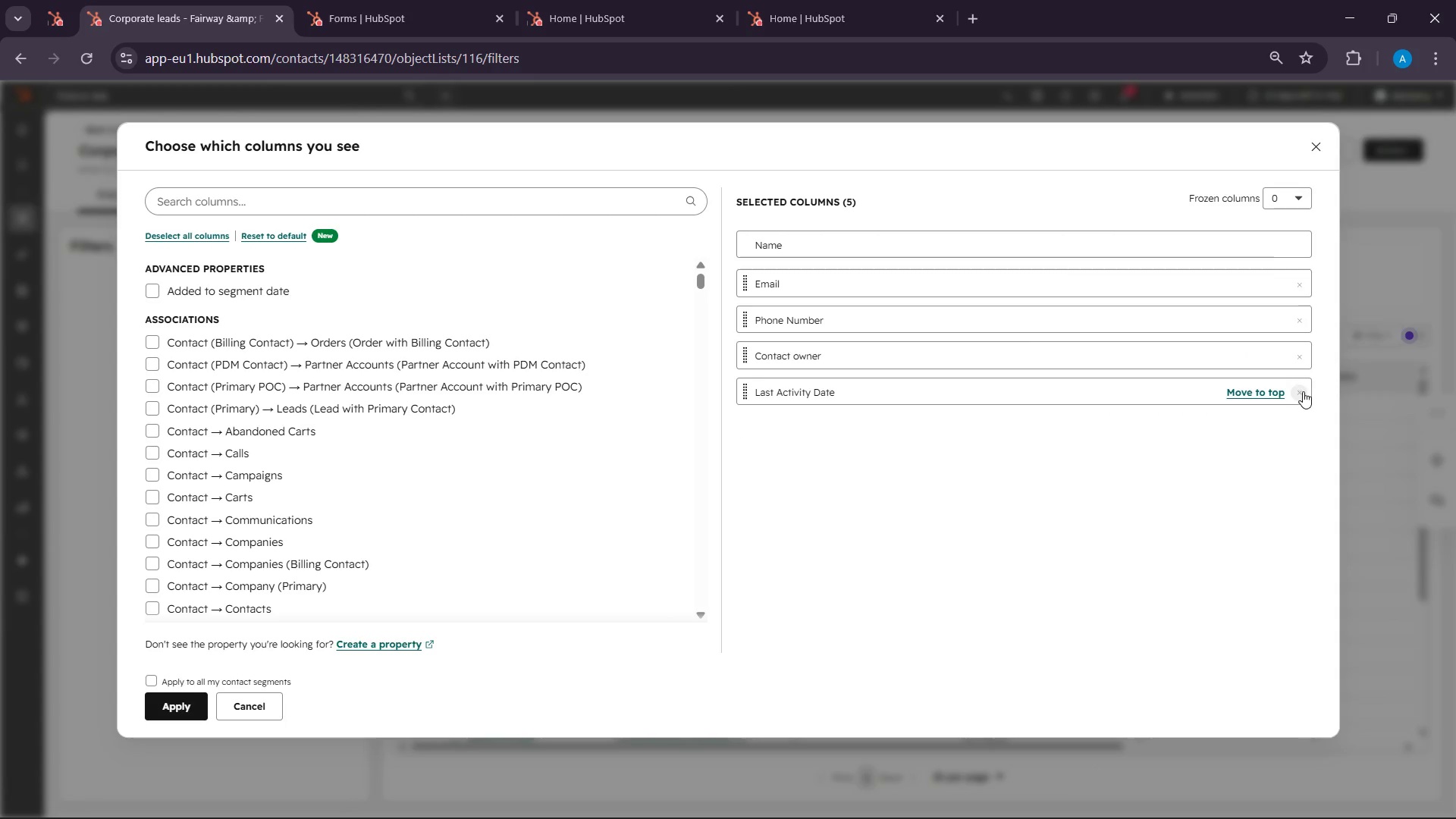 
left_click([1303, 391])
 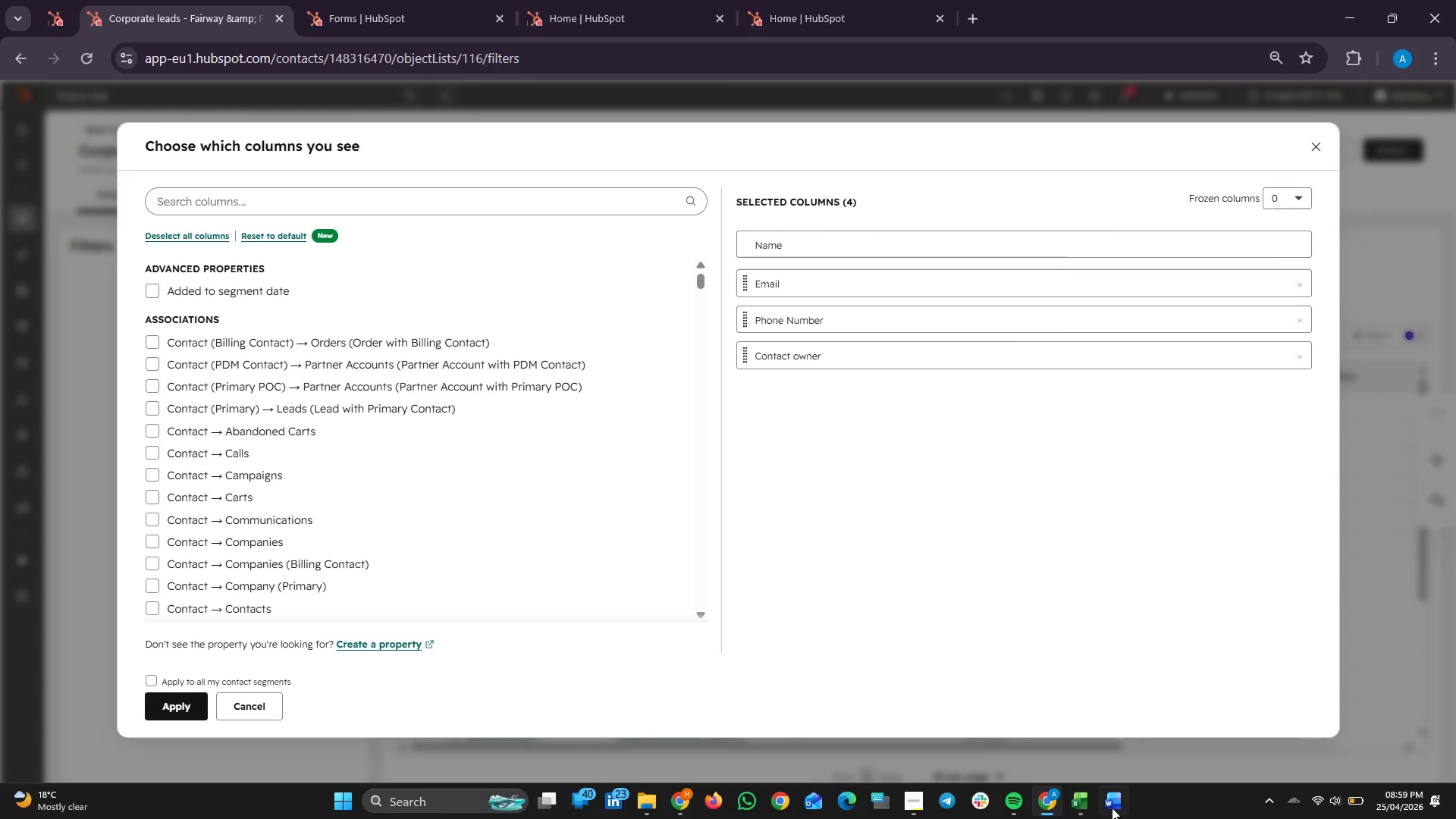 
left_click([1084, 798])
 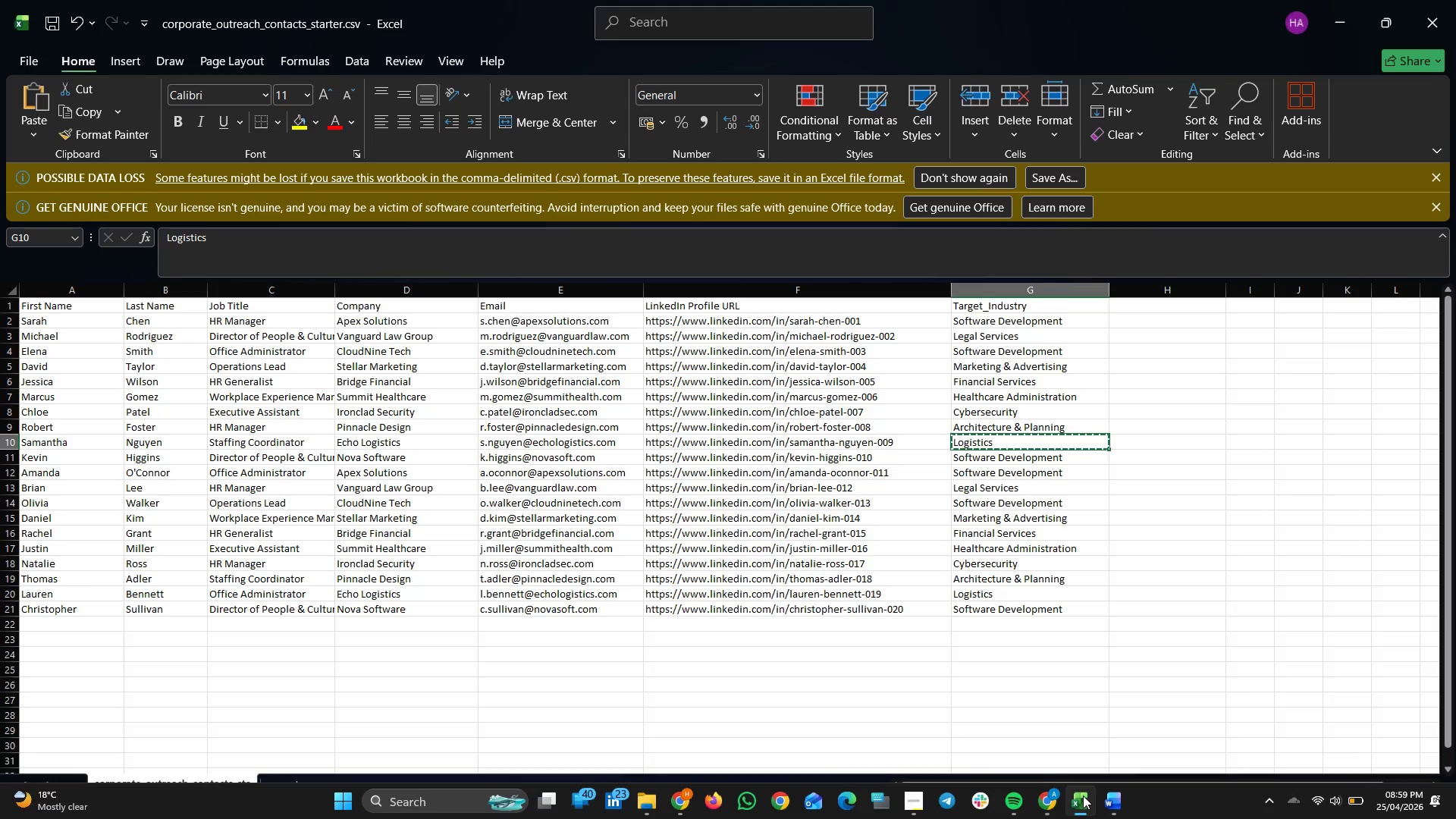 
wait(10.33)
 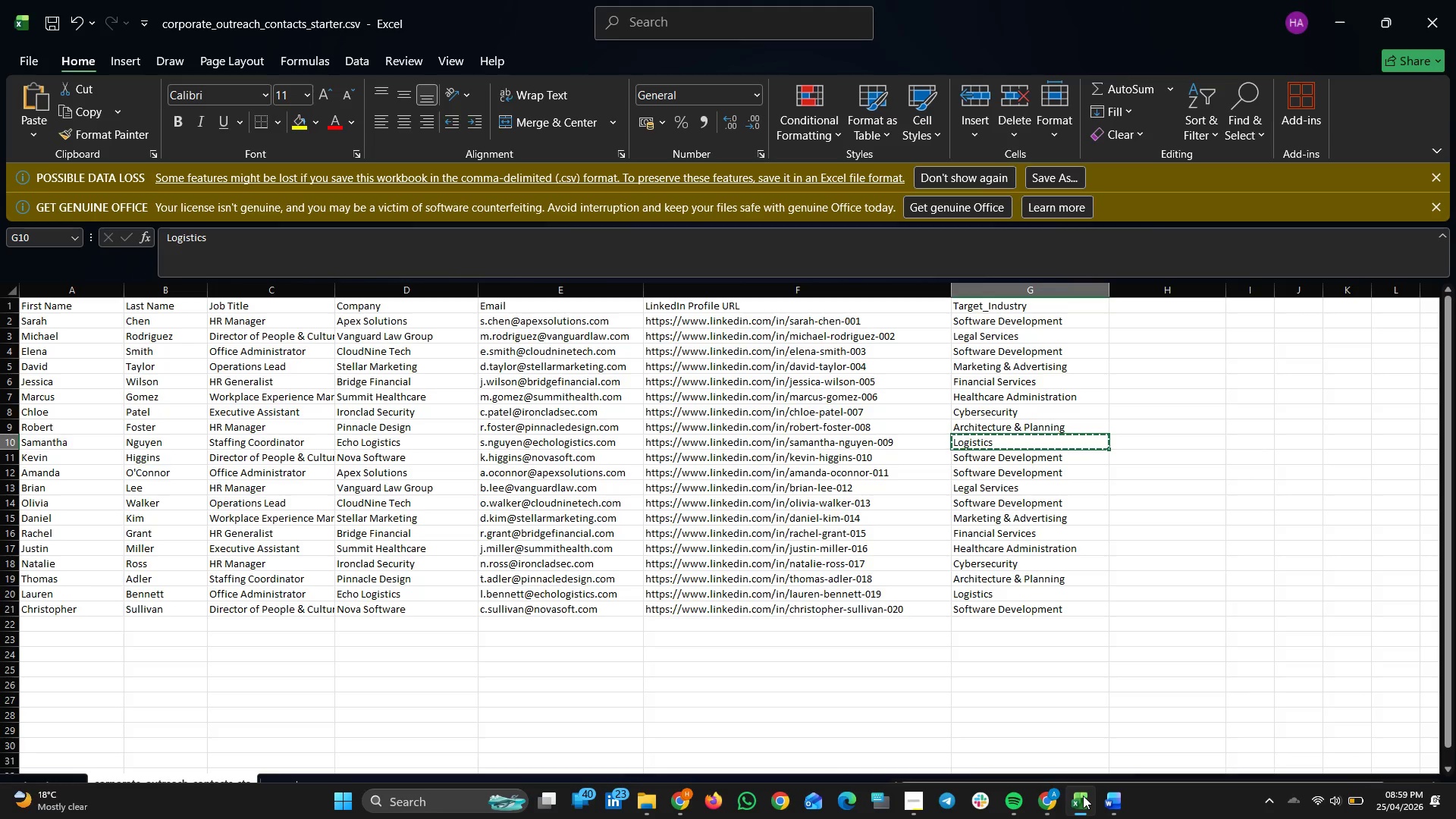 
left_click([1083, 795])
 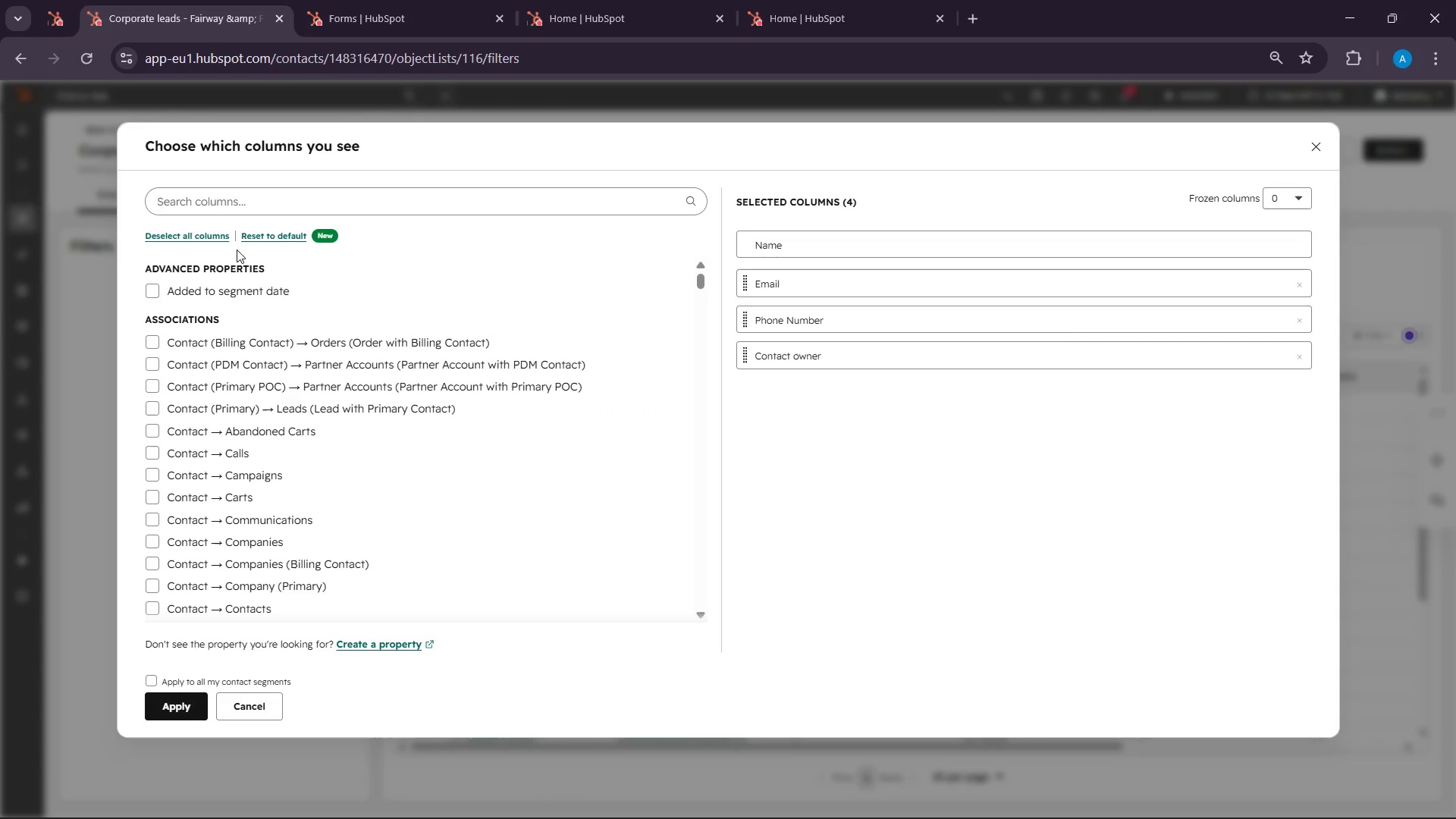 
left_click([249, 204])
 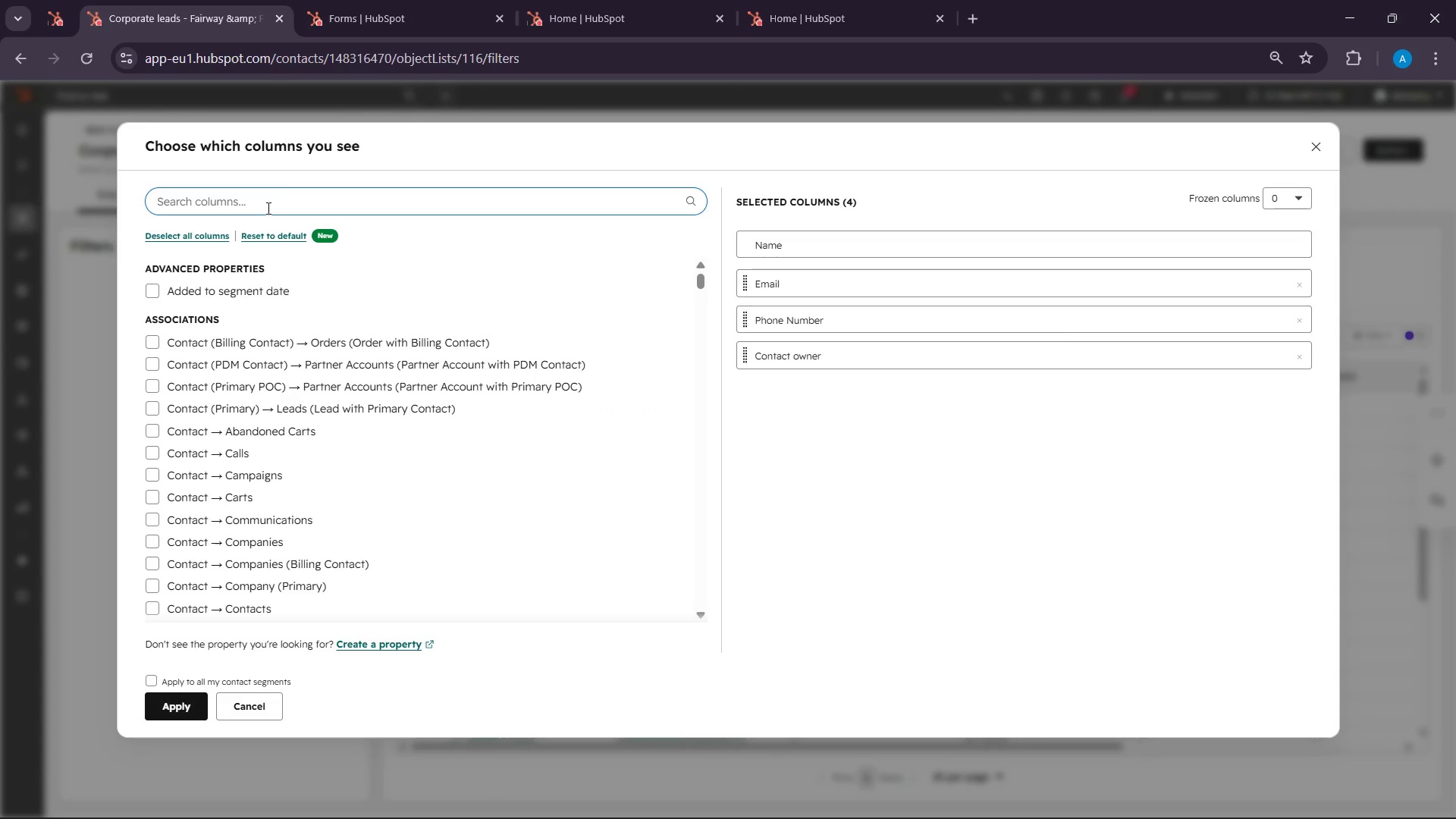 
type(jon)
key(Backspace)
type(b)
 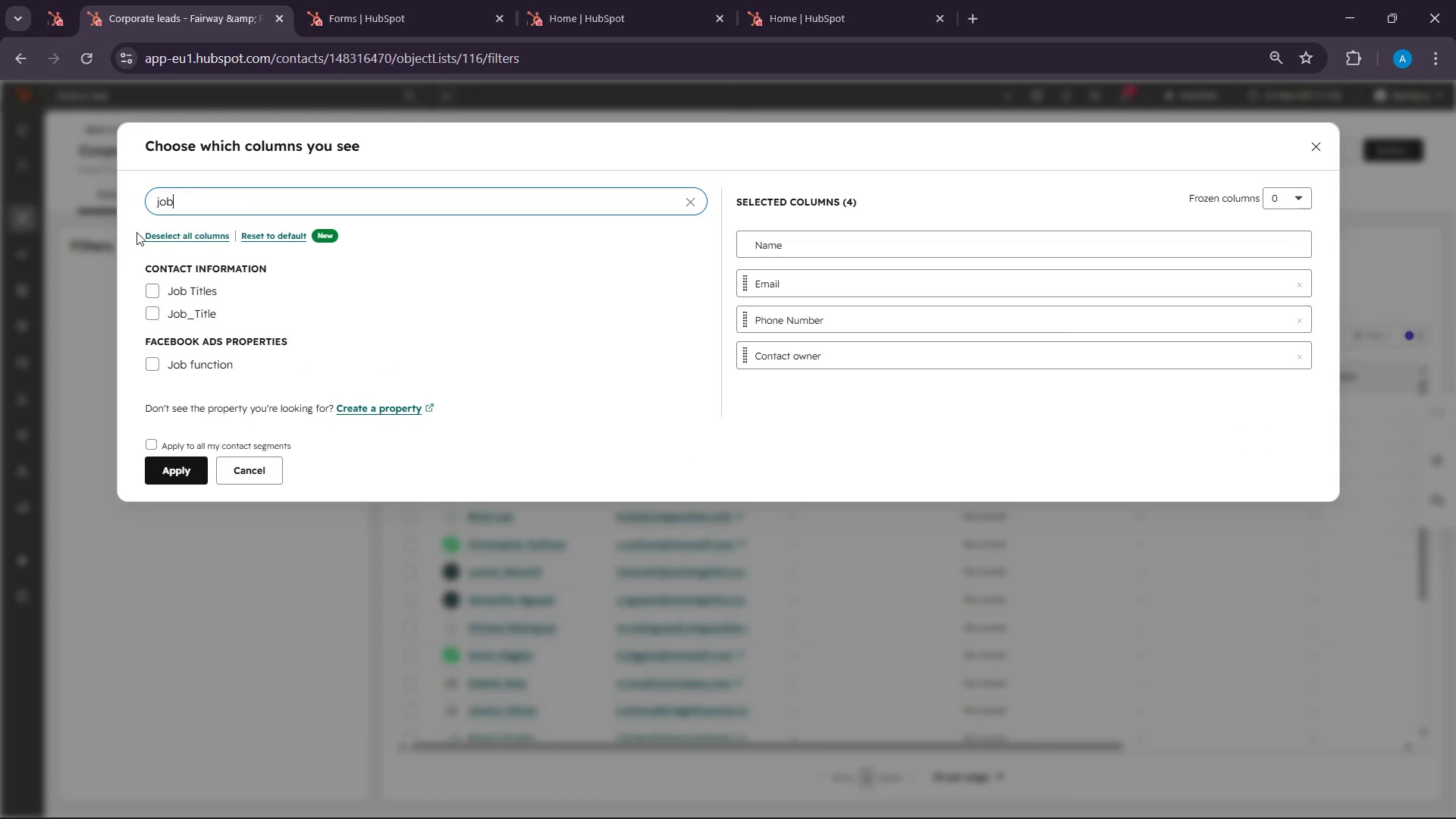 
left_click([158, 289])
 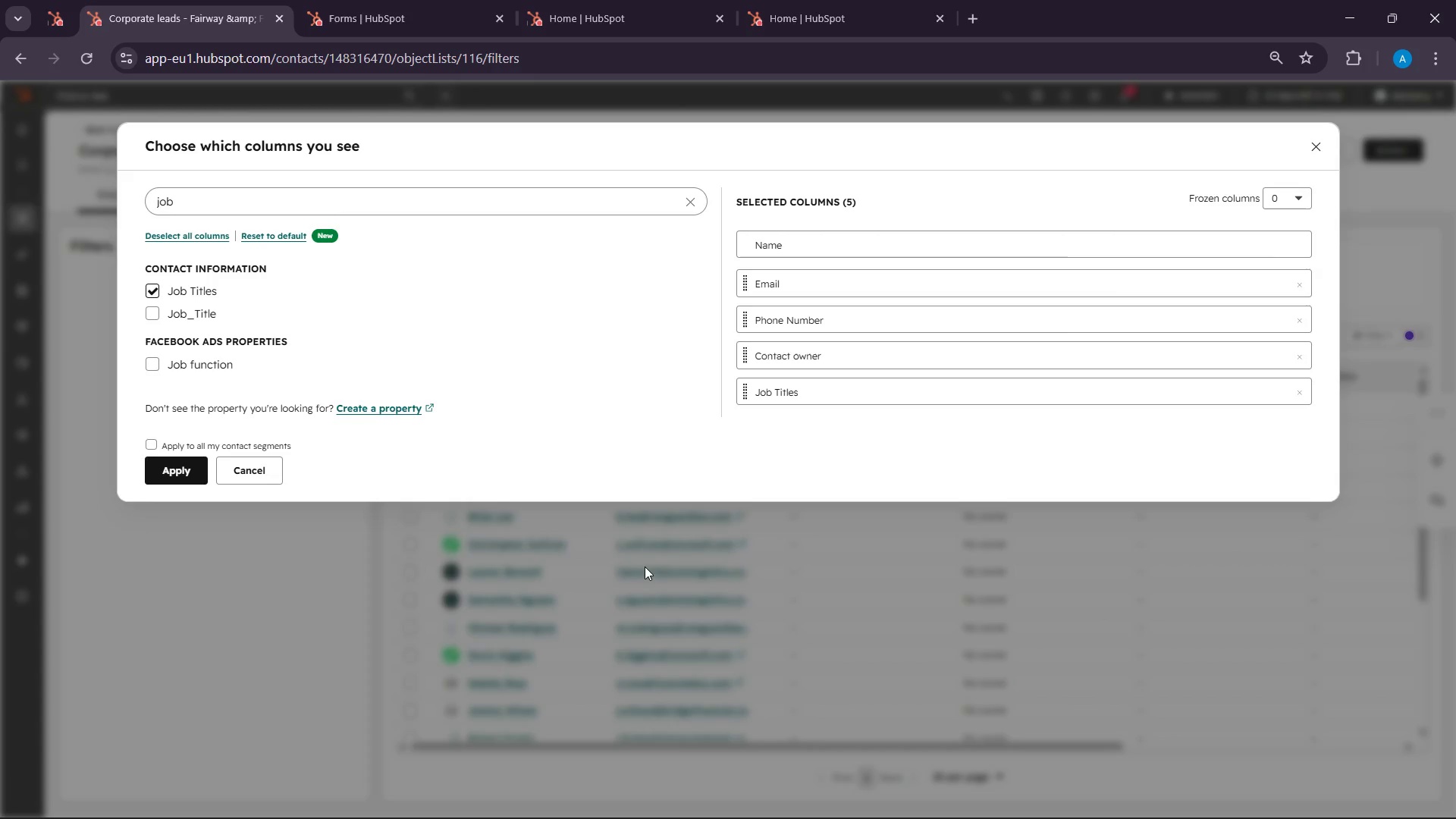 
wait(35.6)
 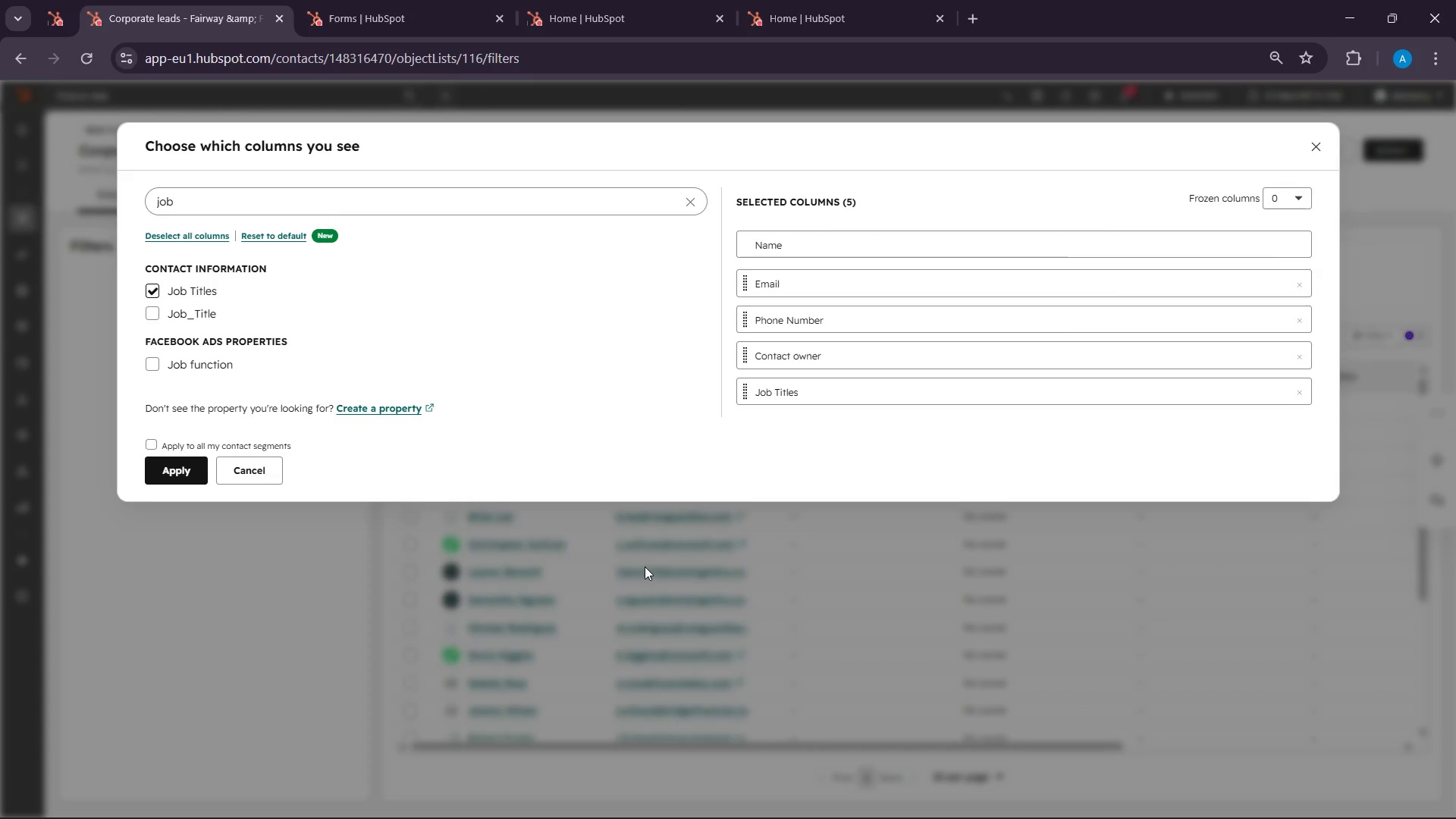 
mouse_move([572, 797])
 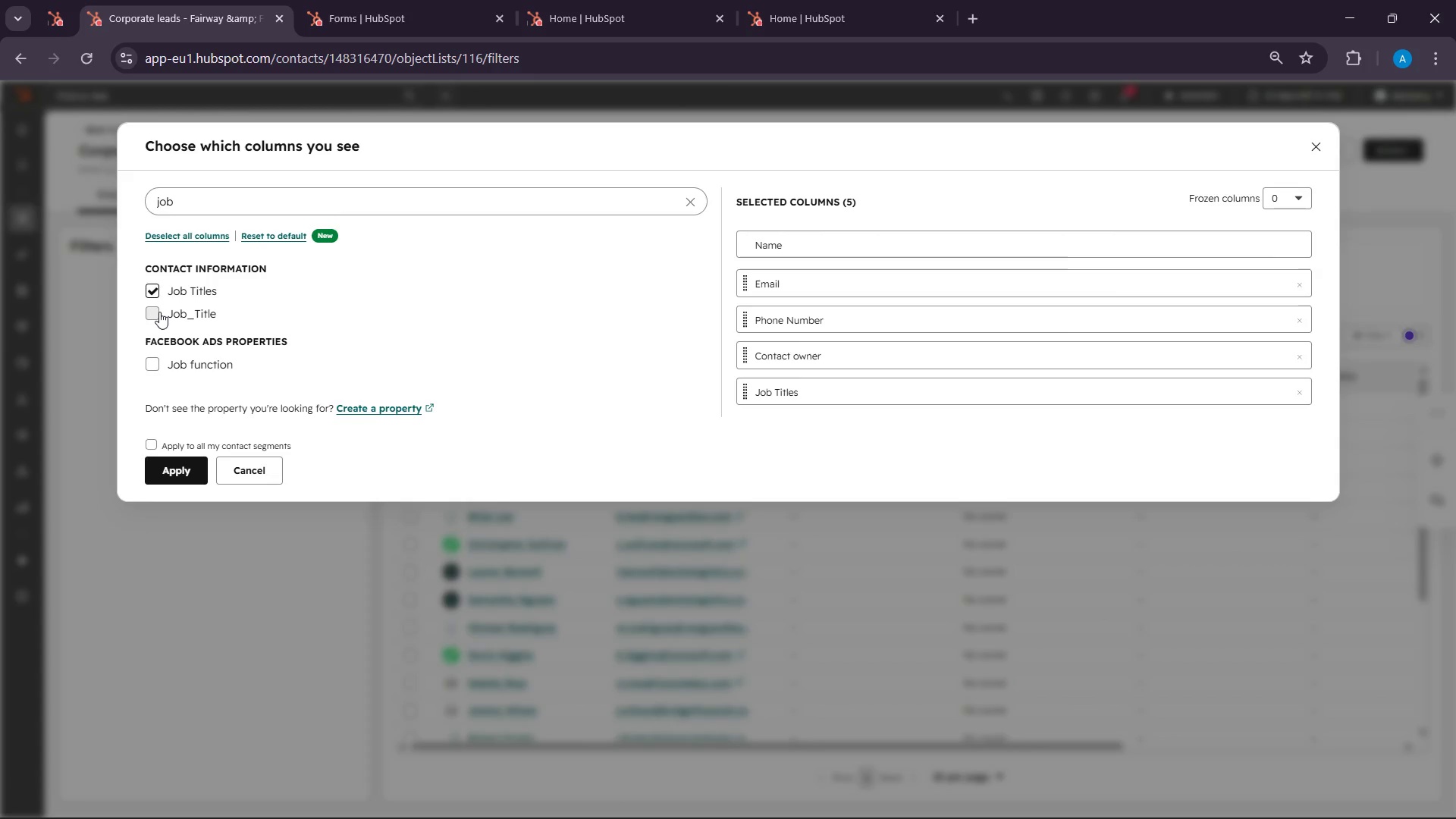 
left_click([159, 312])
 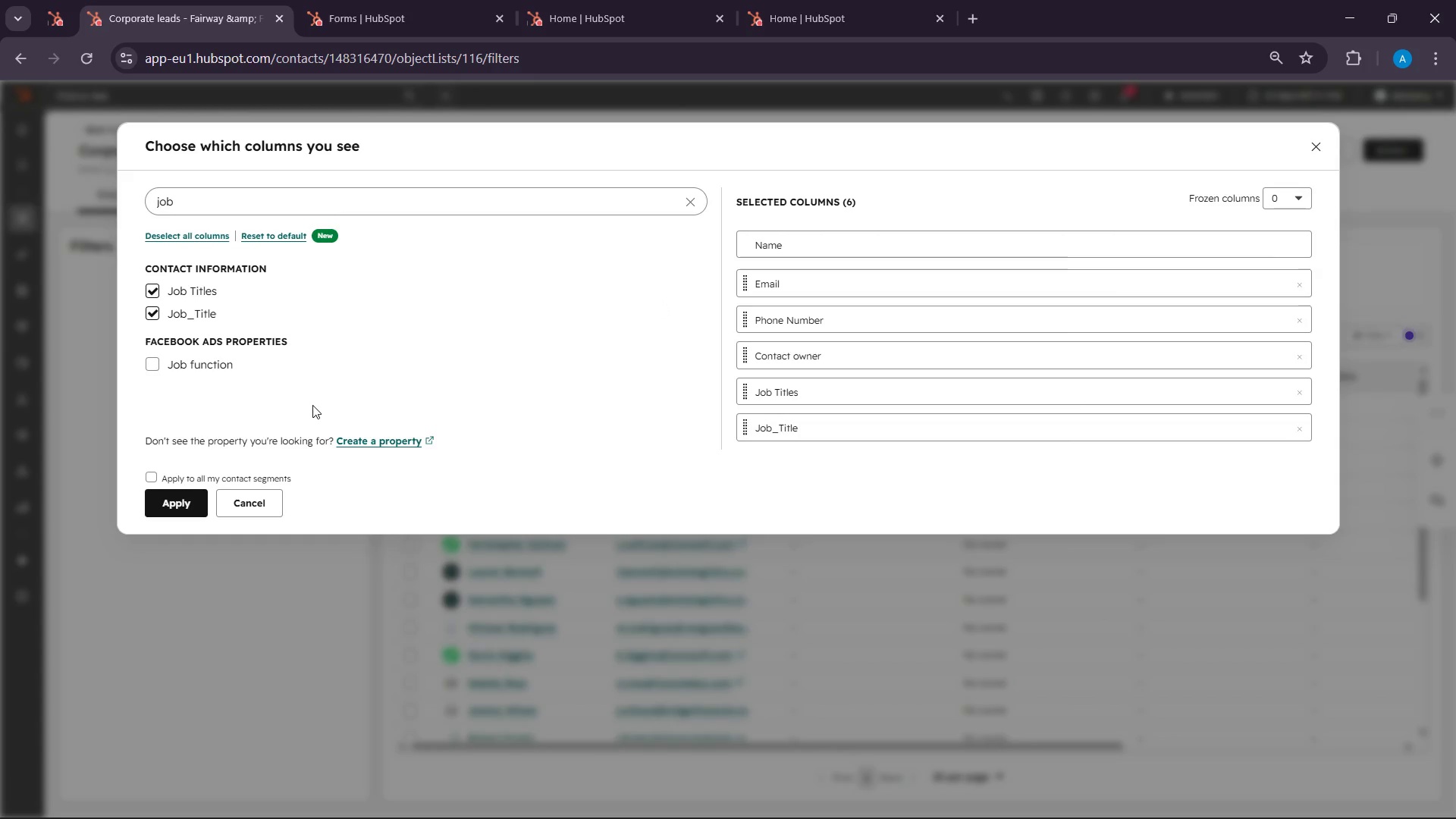 
wait(15.17)
 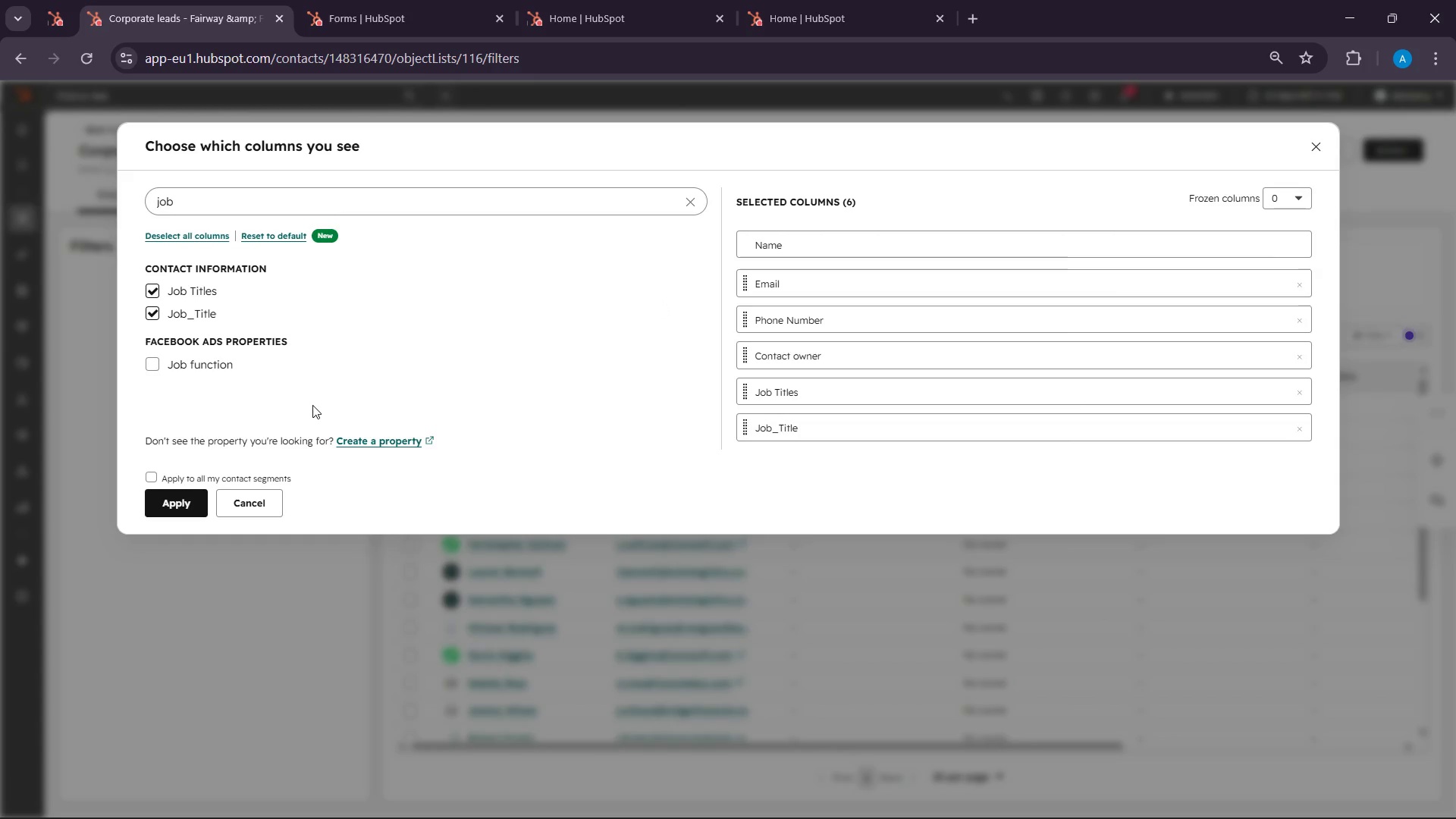 
double_click([366, 199])
 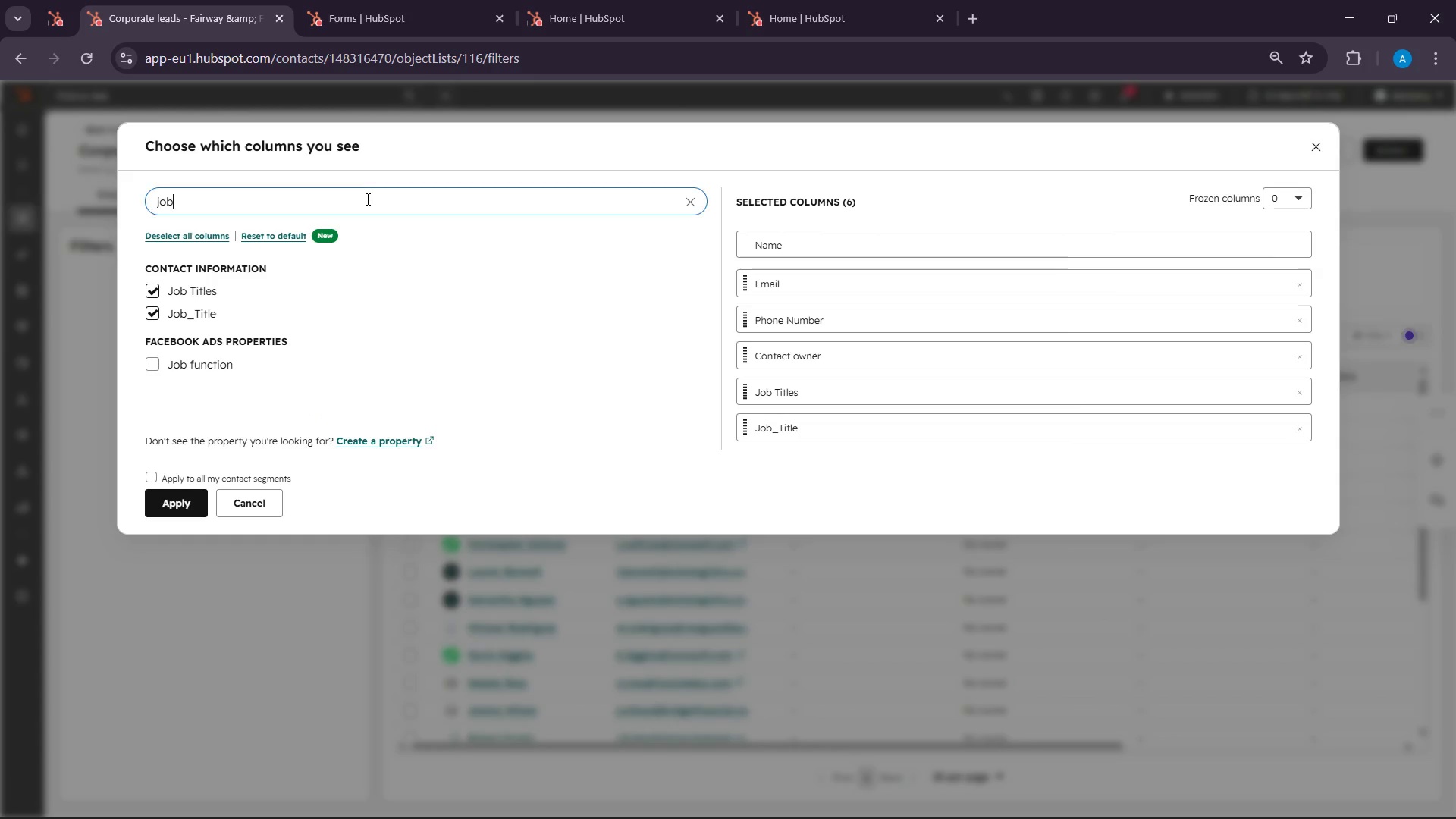 
triple_click([366, 199])
 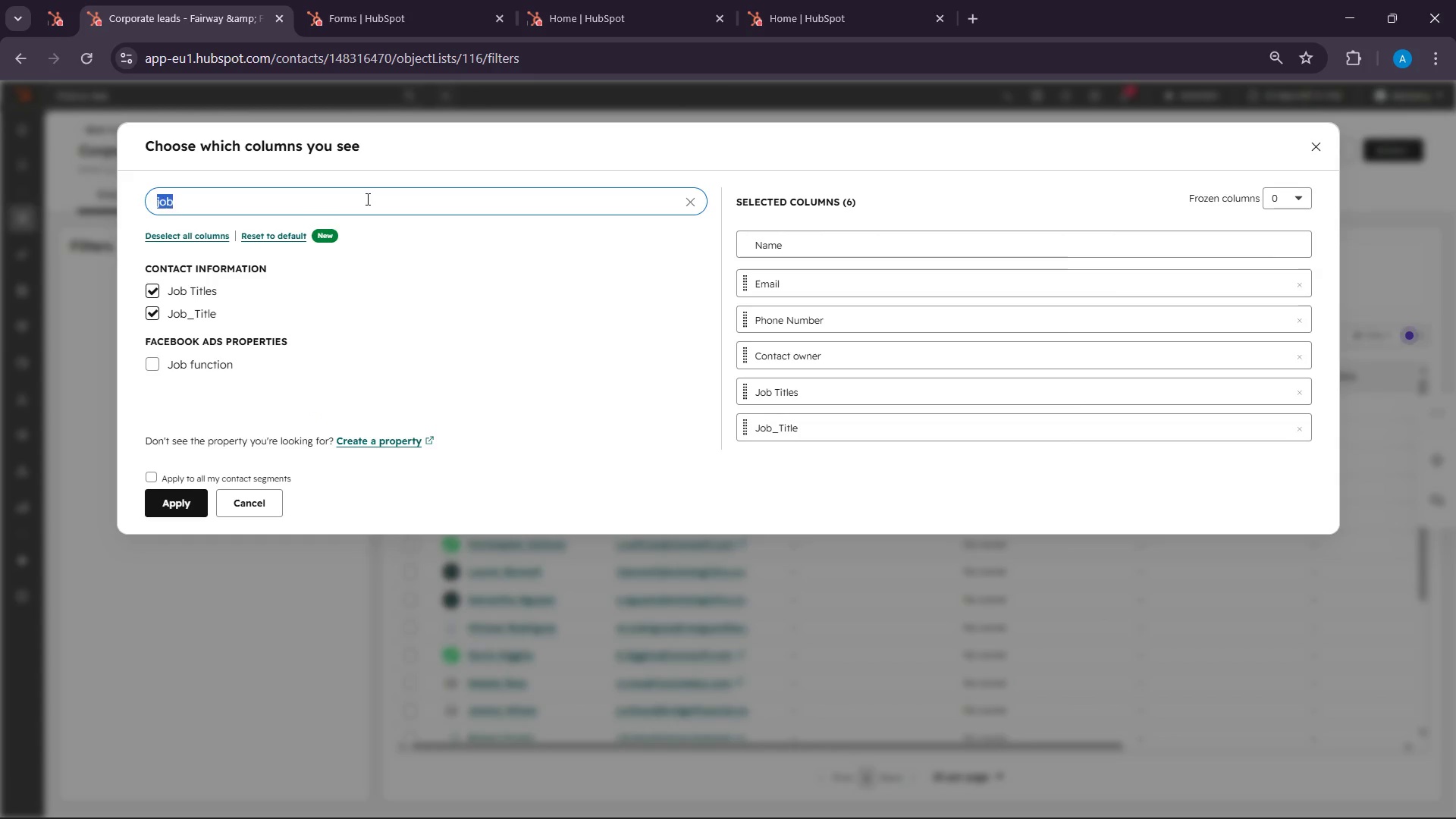 
triple_click([366, 199])
 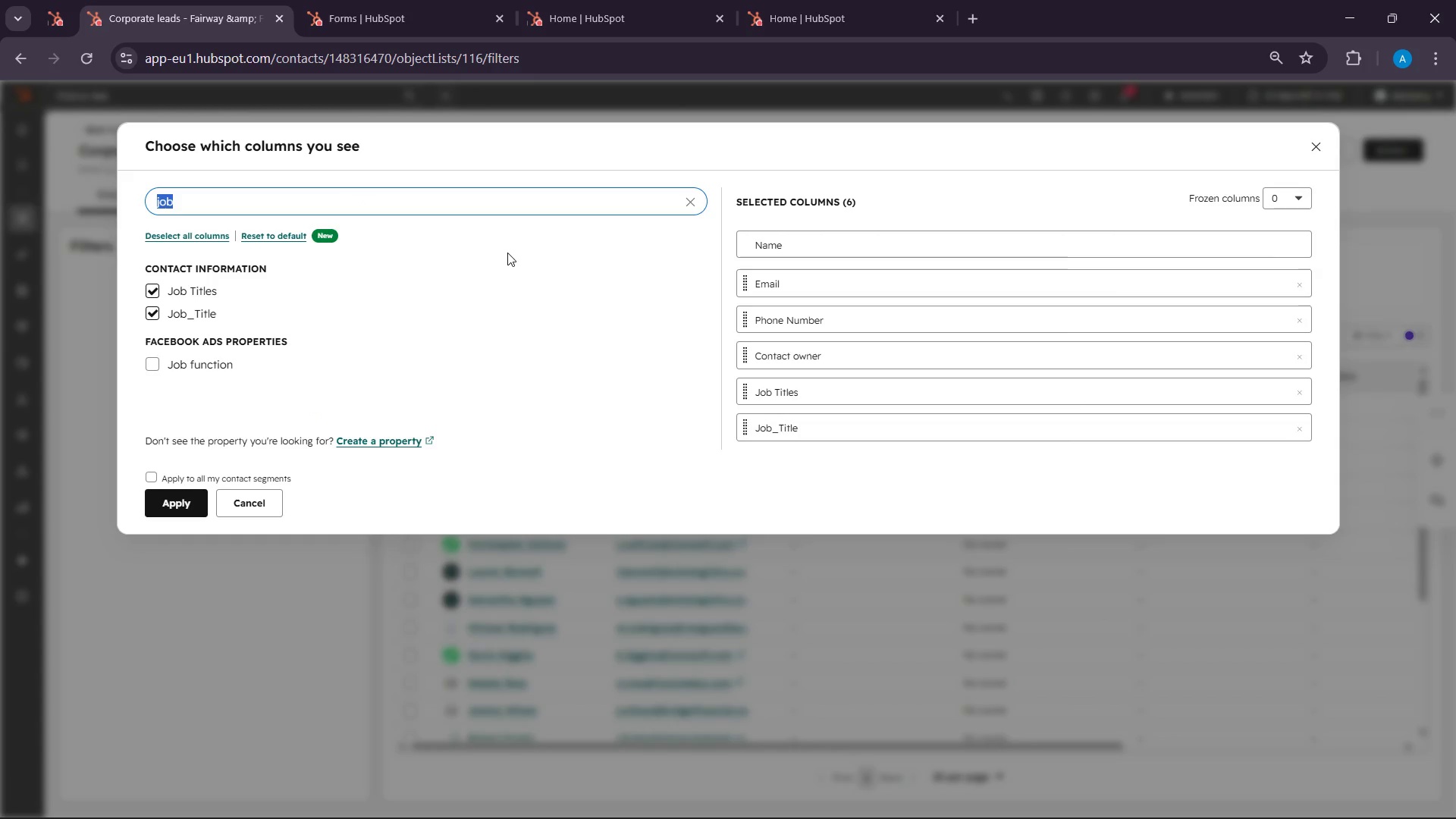 
key(Backspace)
 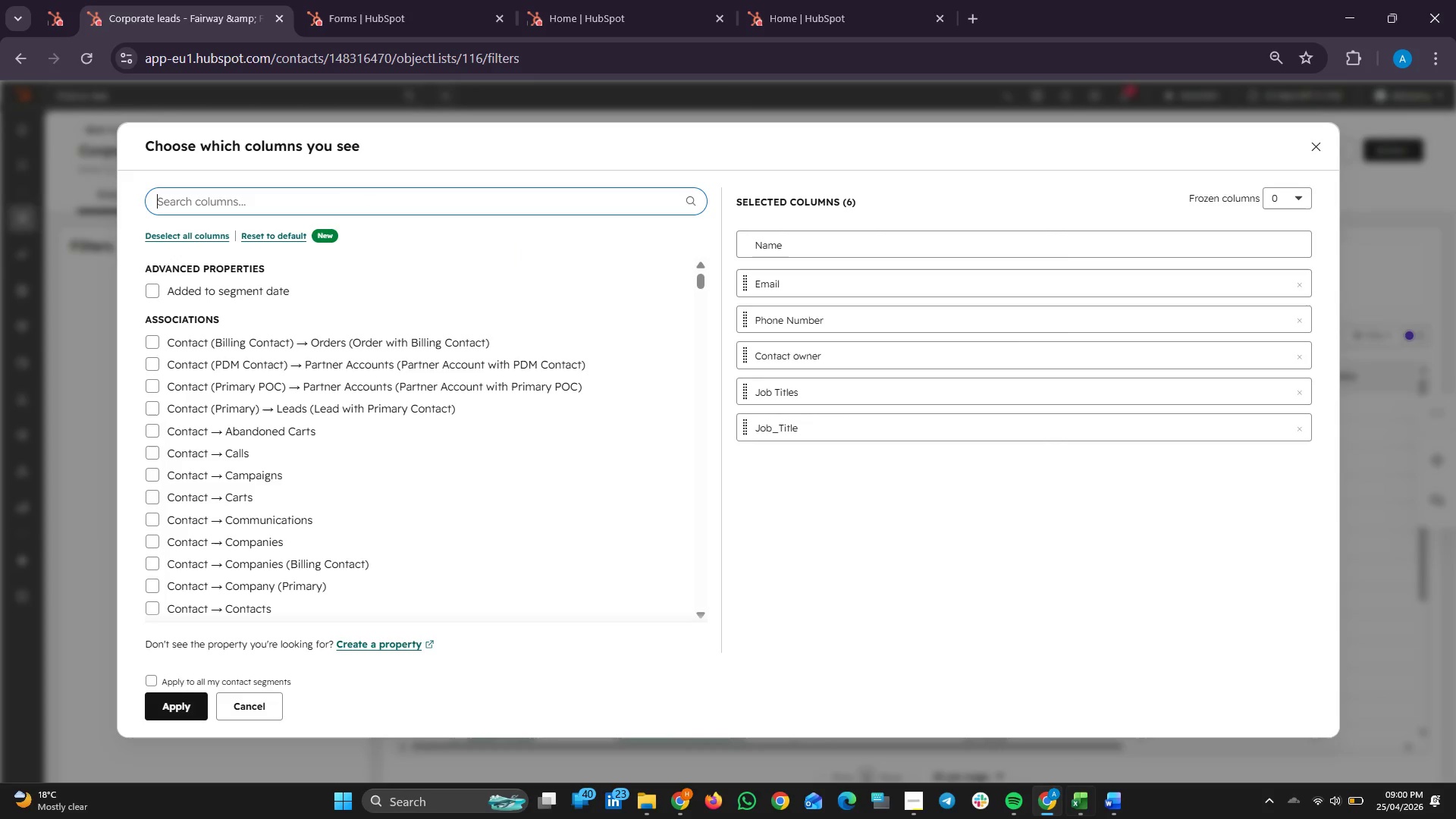 
left_click([1088, 804])
 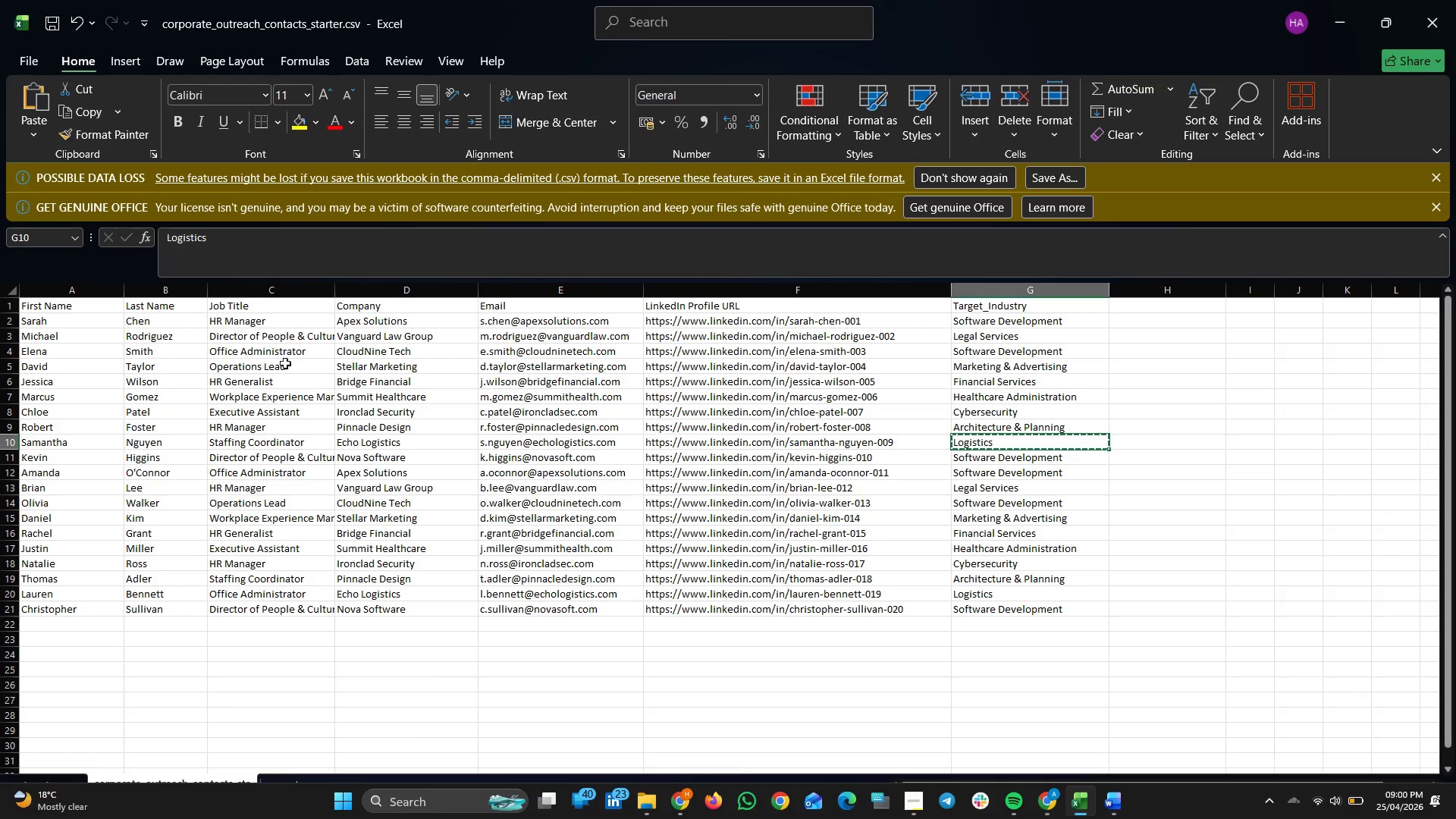 
left_click([362, 306])
 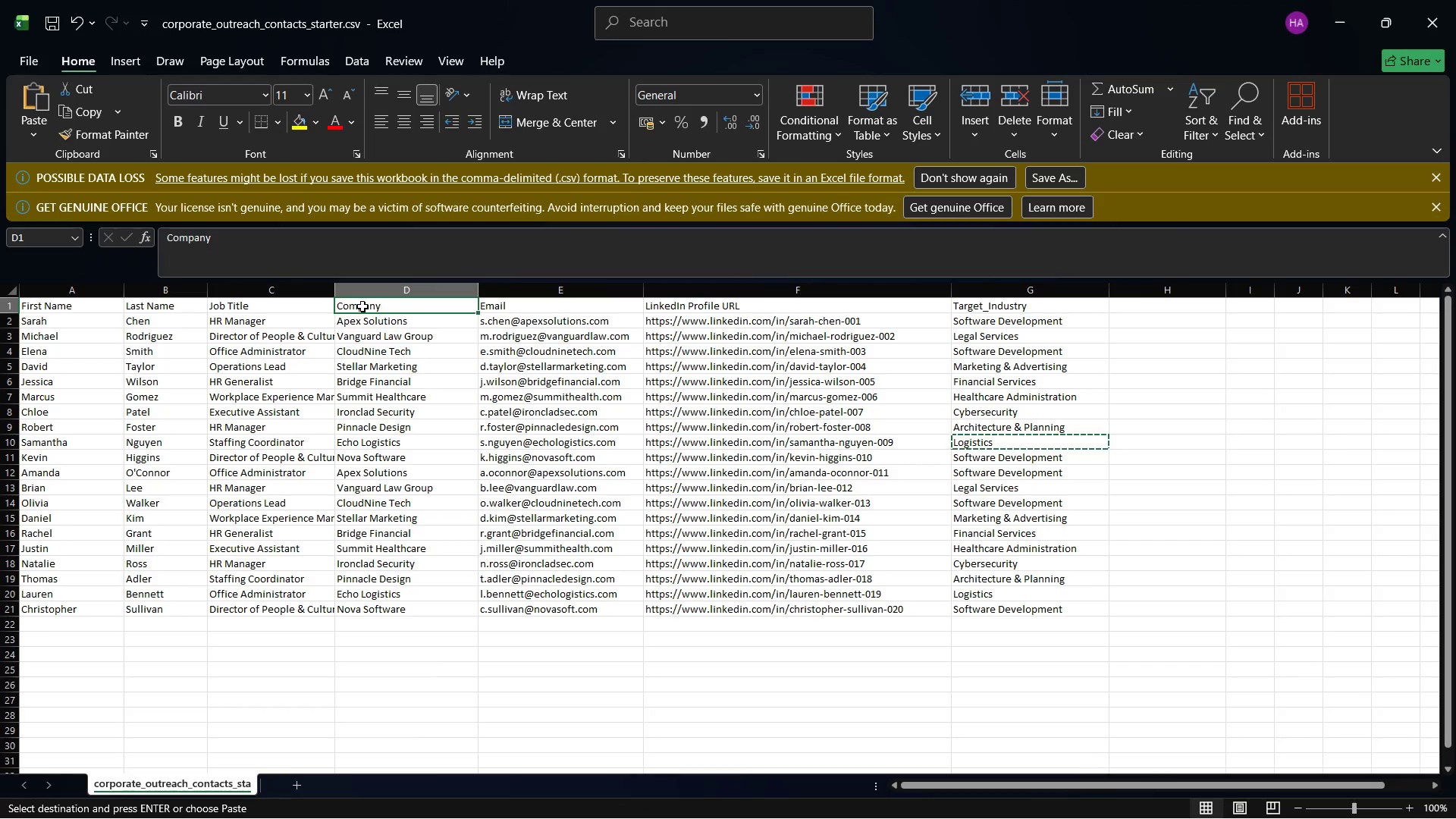 
right_click([362, 306])
 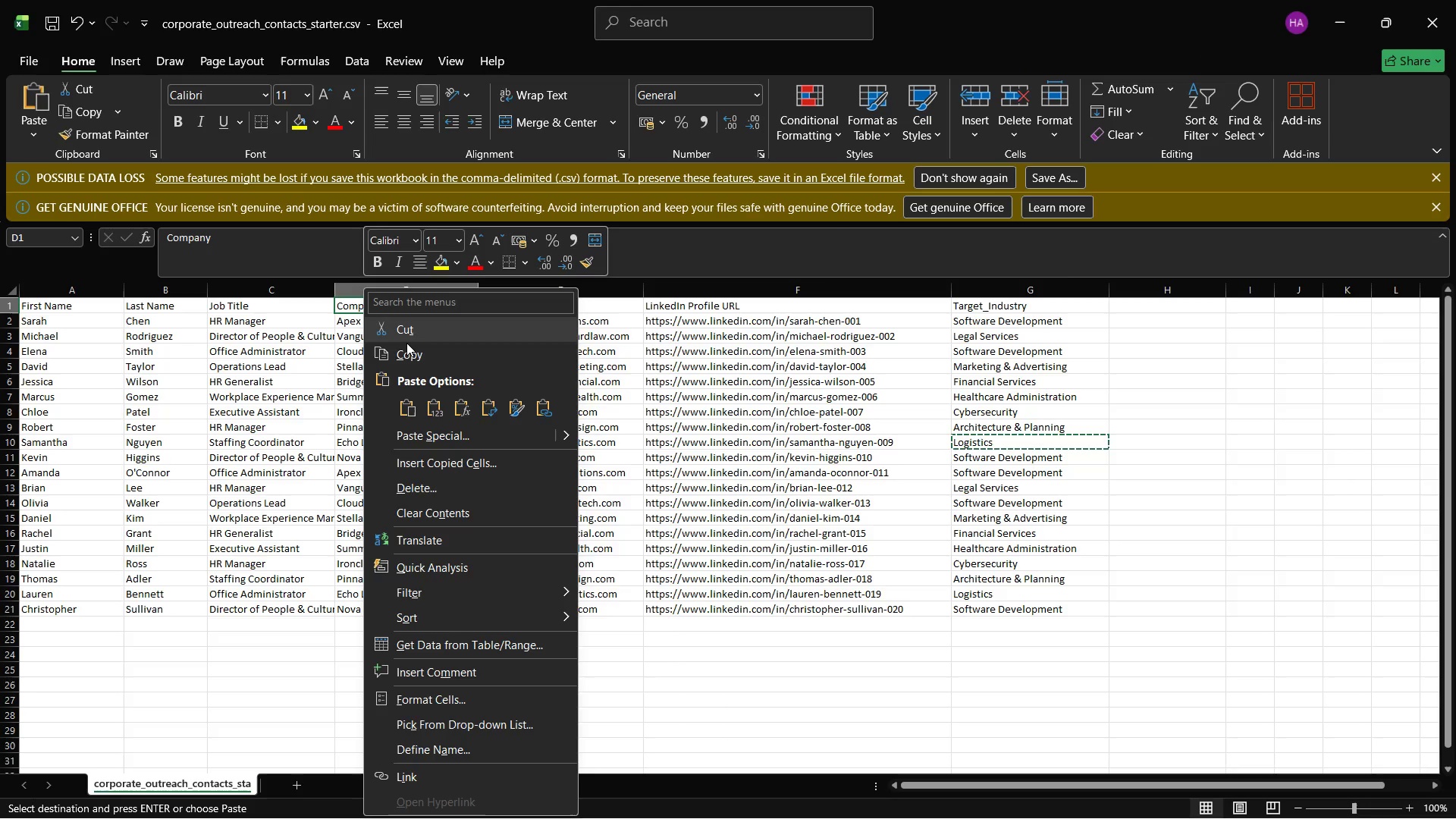 
left_click([406, 347])
 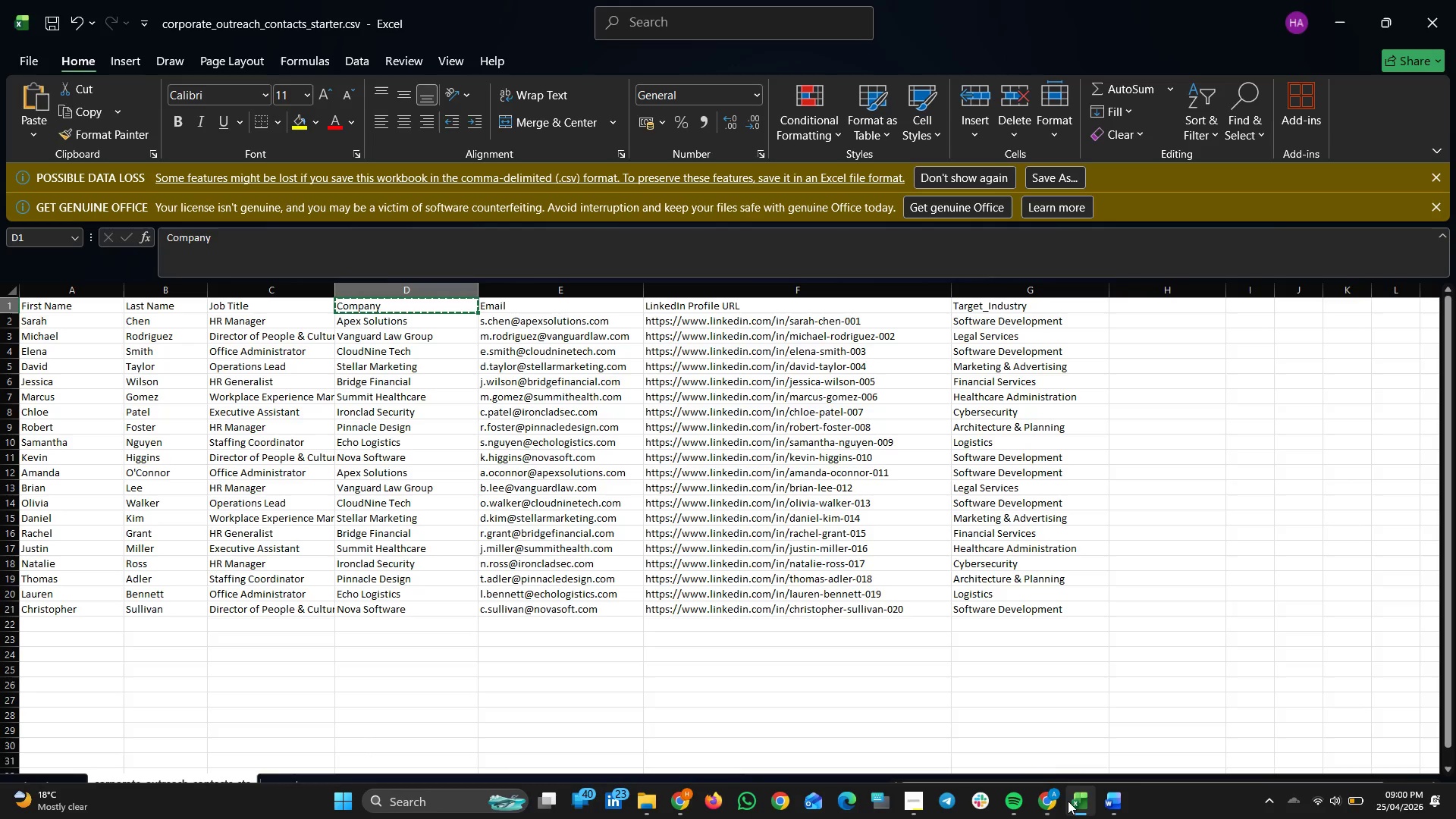 
left_click([1059, 801])
 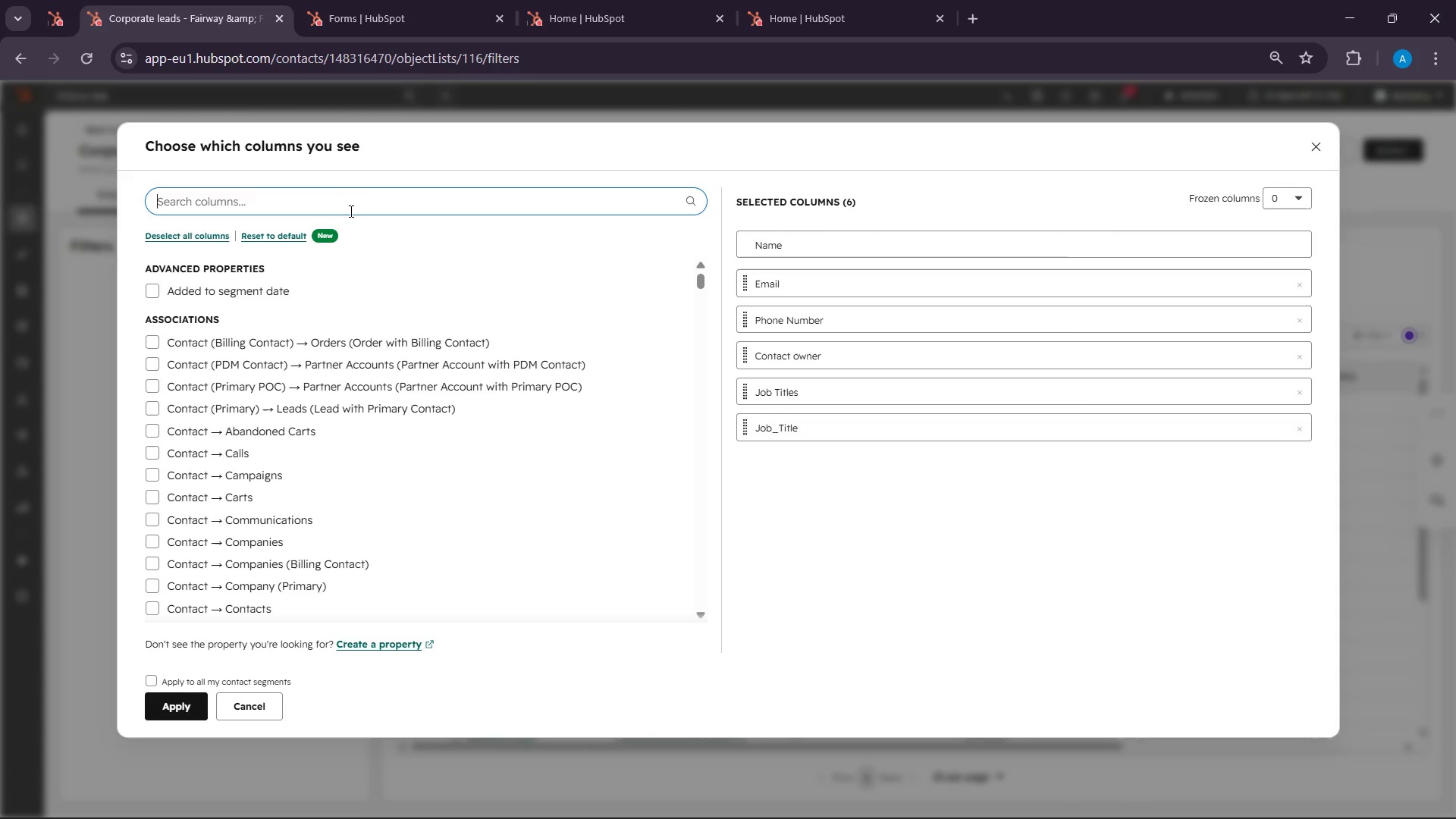 
key(Control+V)
 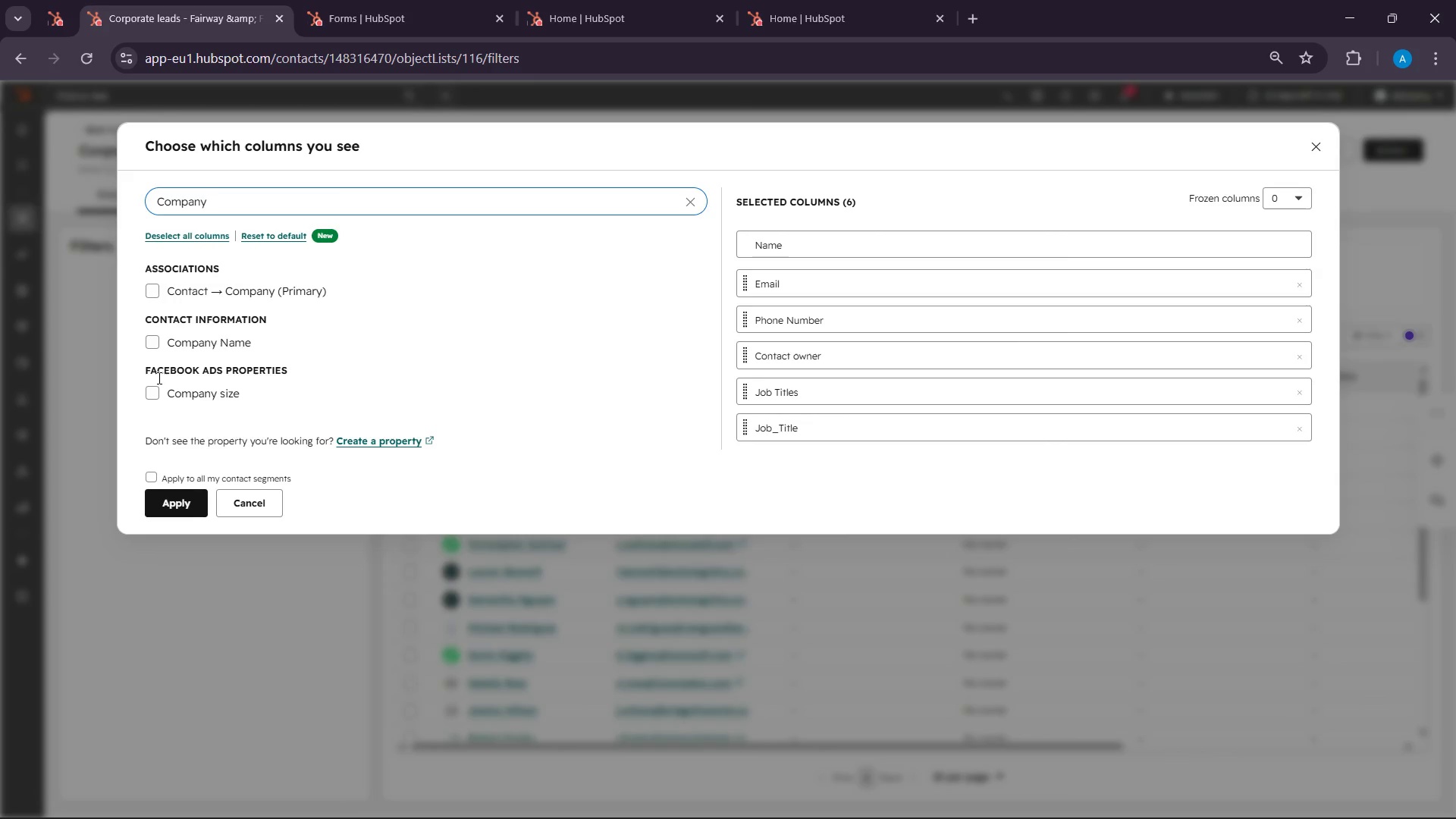 
left_click([153, 345])
 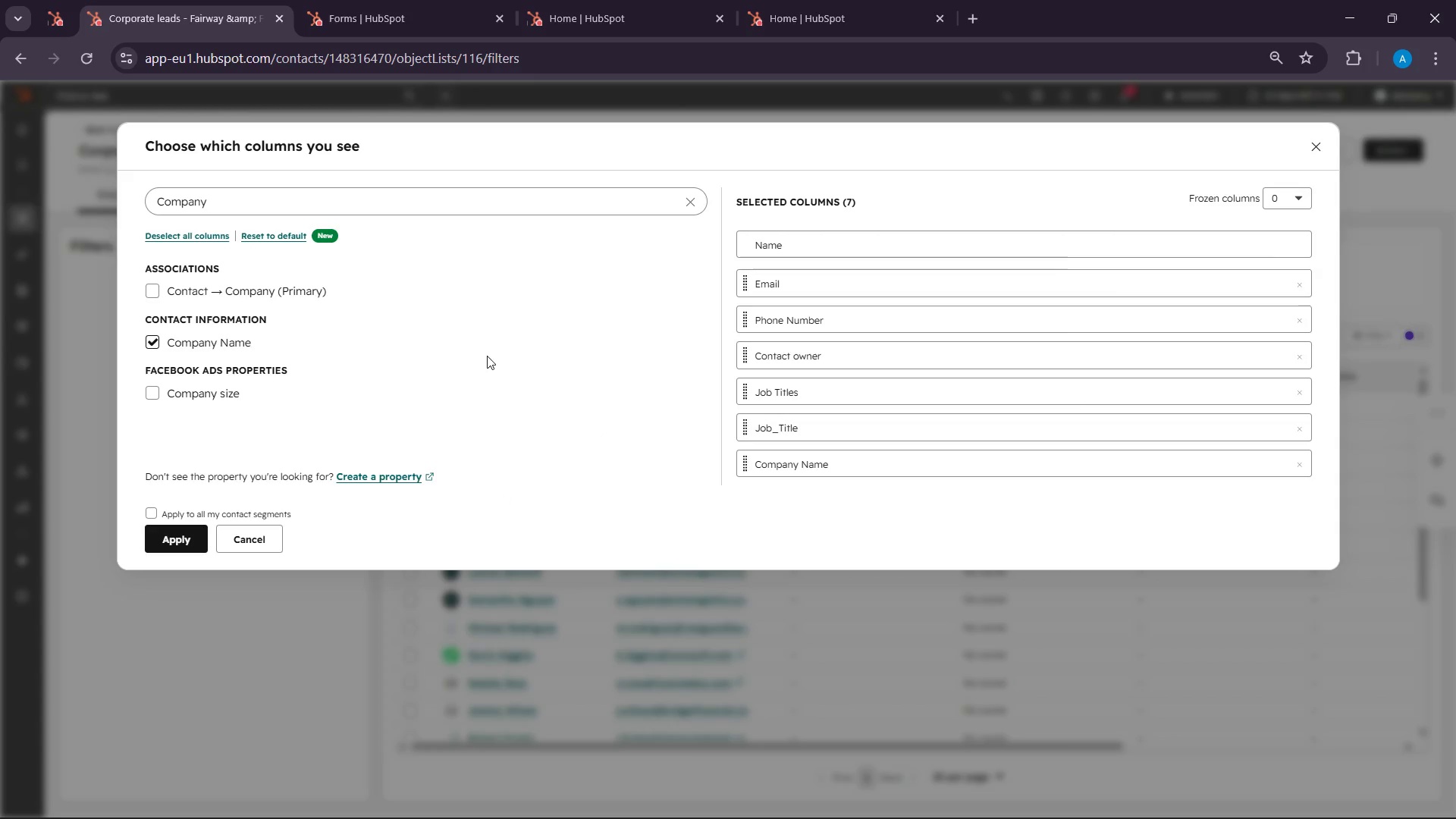 
wait(9.55)
 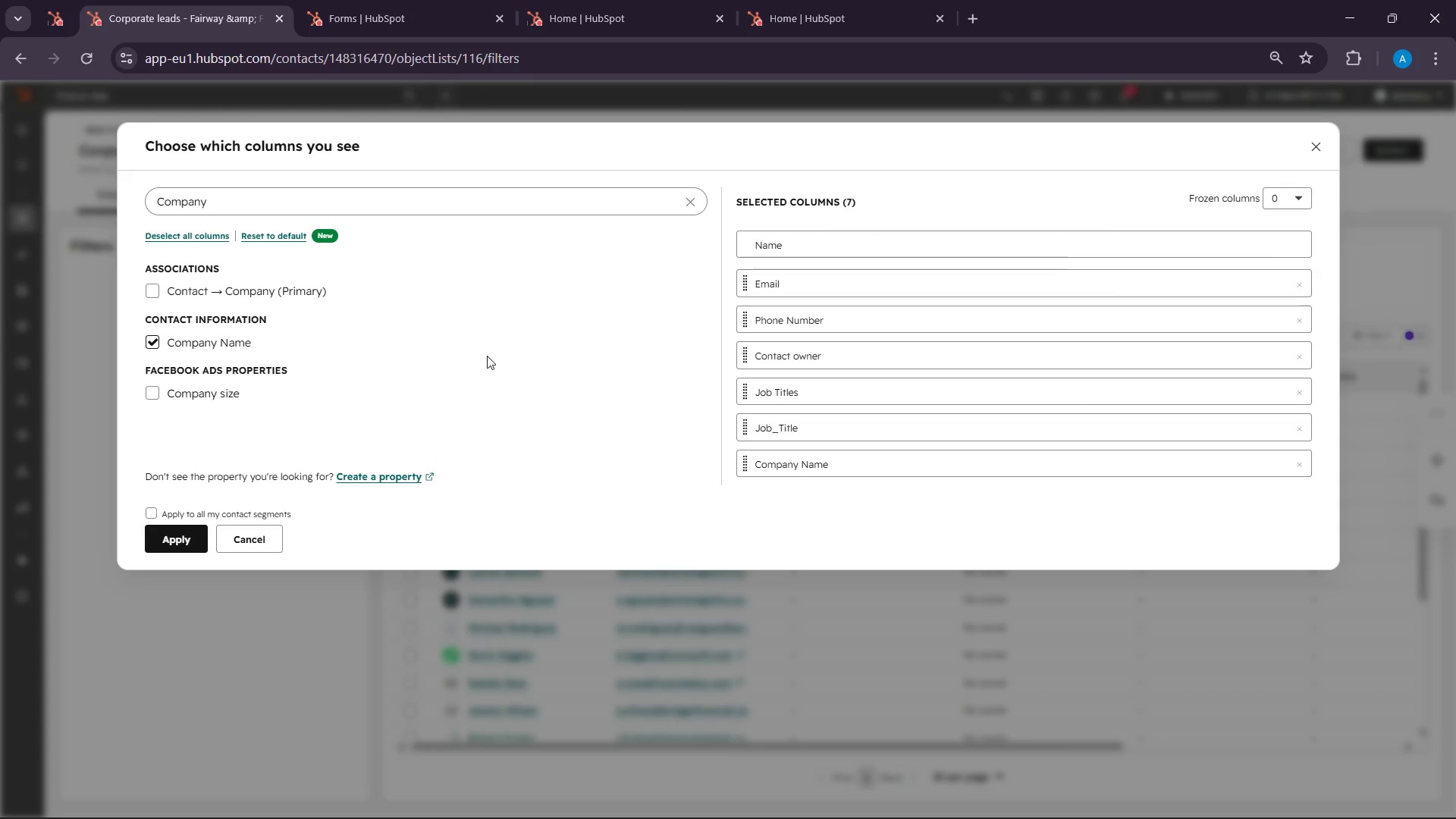 
left_click([1300, 430])
 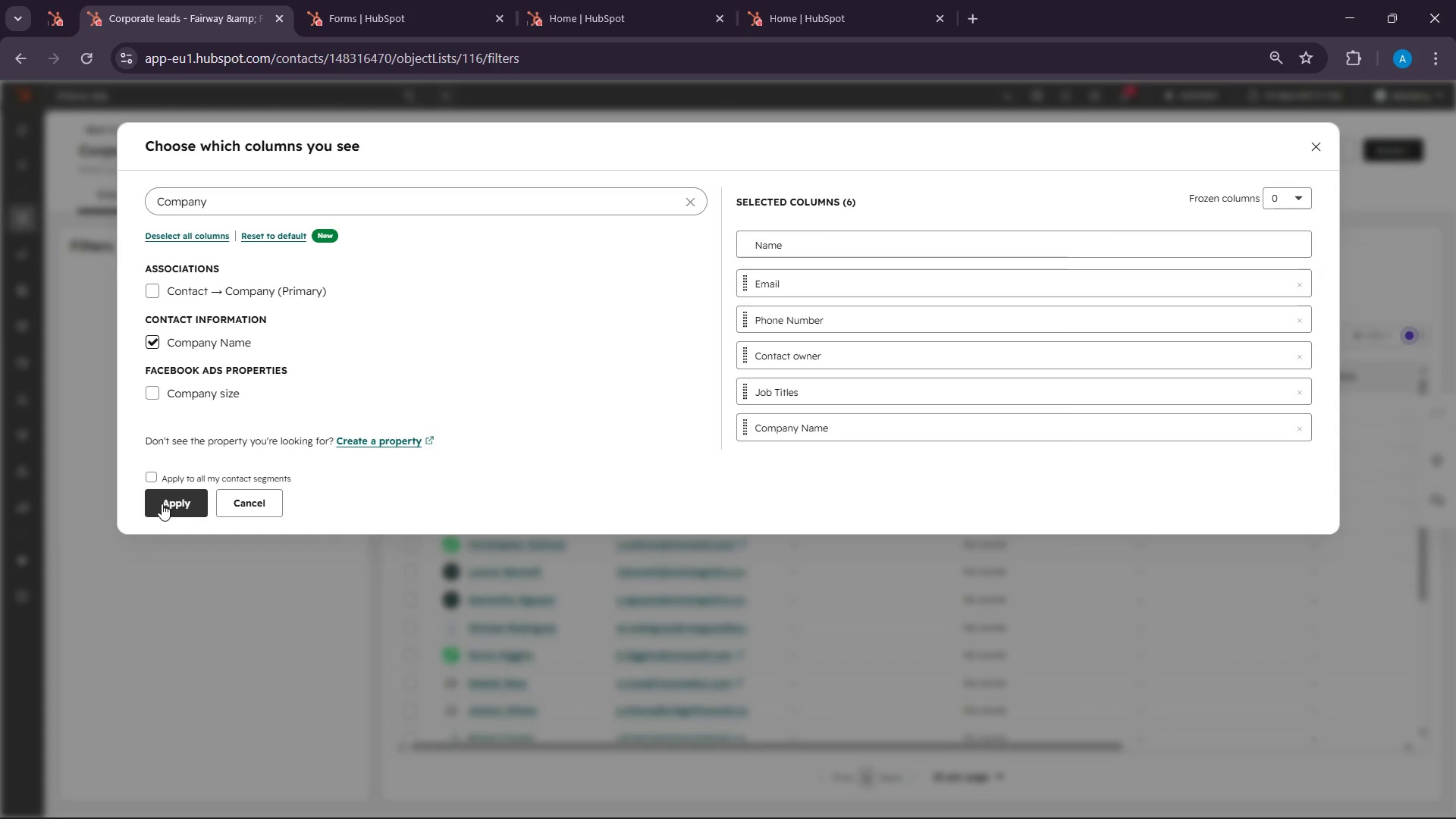 
wait(9.17)
 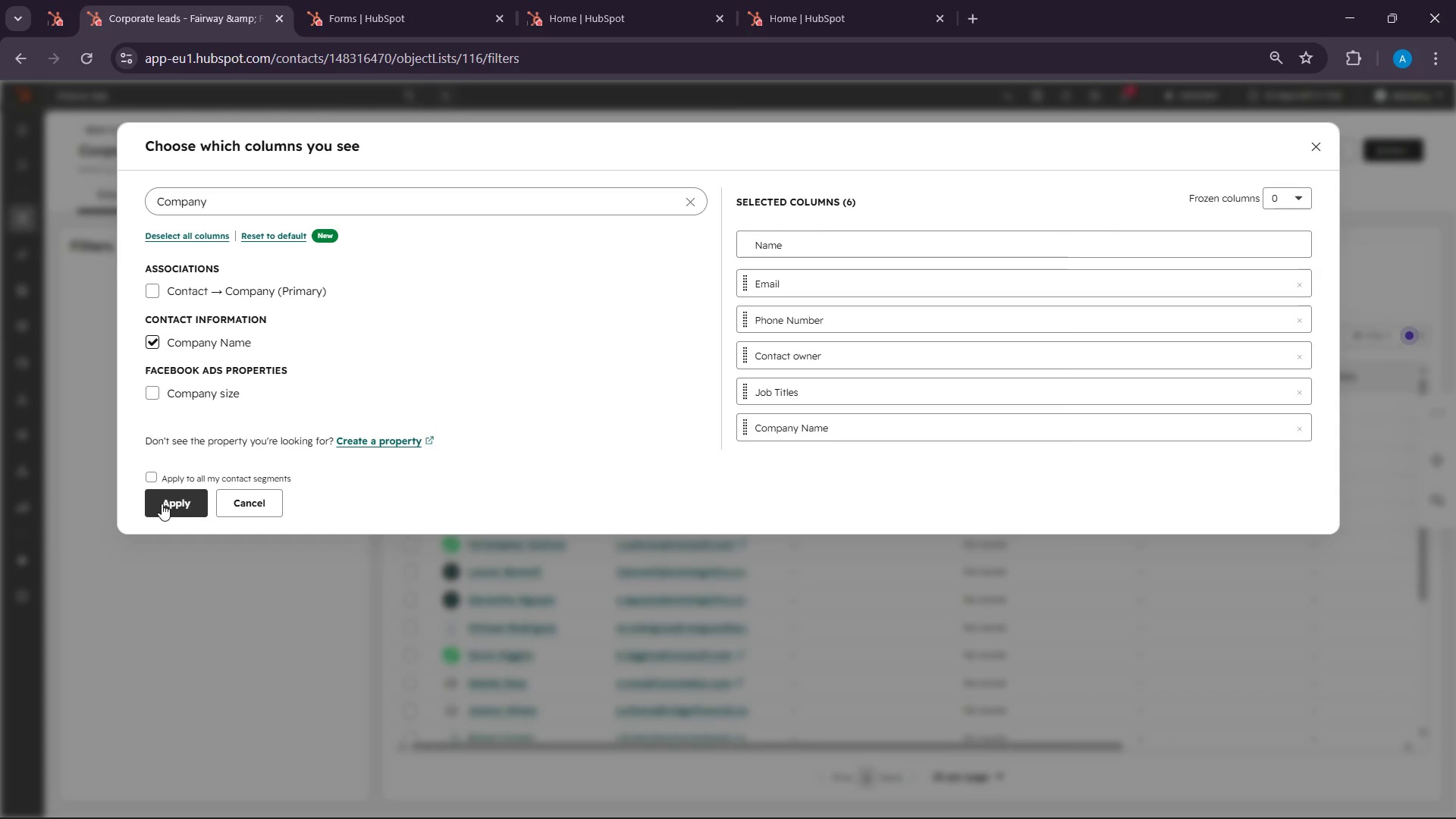 
left_click([161, 340])
 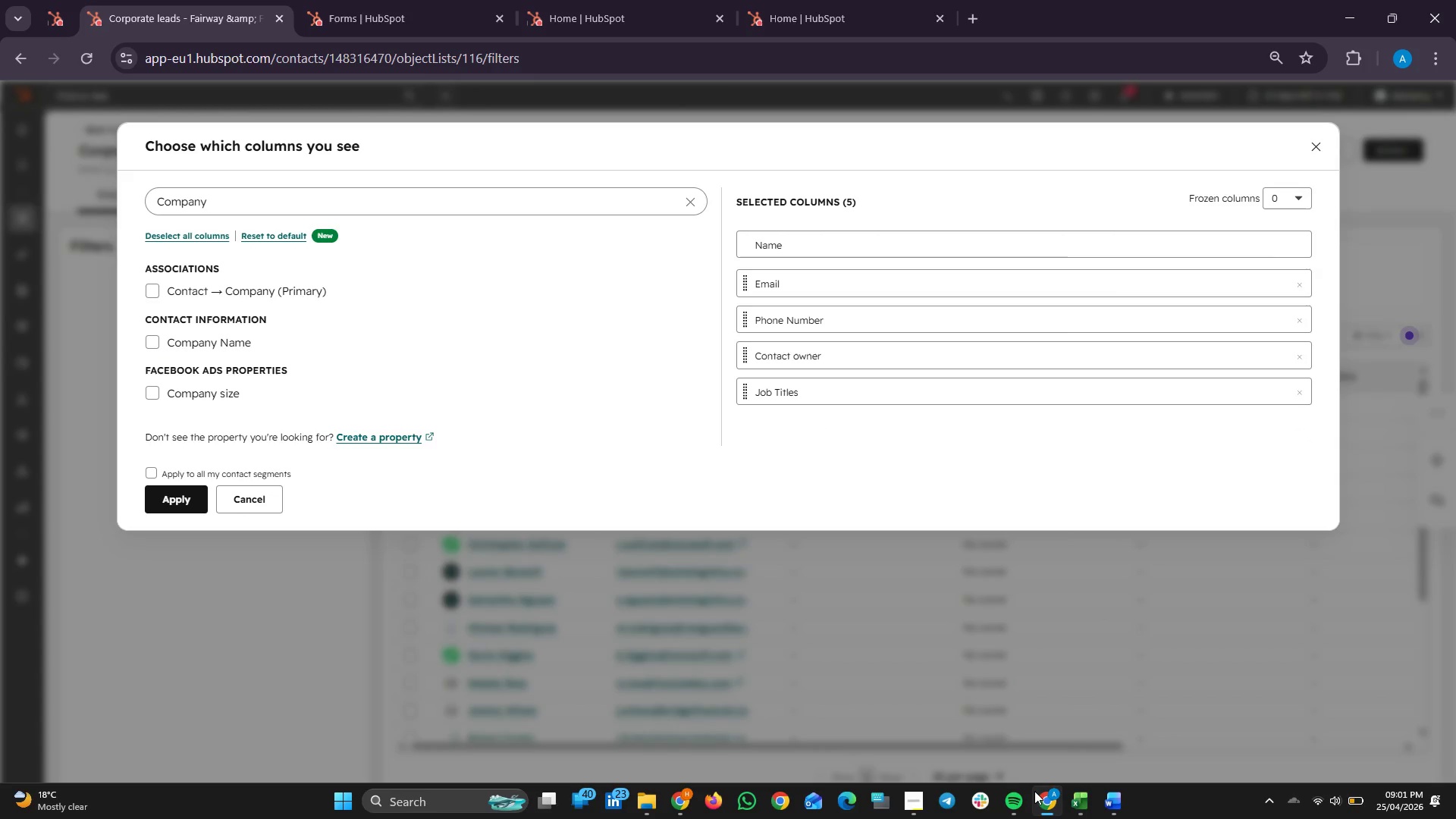 
left_click([1097, 794])
 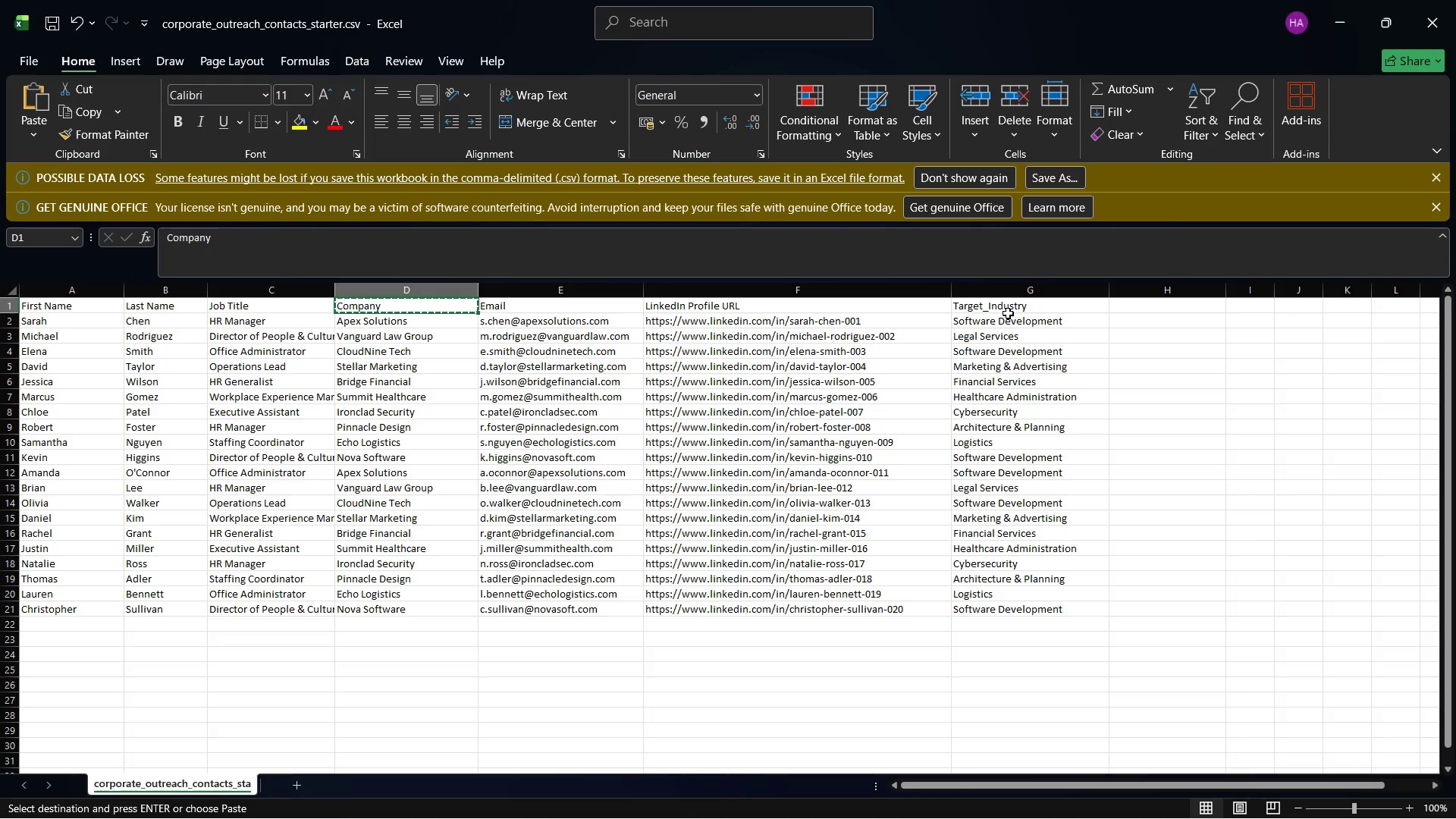 
left_click([1008, 307])
 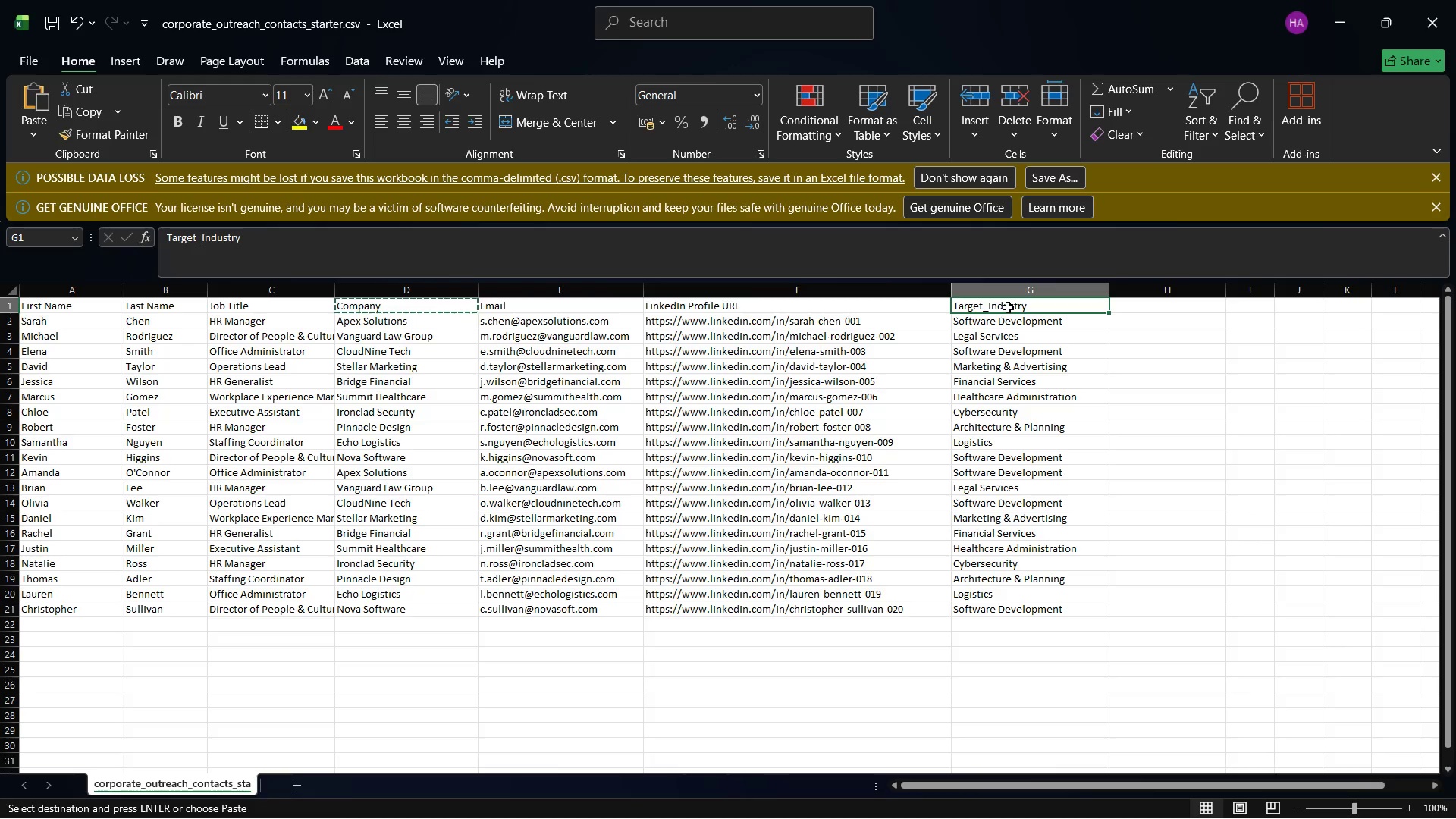 
right_click([1008, 307])
 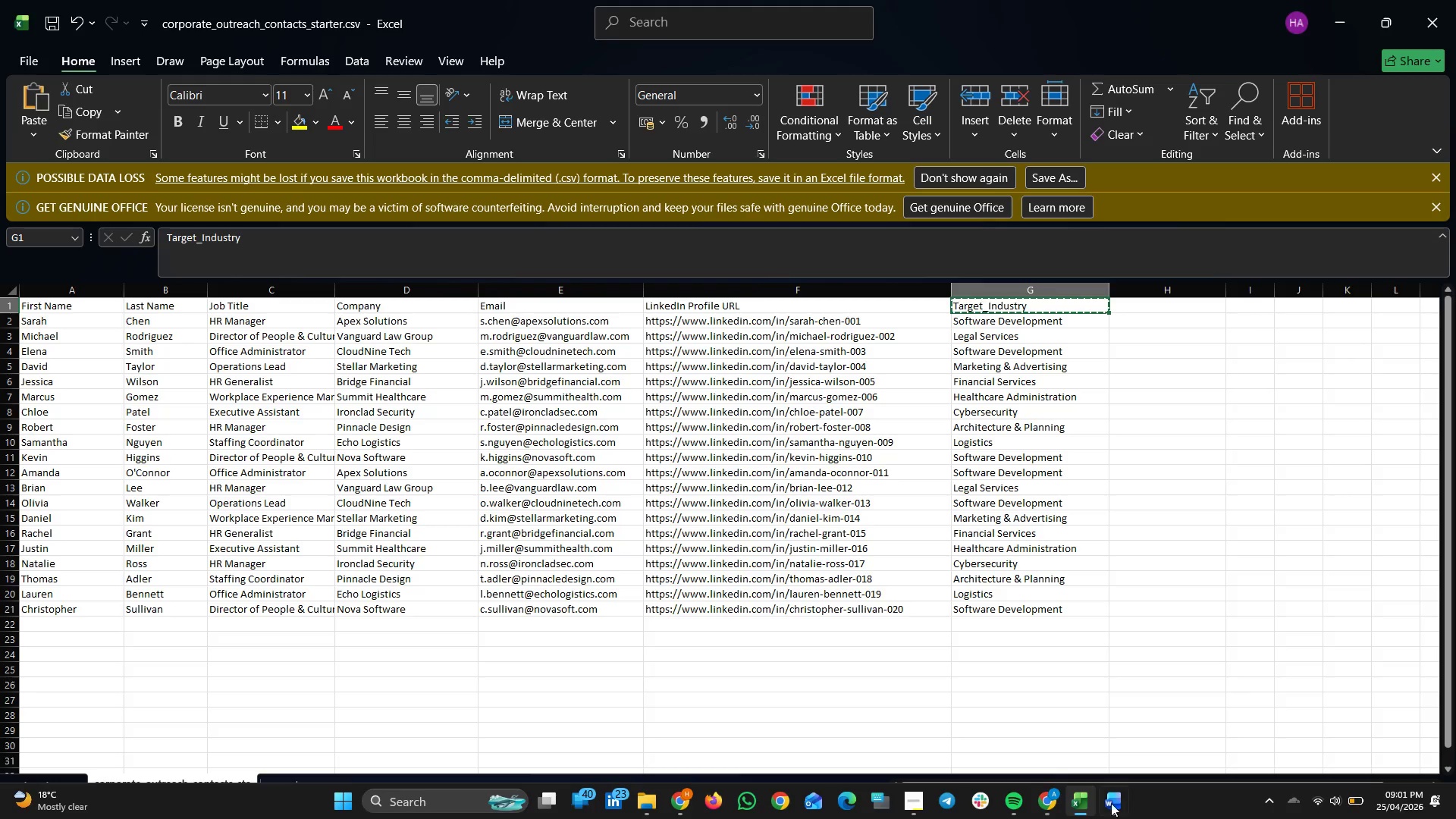 
left_click([1037, 795])
 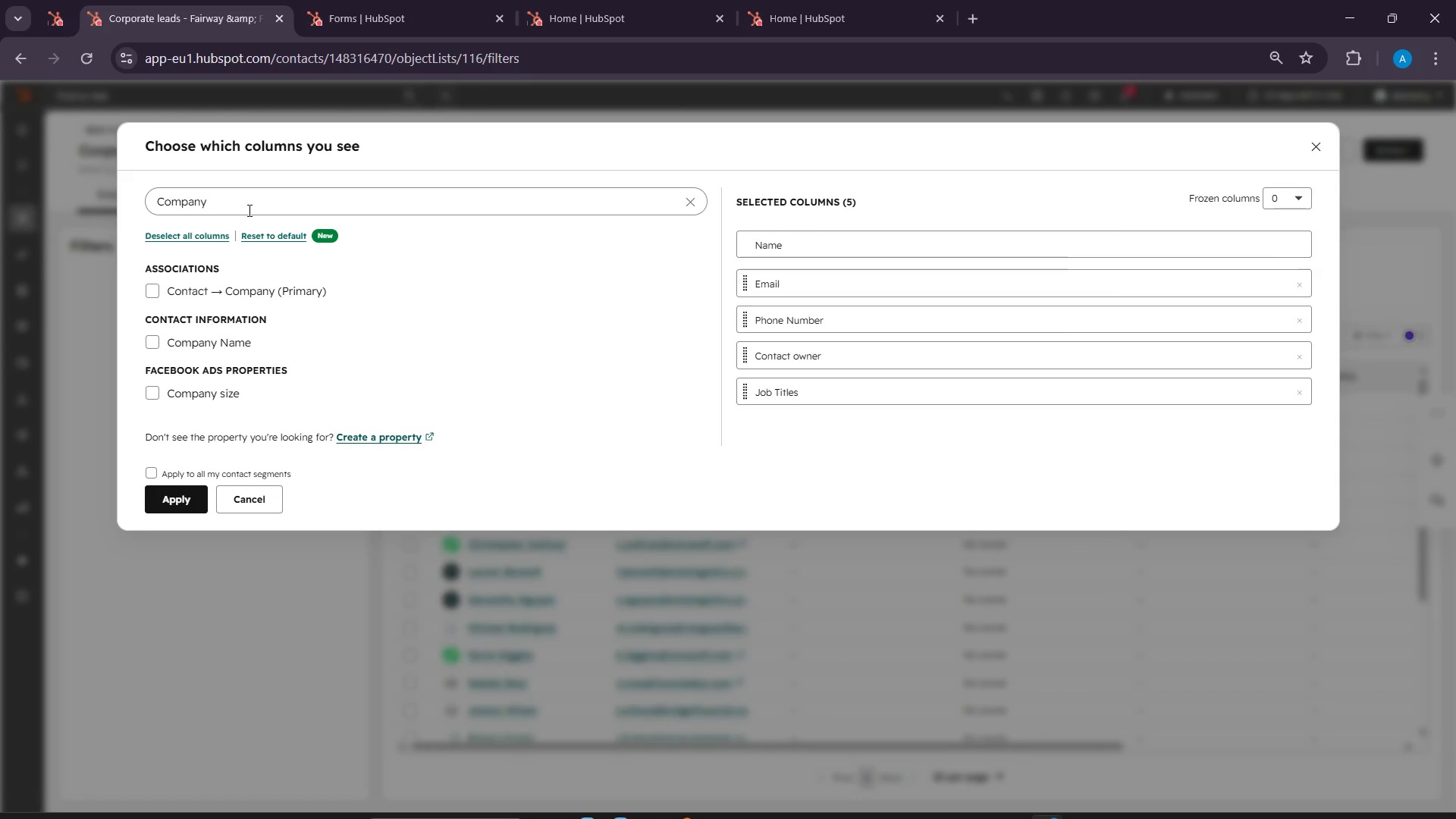 
left_click([248, 210])
 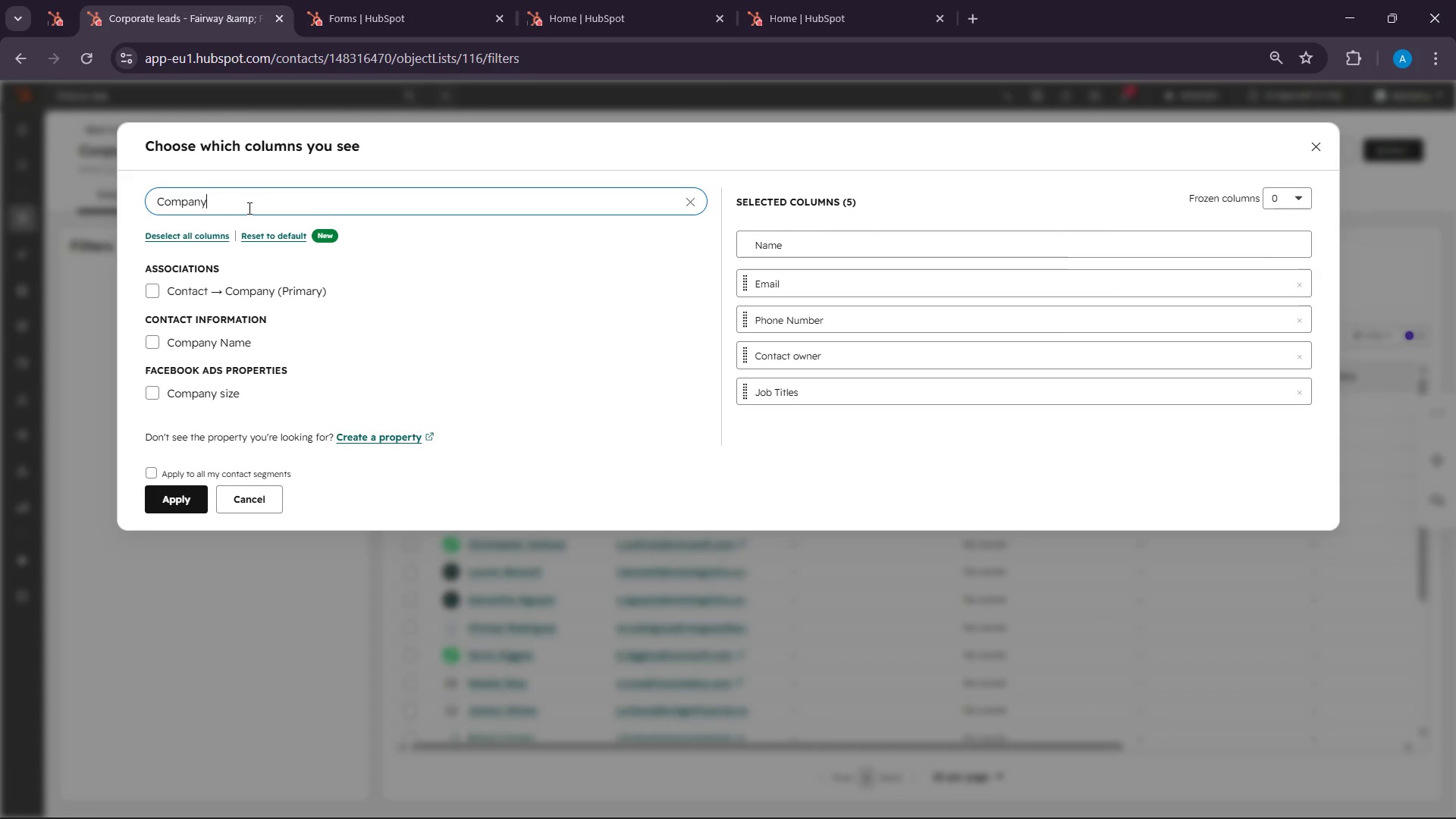 
double_click([248, 208])
 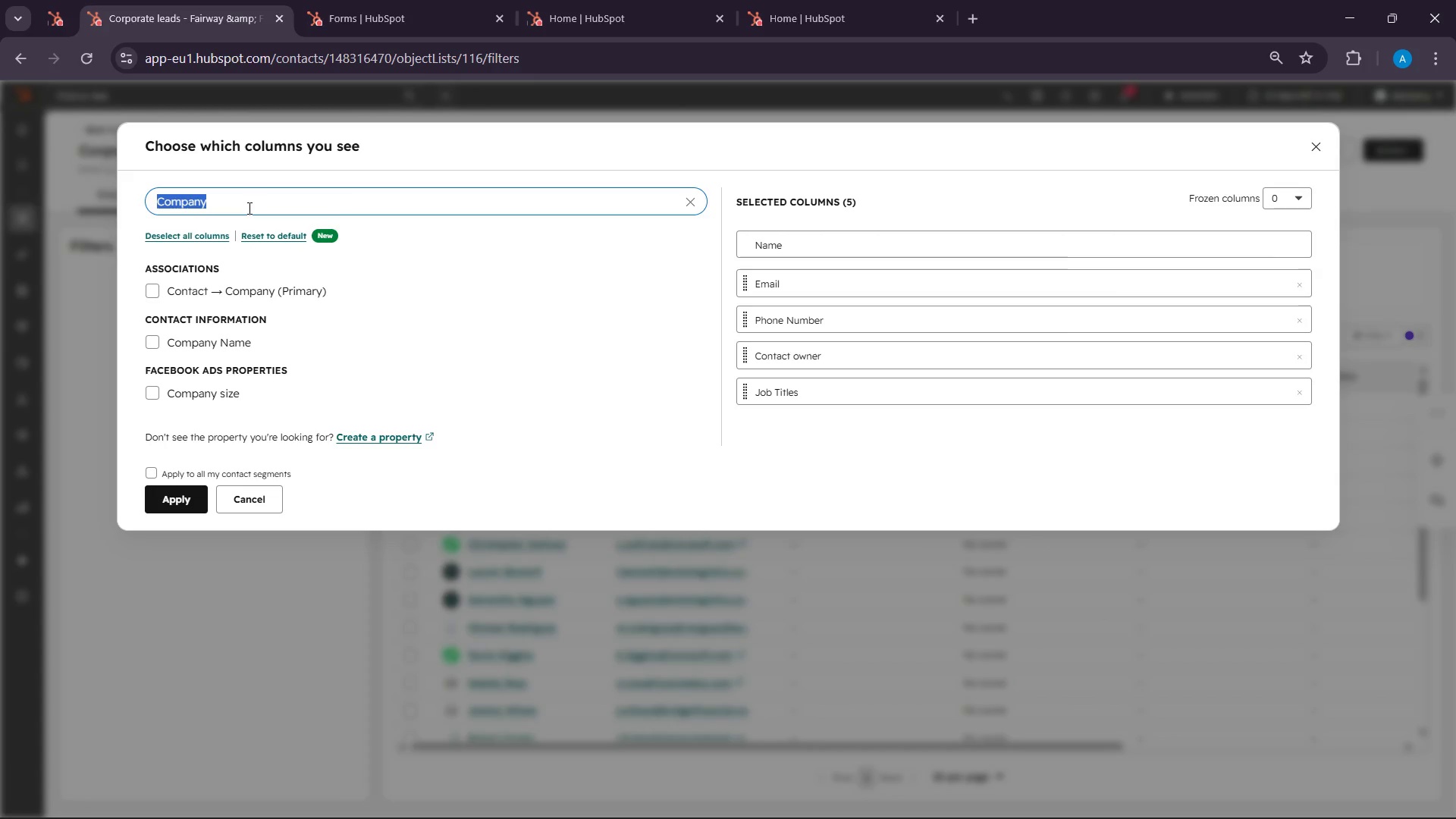 
triple_click([248, 208])
 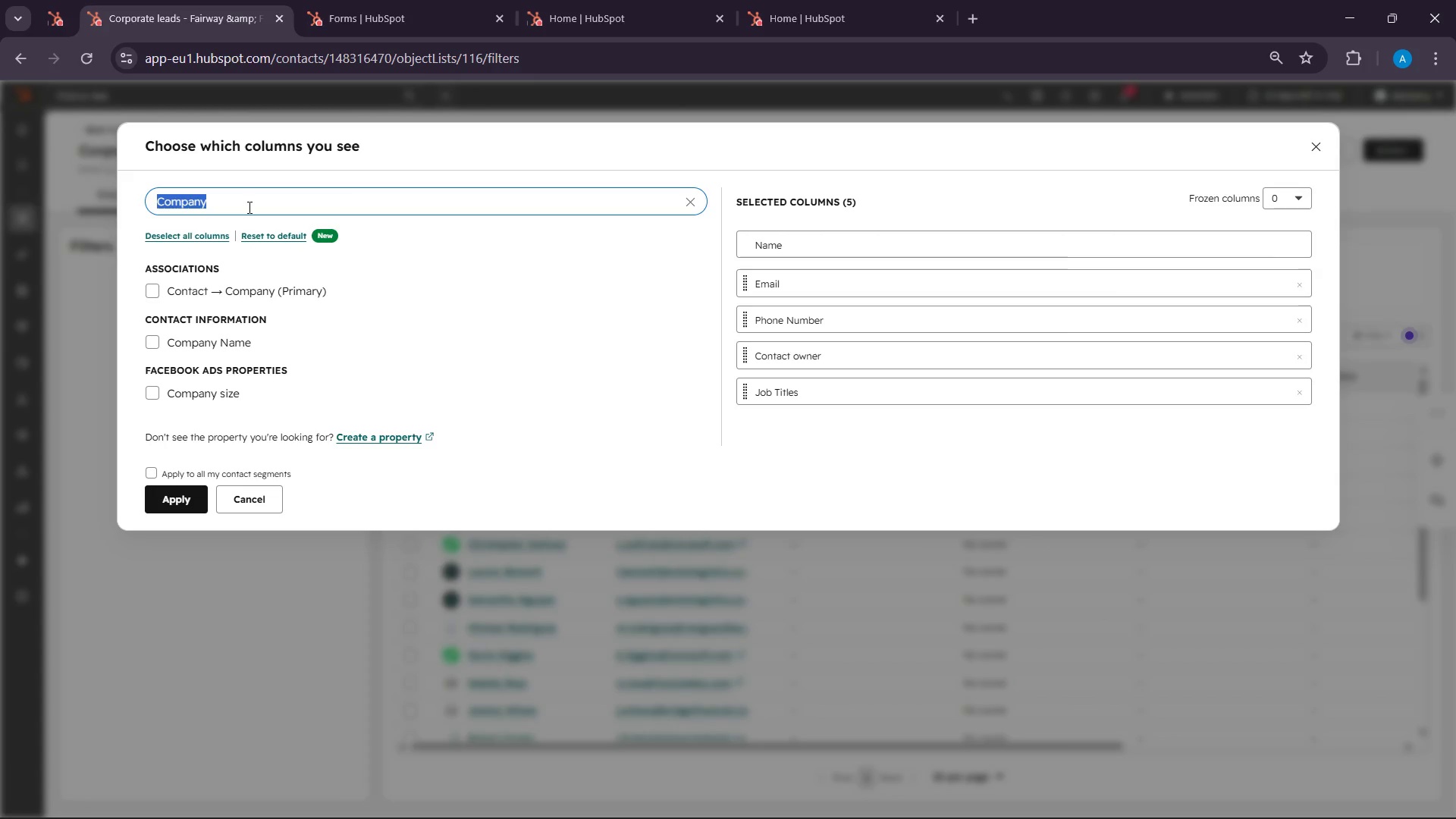 
key(Control+V)
 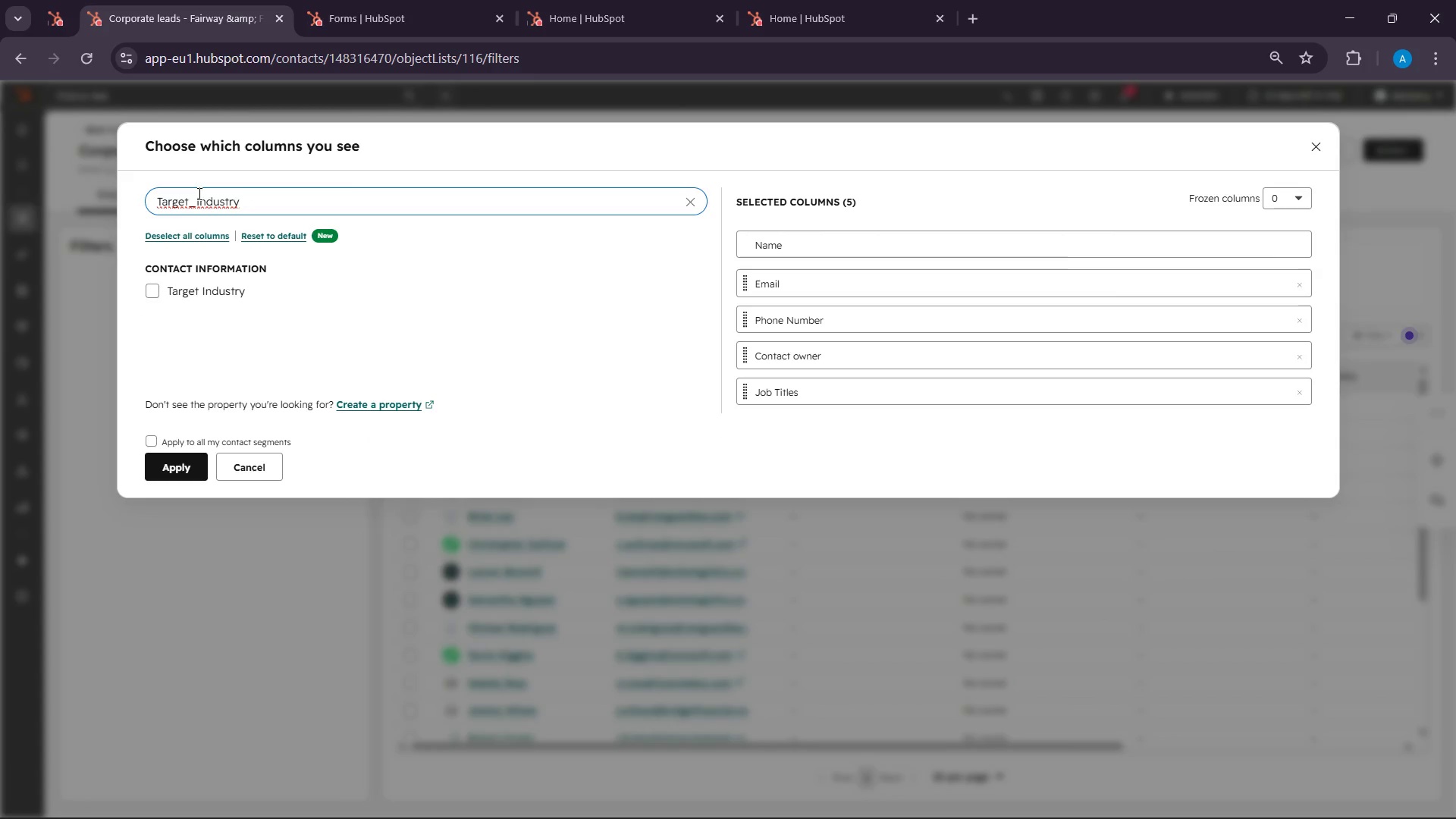 
left_click([197, 191])
 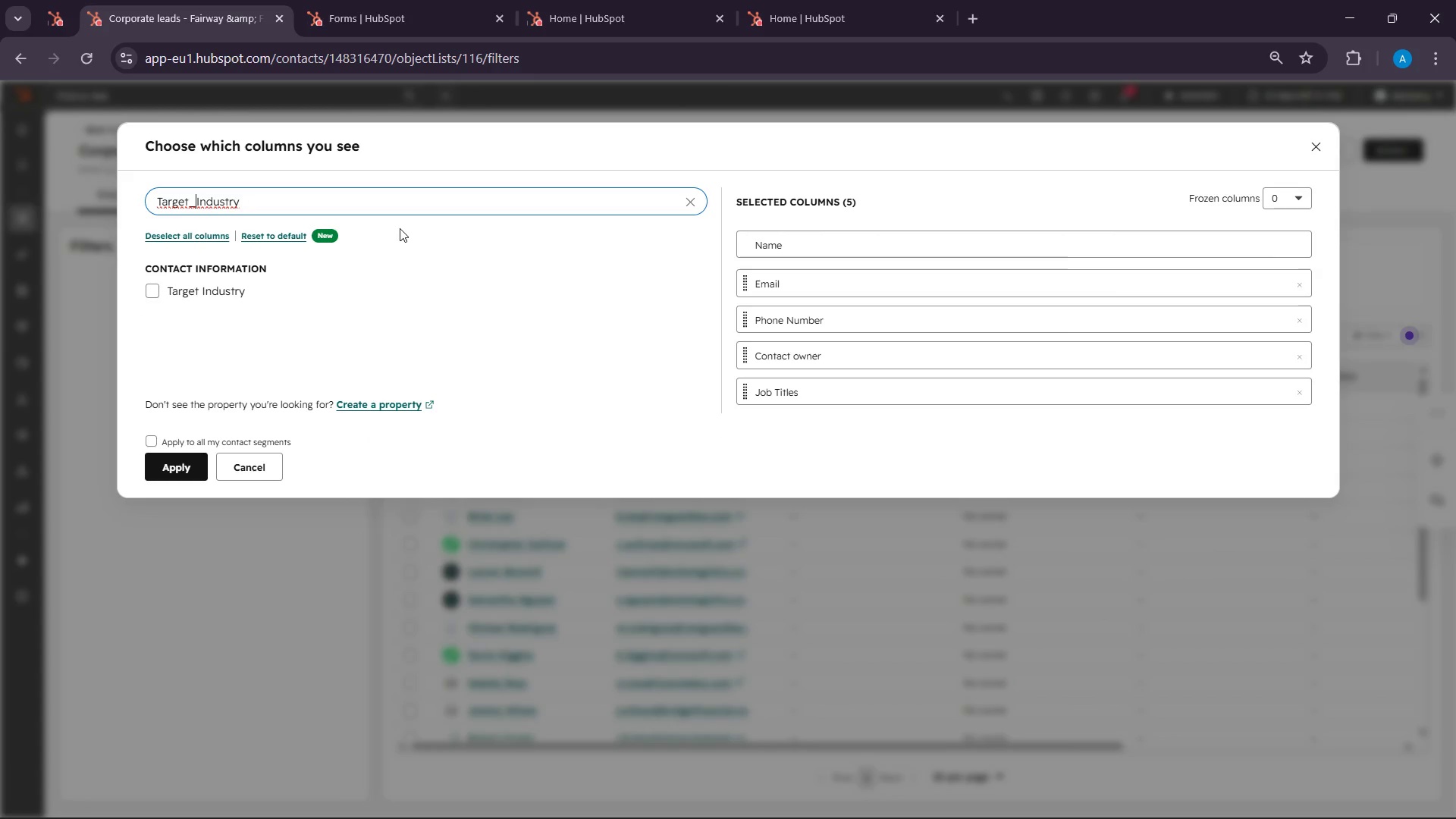 
key(Backspace)
 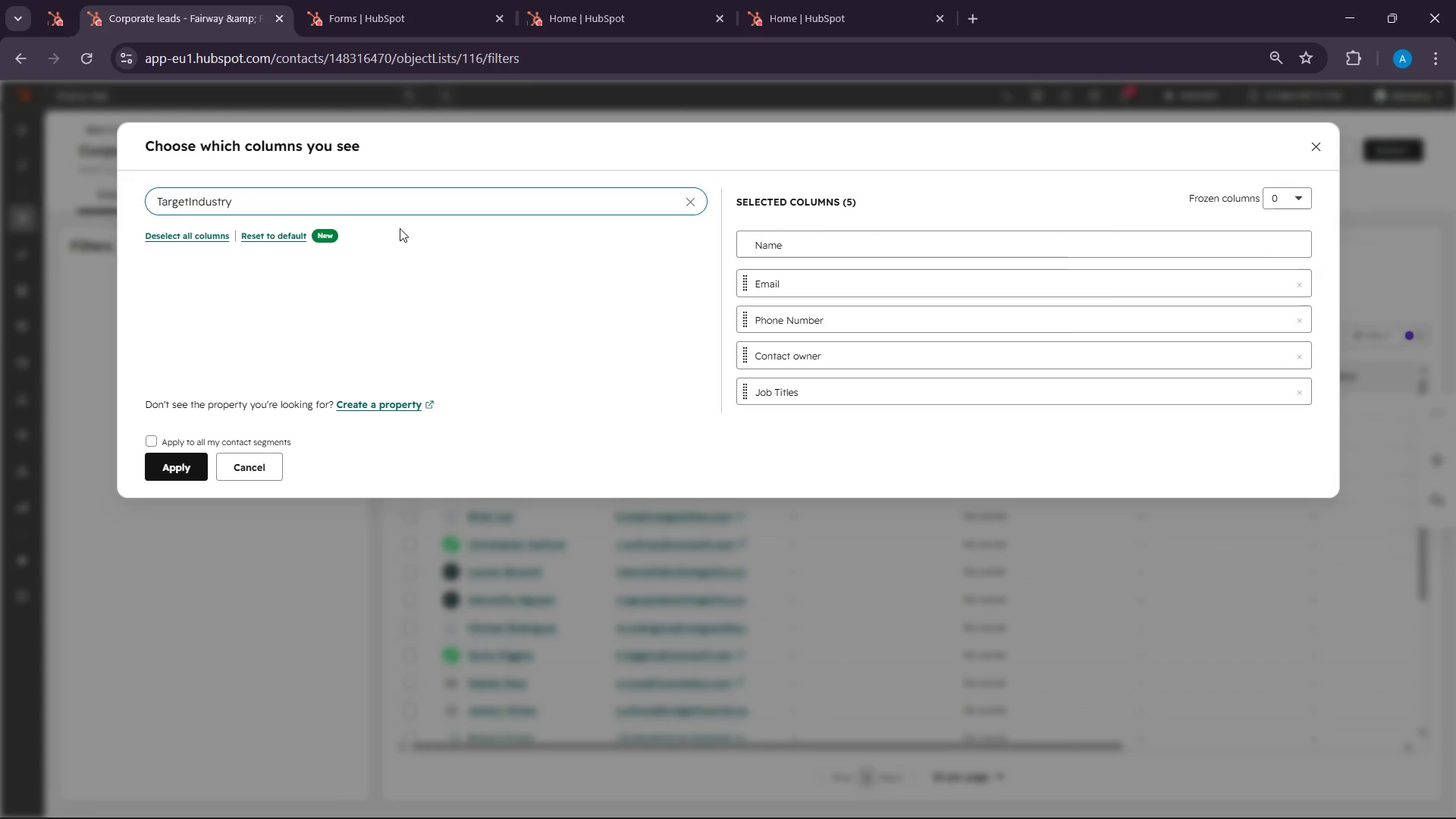 
key(Space)
 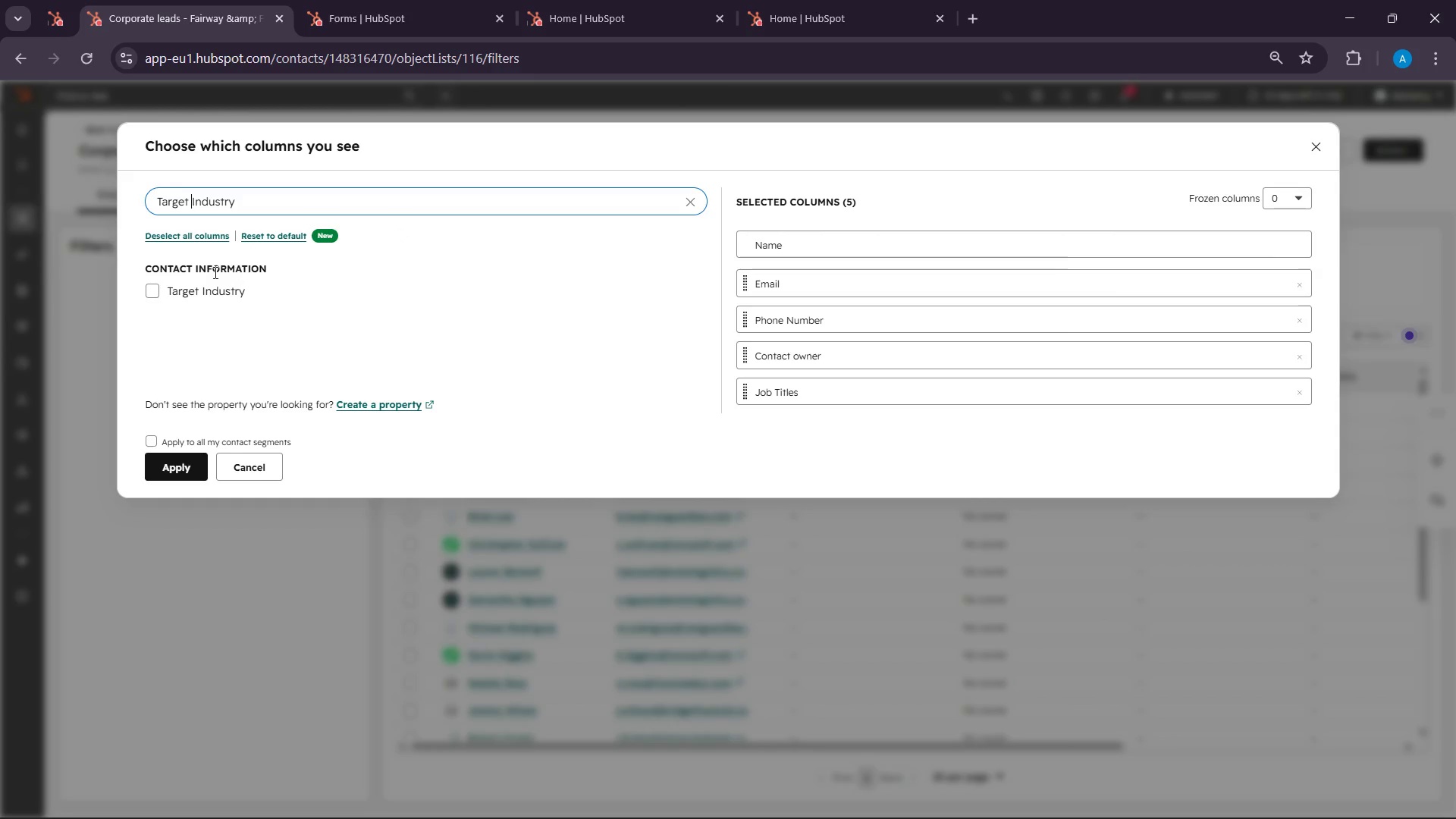 
left_click([164, 290])
 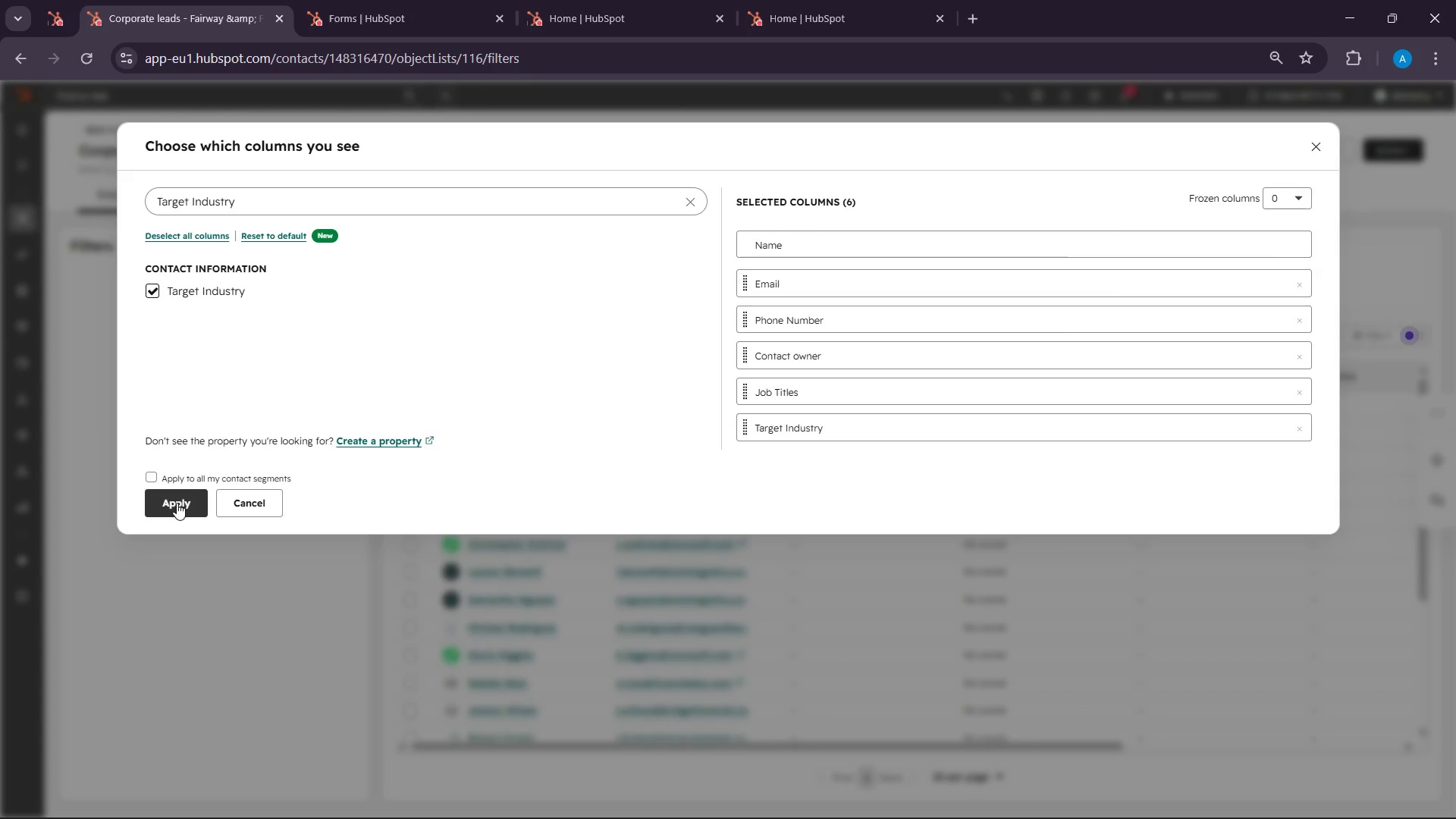 
left_click([177, 501])
 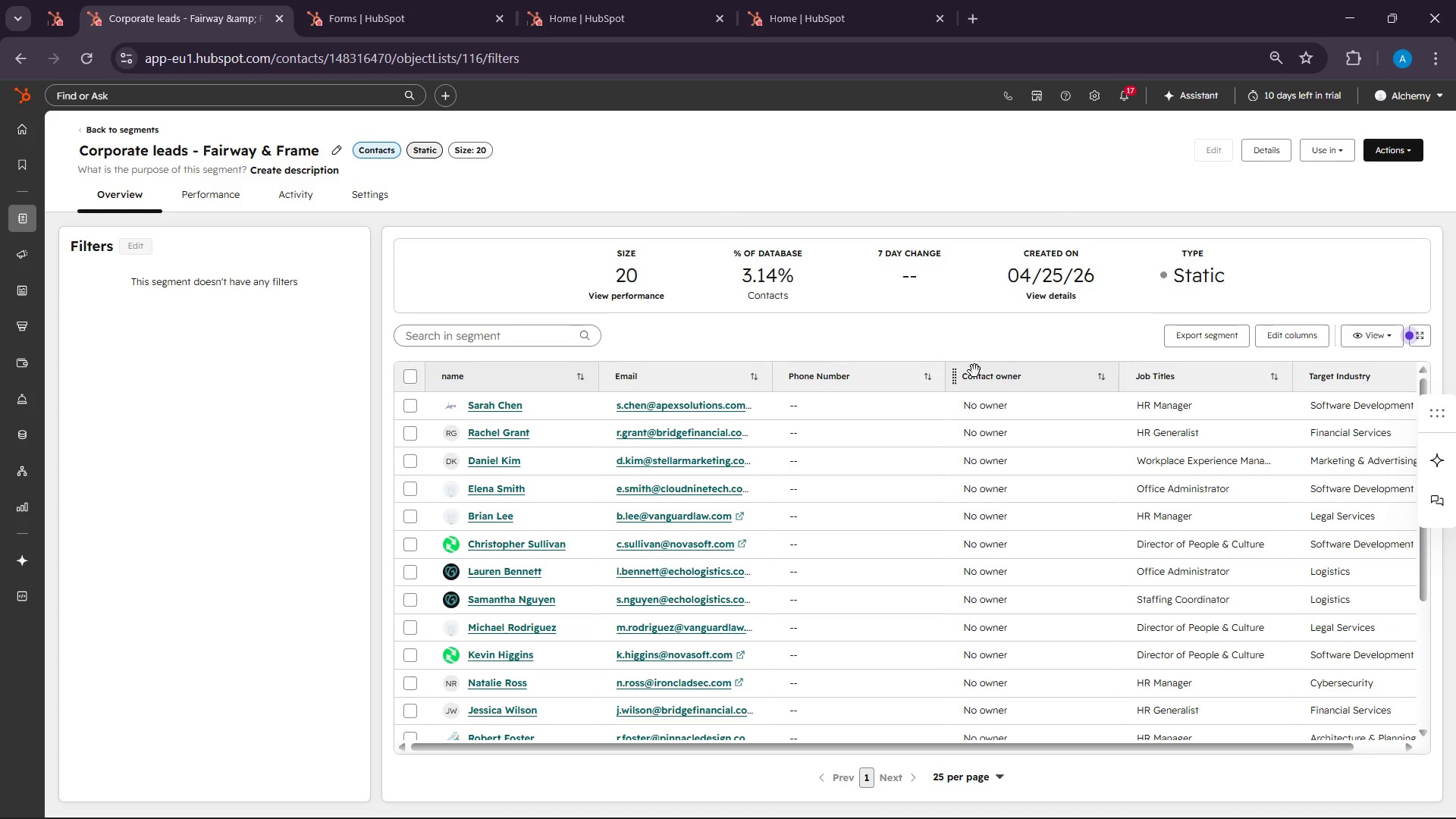 
wait(8.28)
 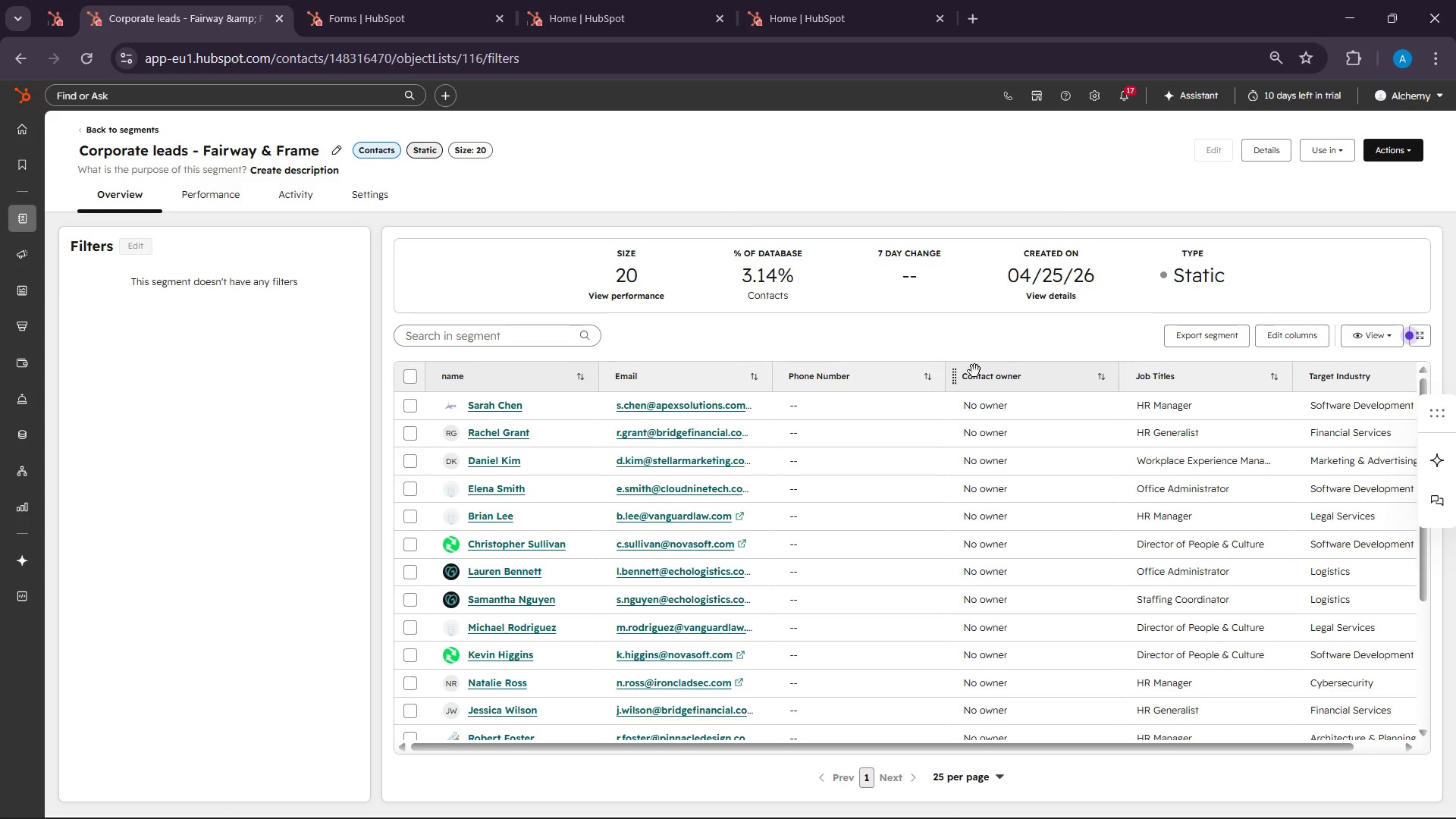 
left_click([1298, 332])
 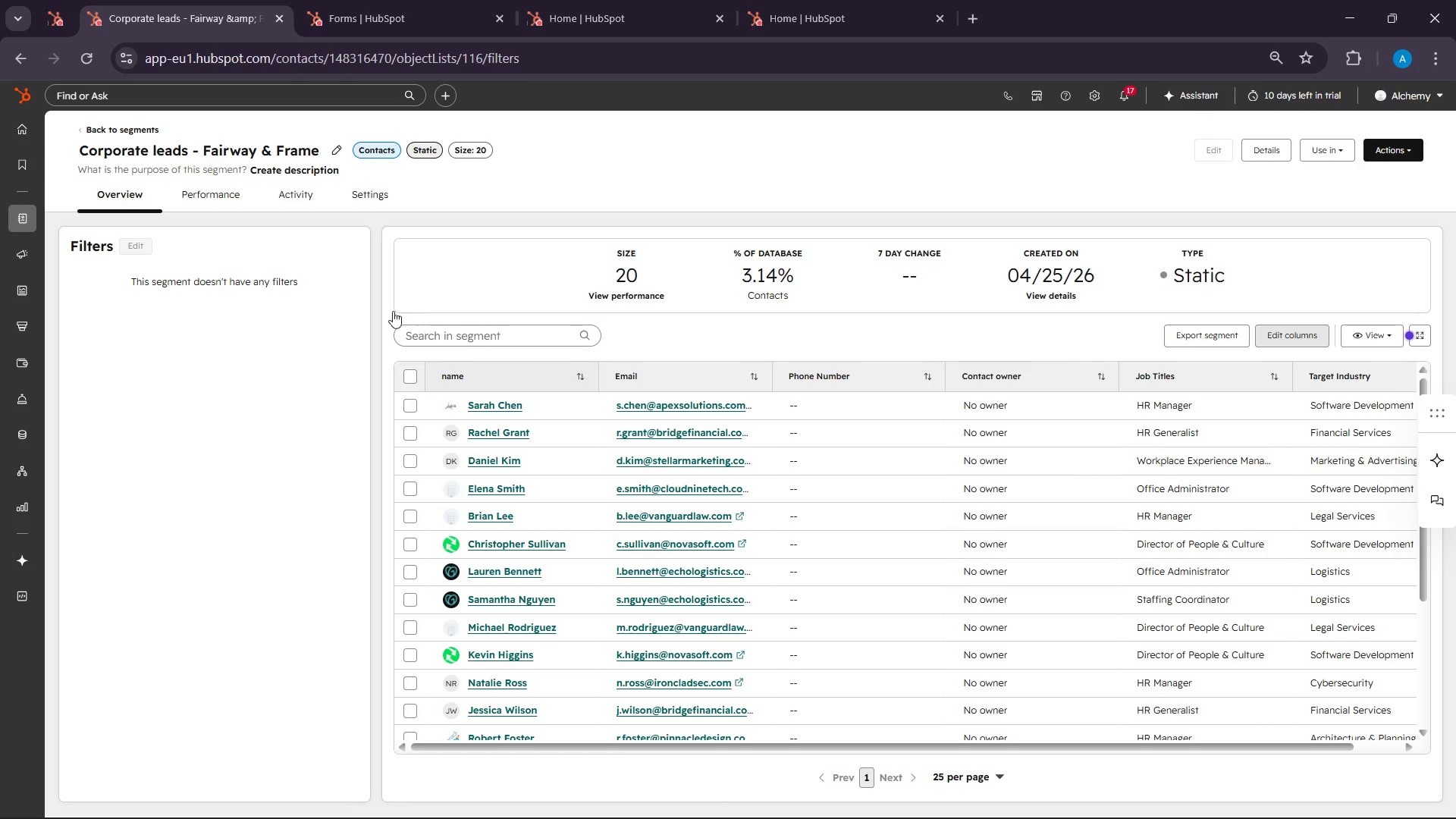 
mouse_move([331, 309])
 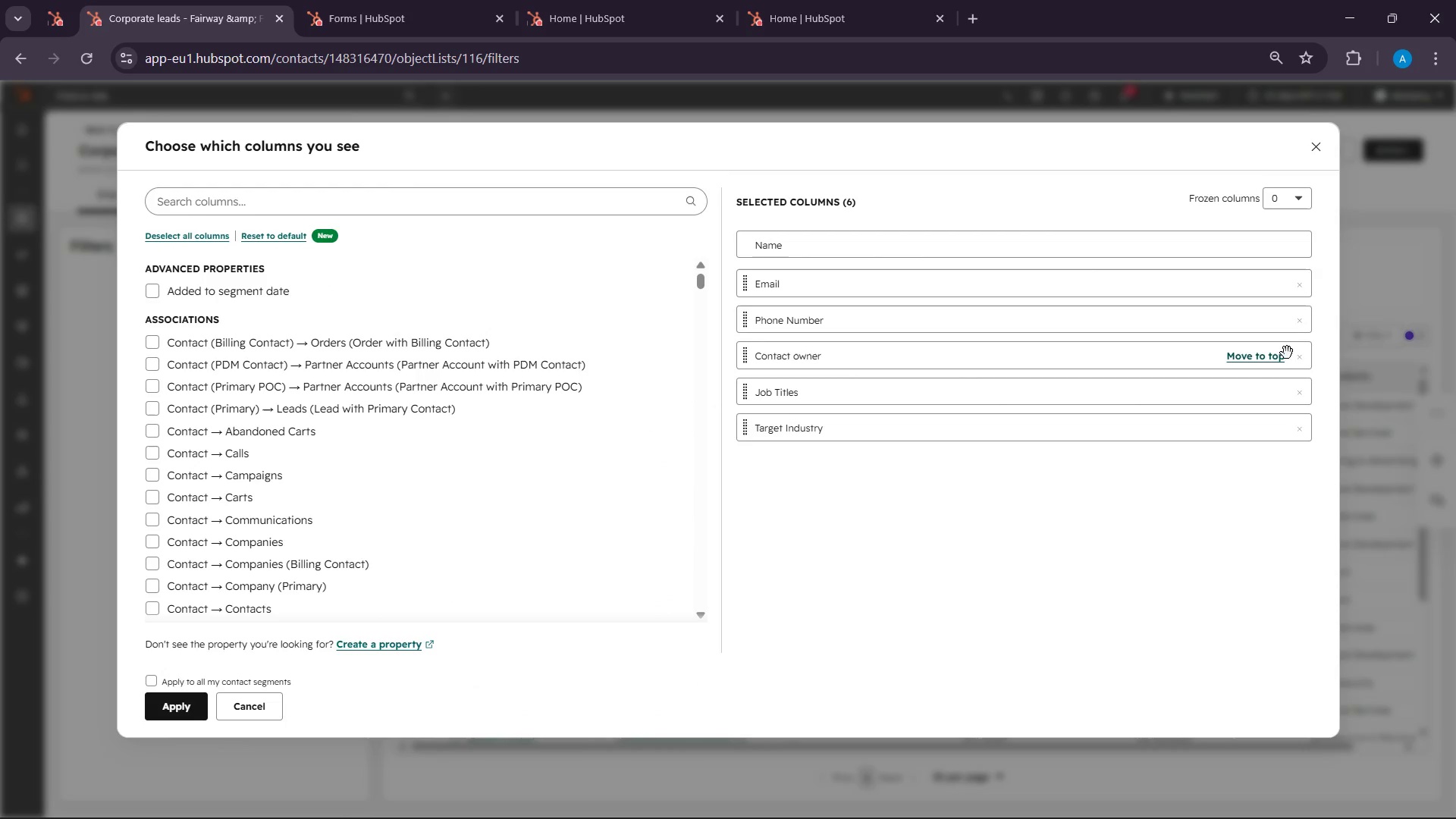 
left_click([1298, 357])
 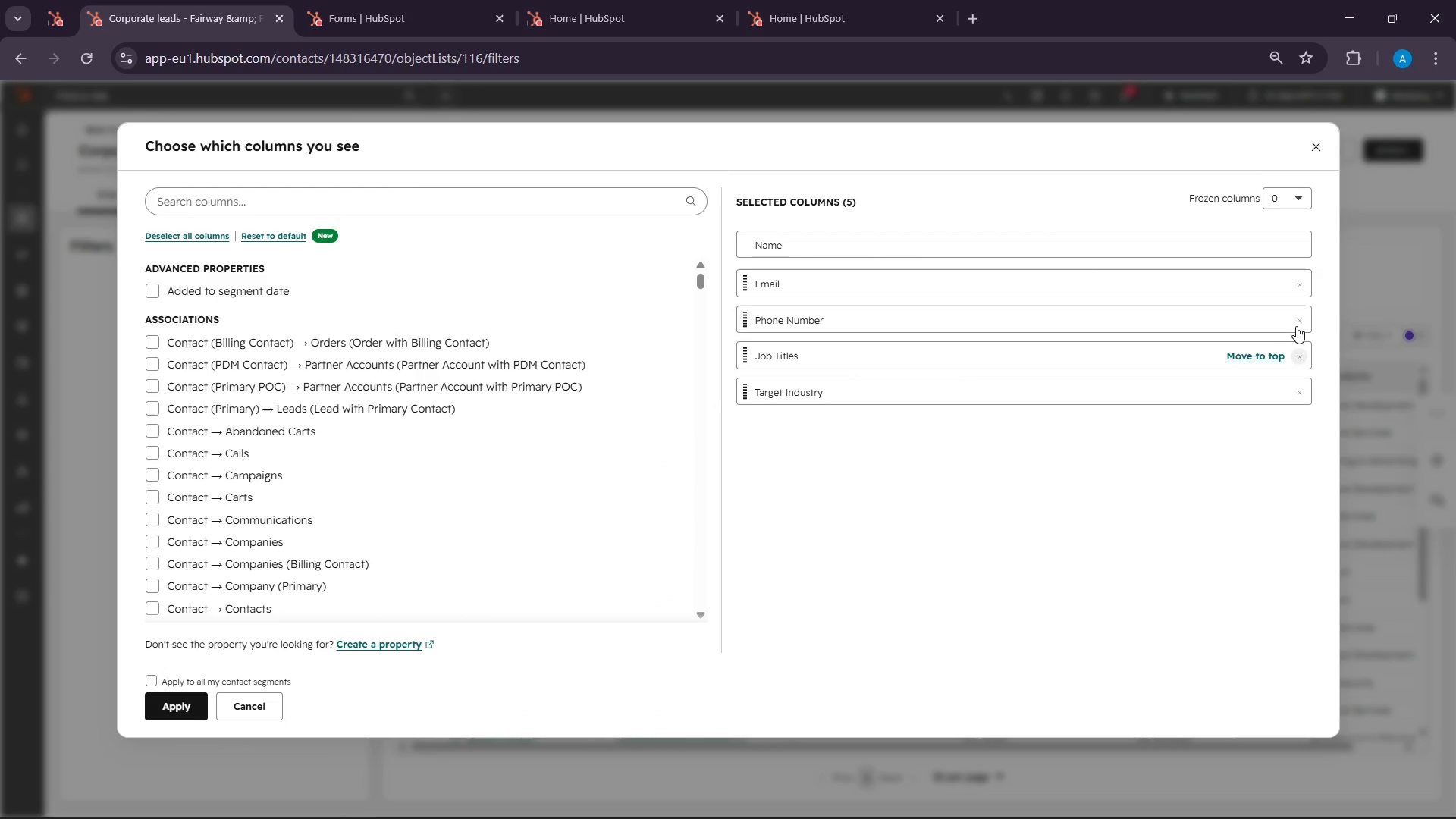 
left_click([1296, 324])
 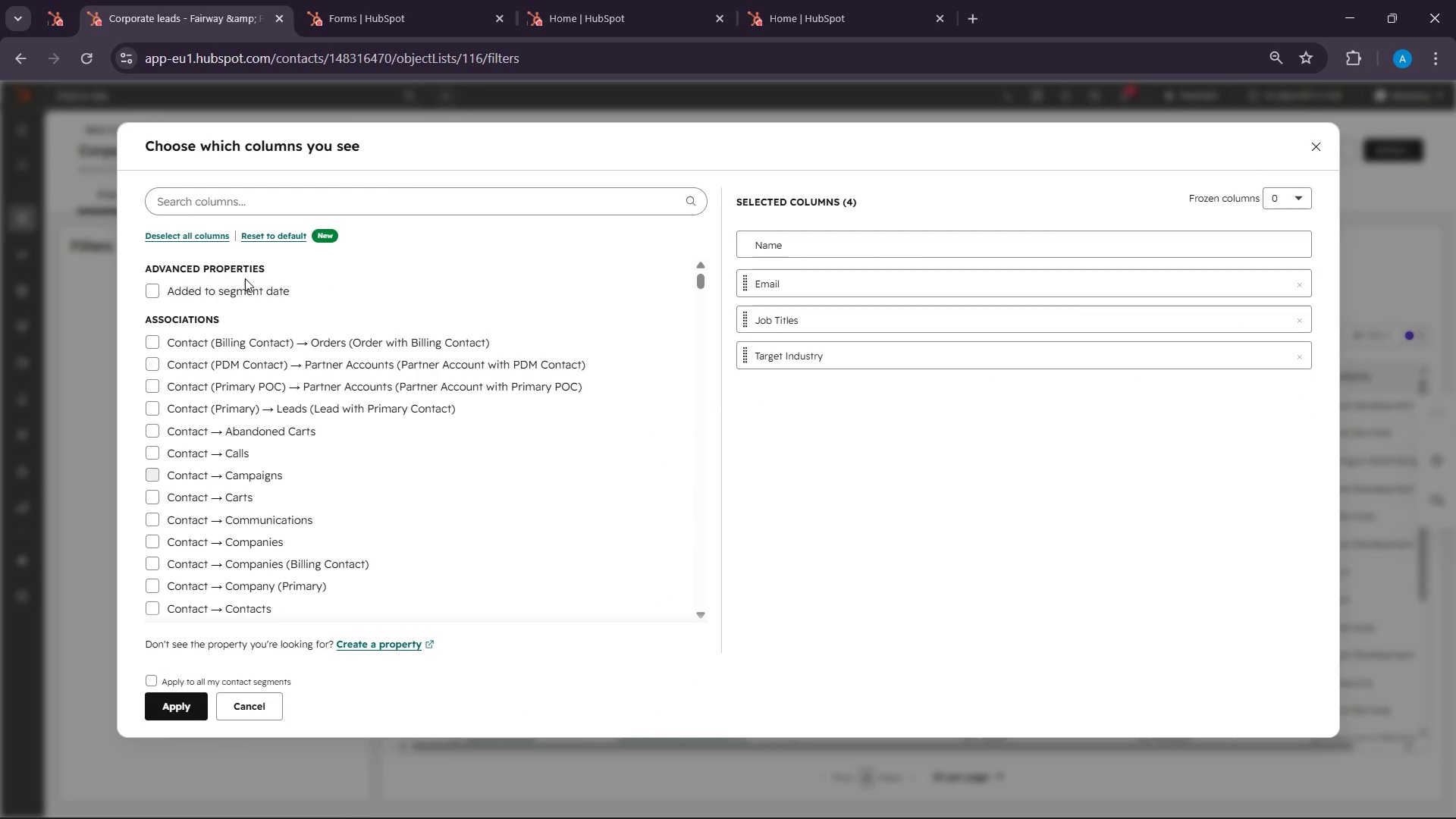 
left_click([226, 195])
 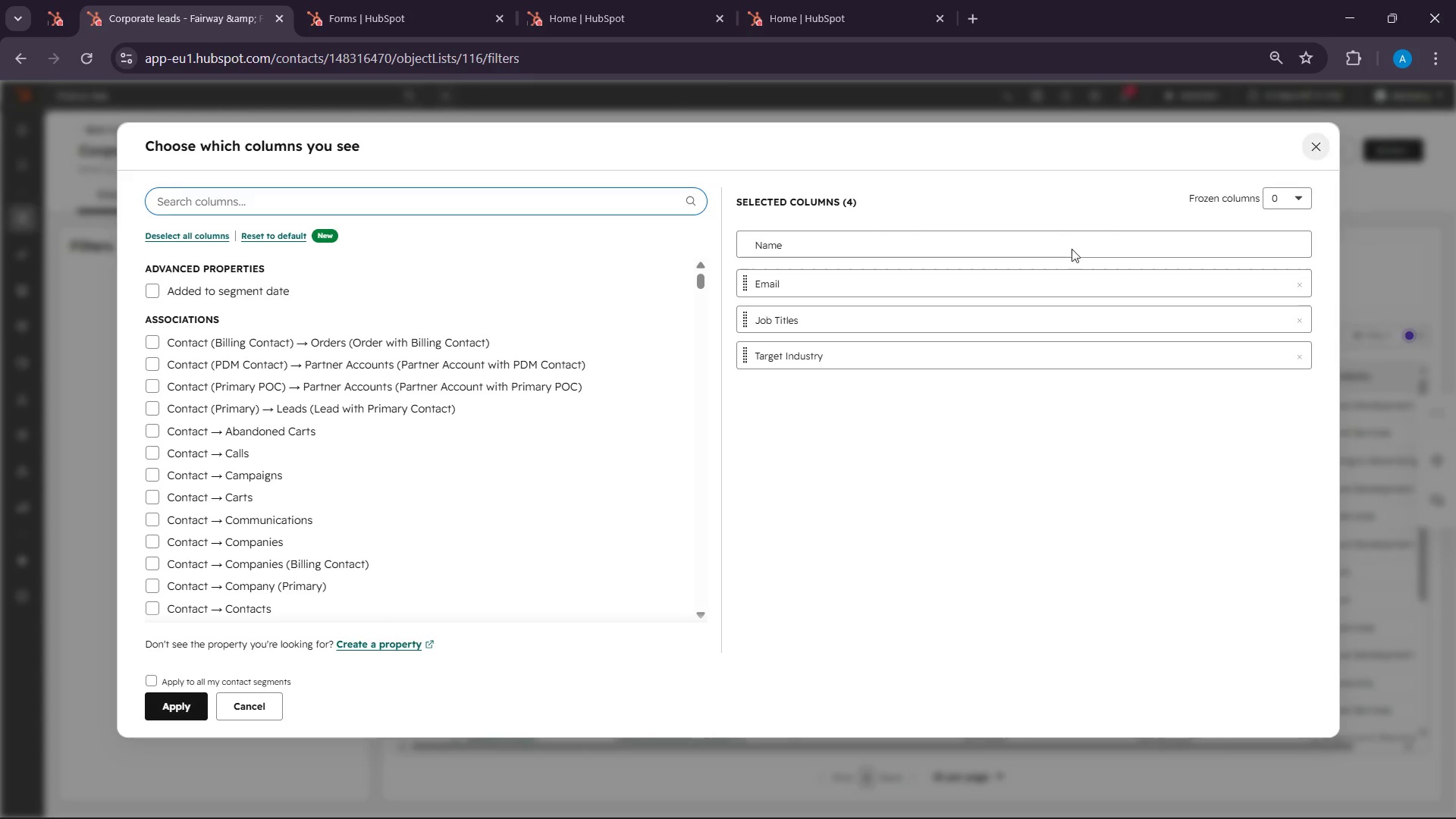 
left_click([152, 705])
 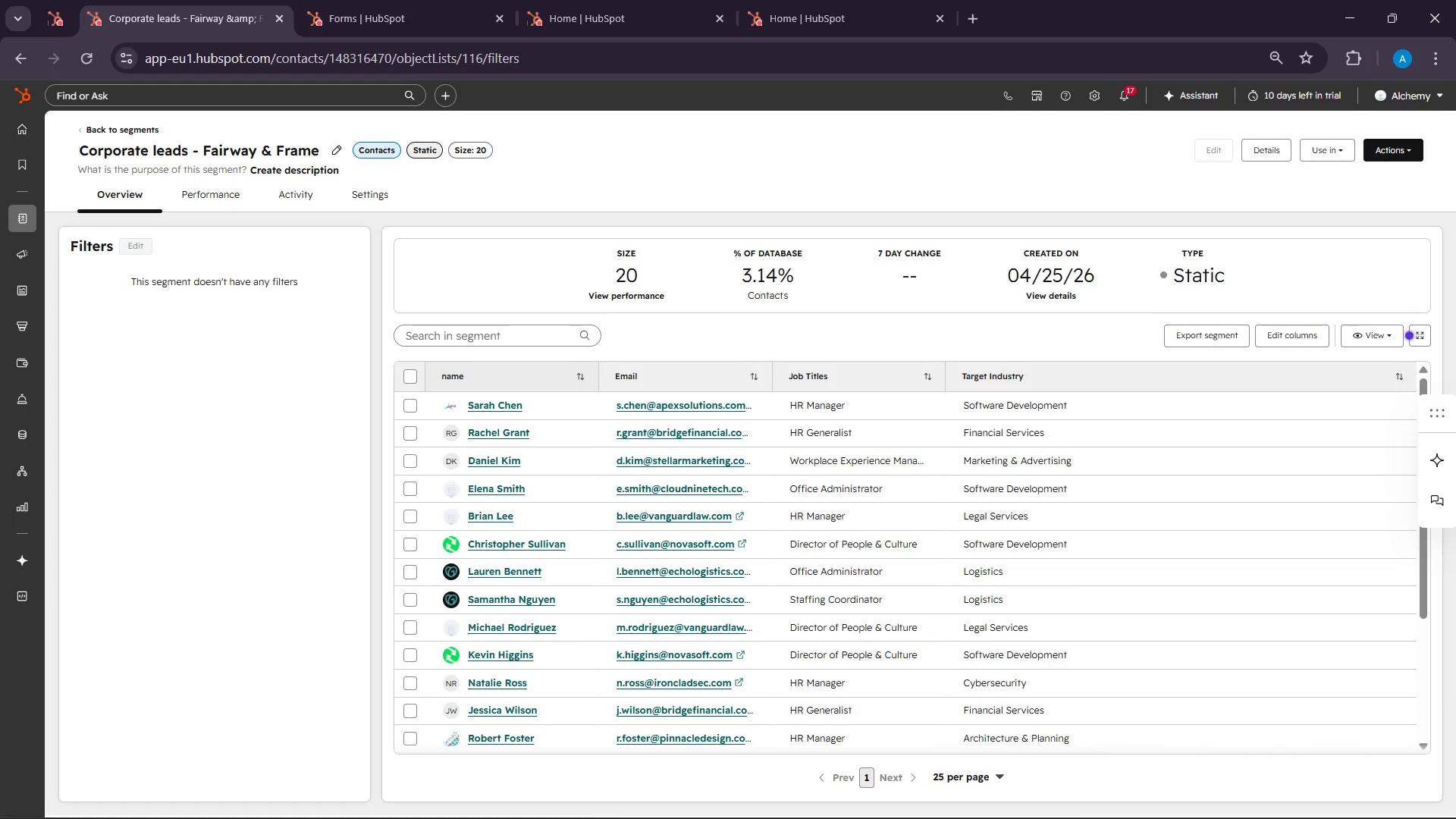 
wait(7.28)
 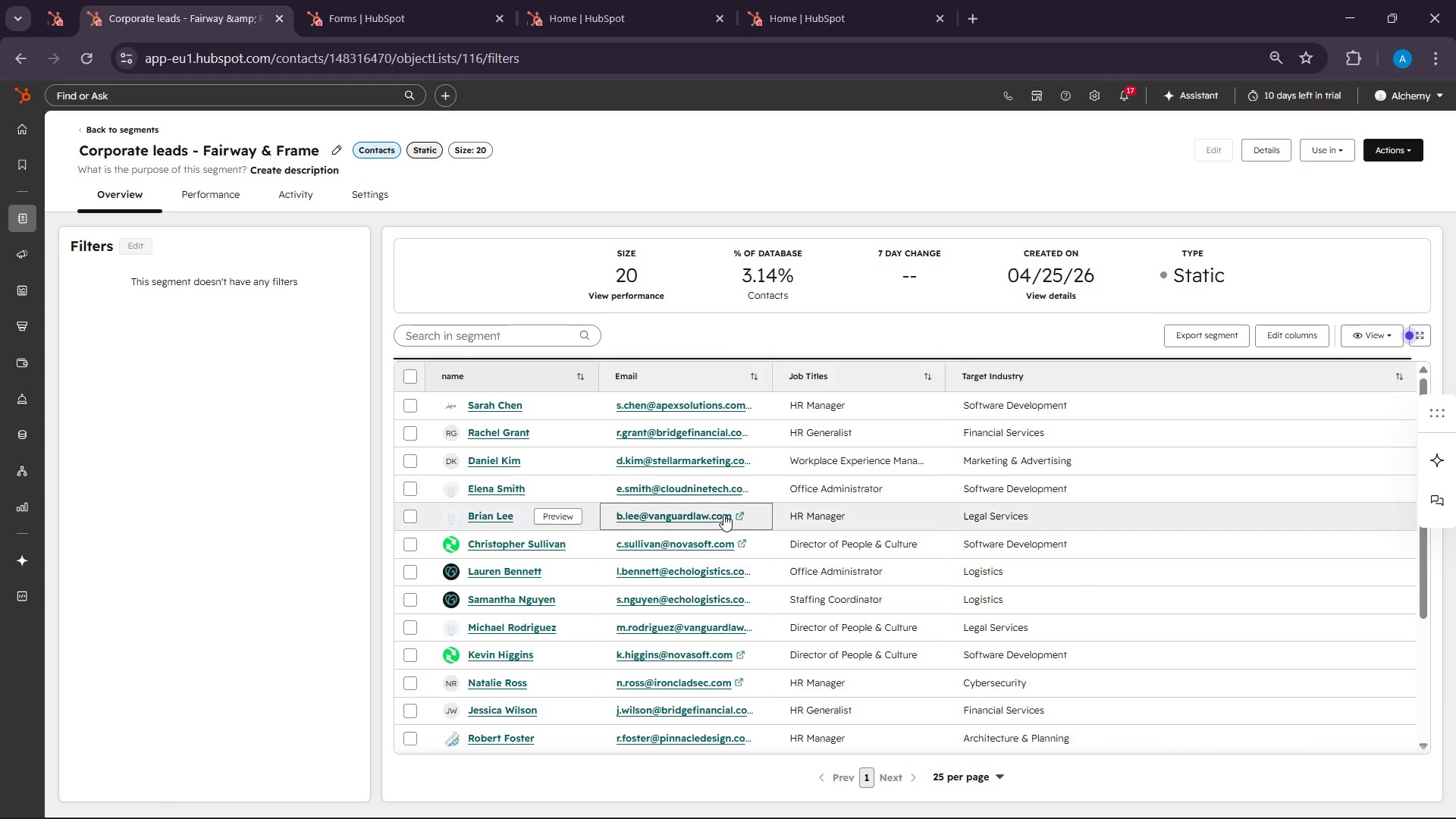 
left_click([1090, 806])
 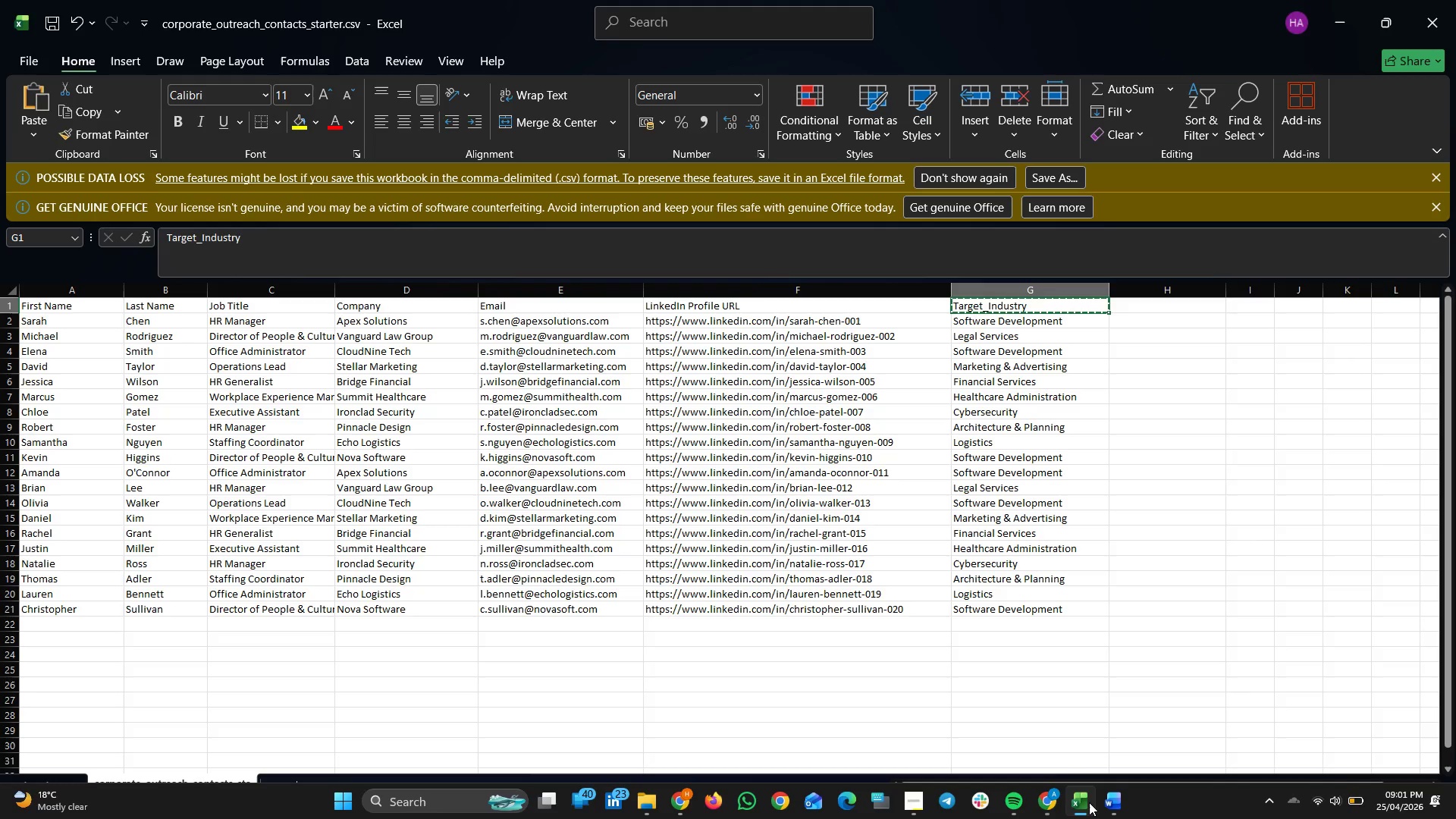 
left_click([1089, 802])
 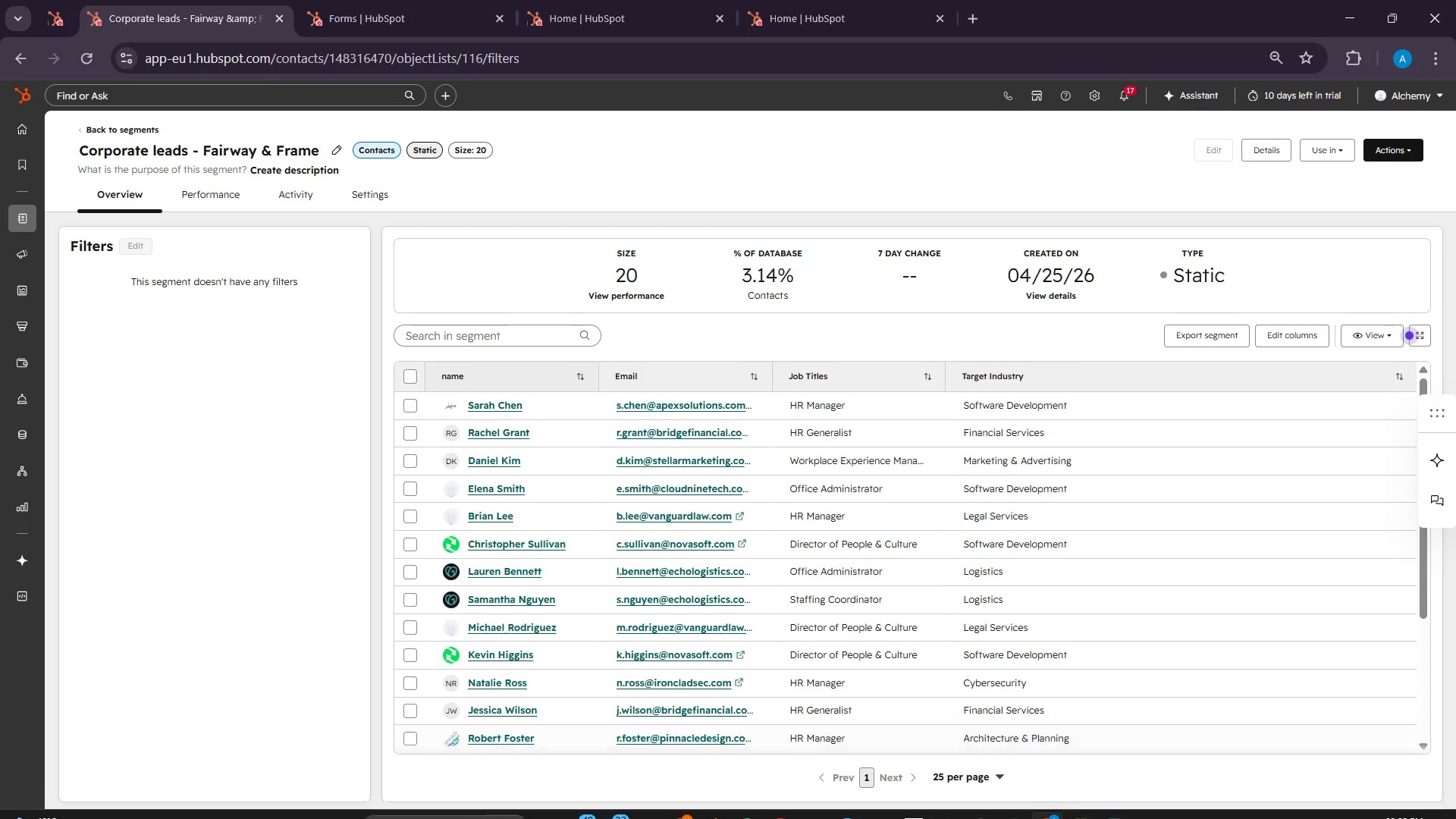 
wait(6.27)
 